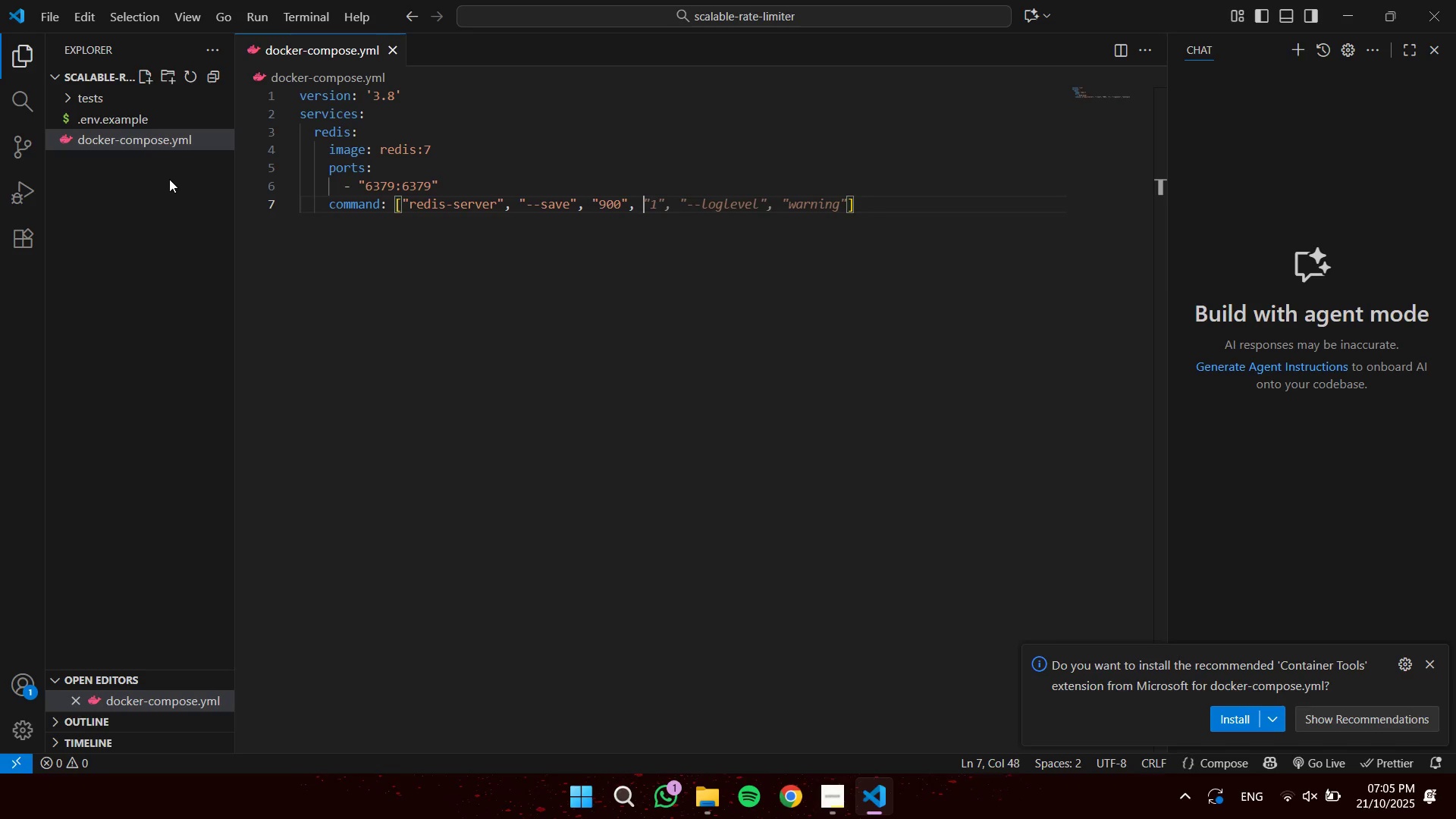 
key(Space)
 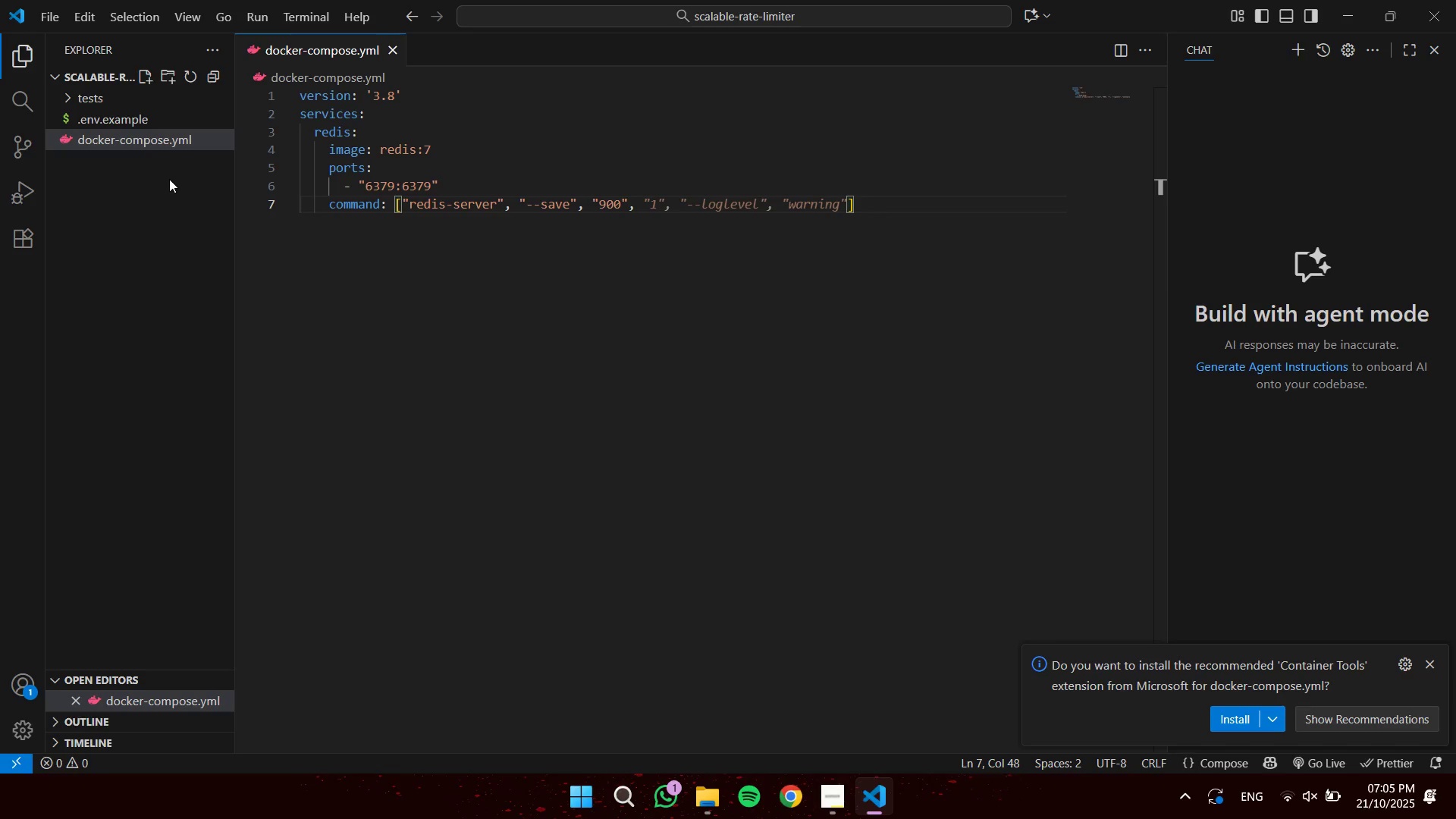 
key(Shift+Quote)
 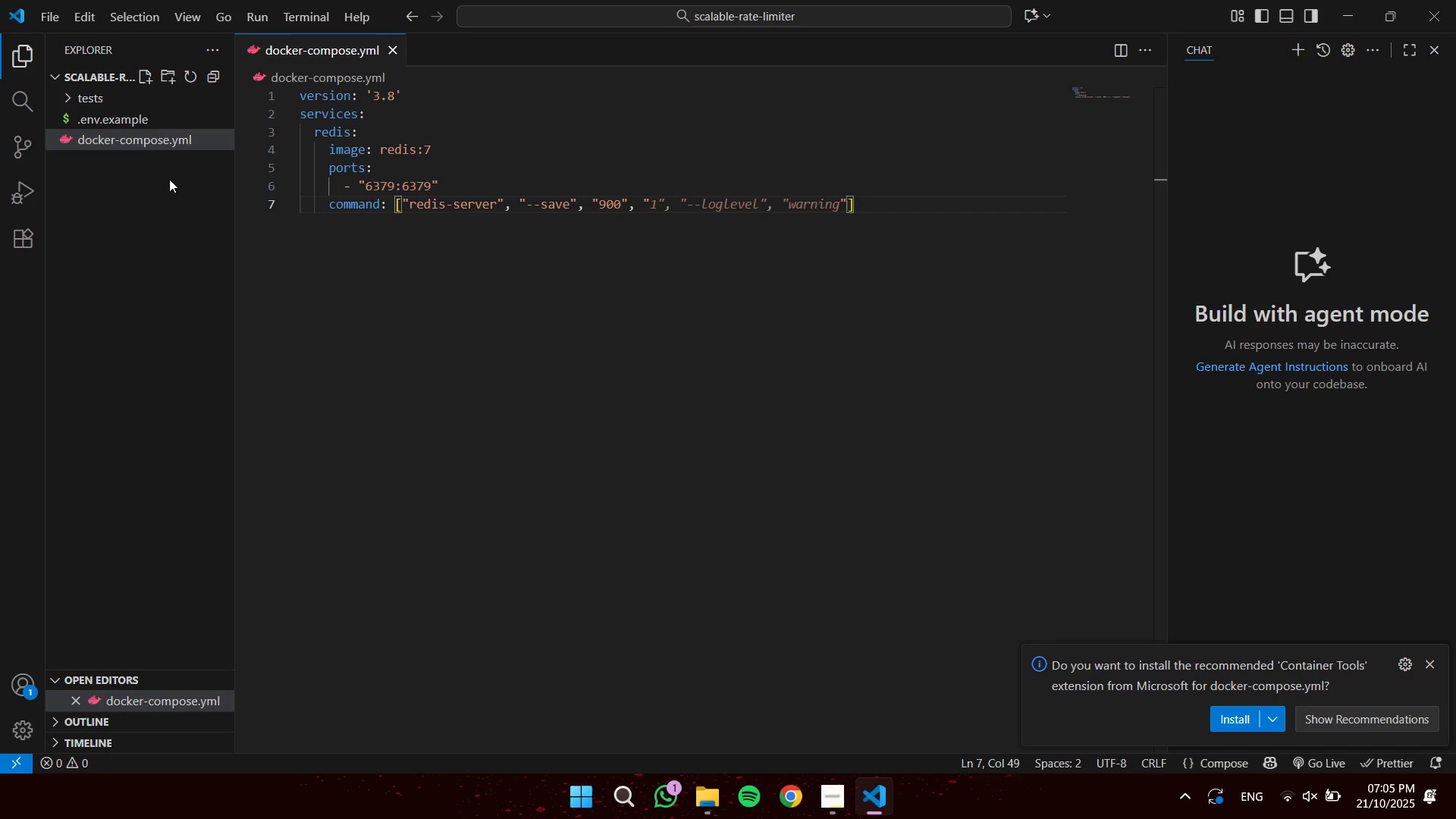 
key(1)
 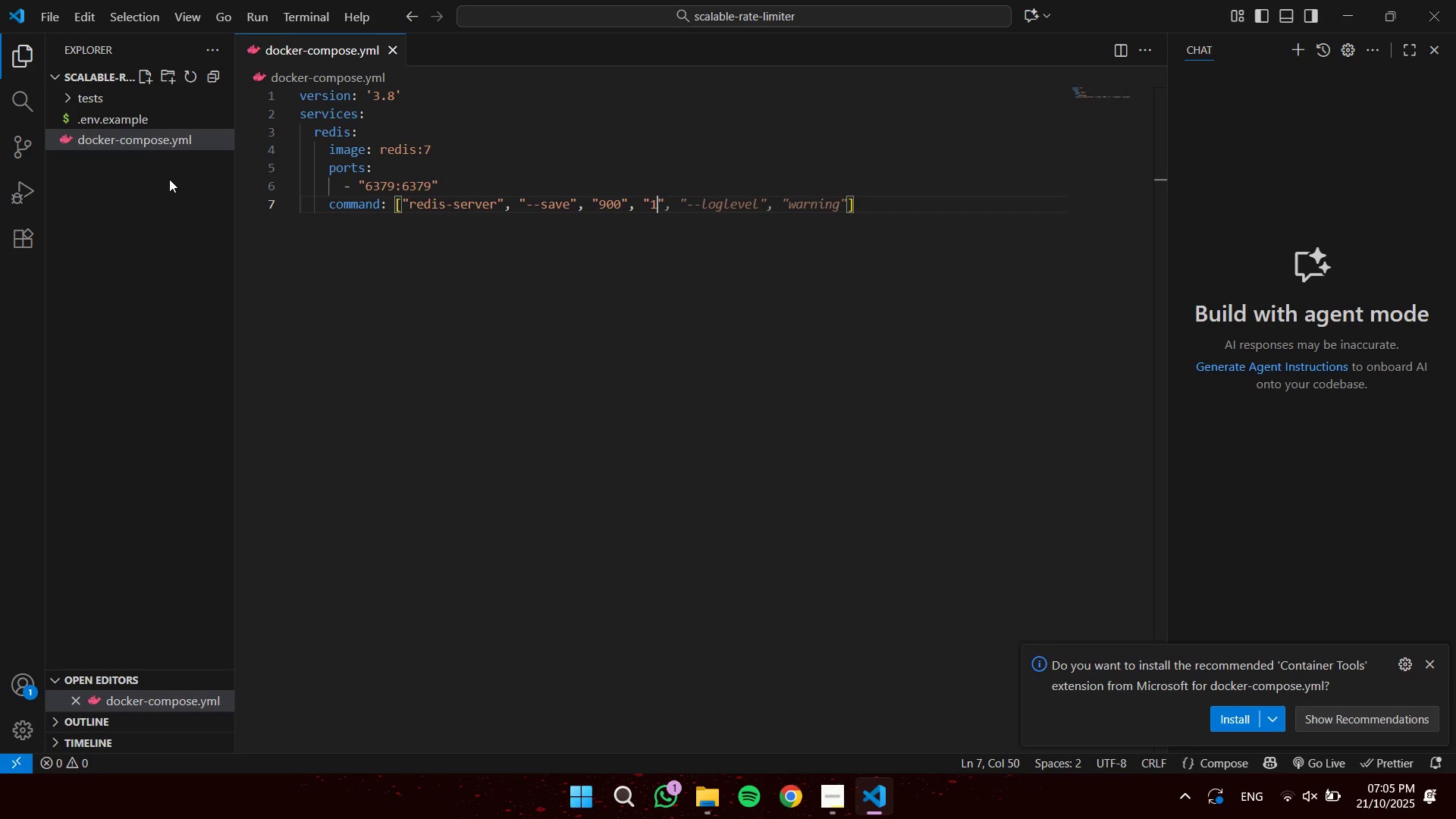 
key(ArrowRight)
 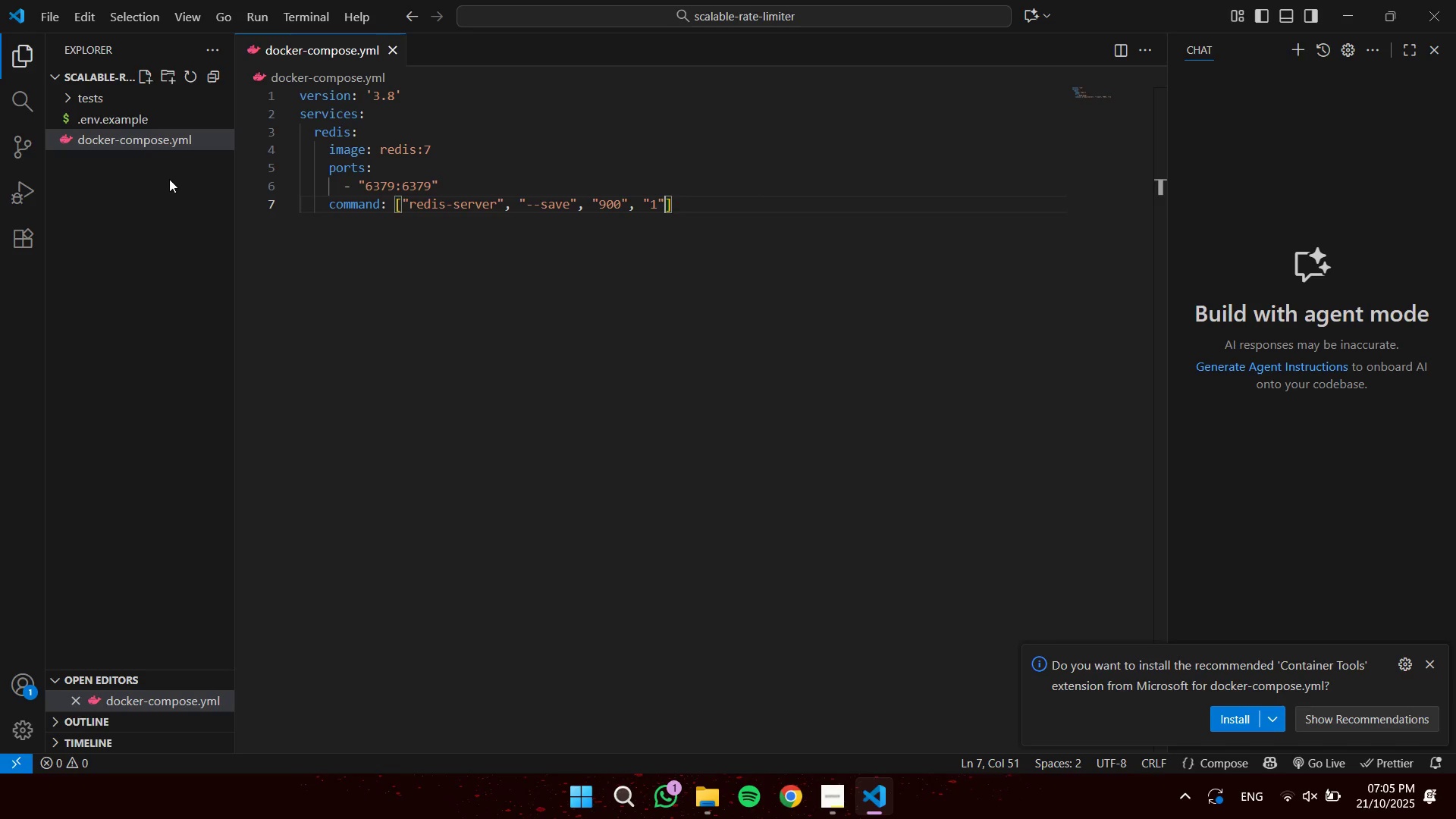 
key(ArrowRight)
 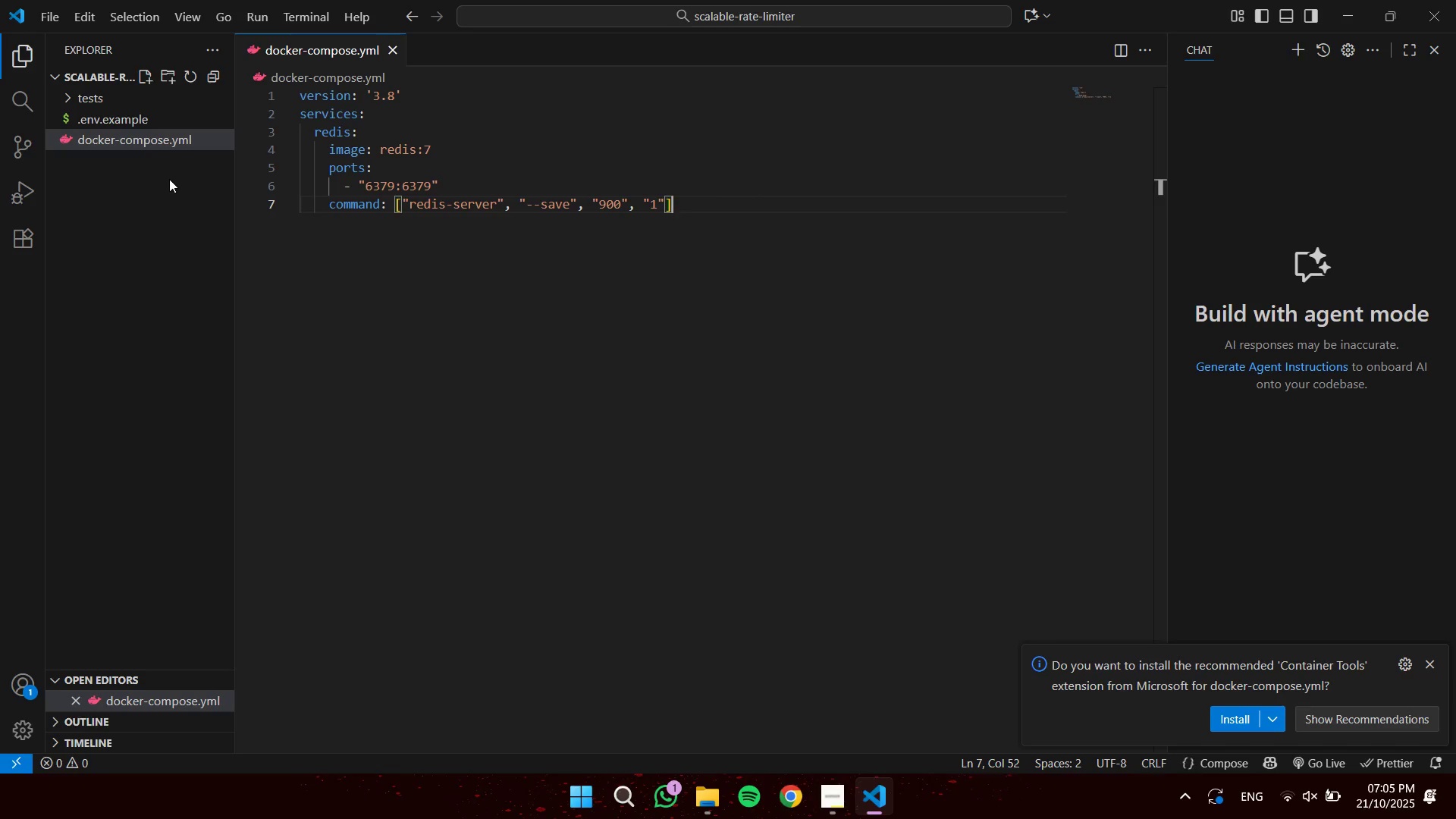 
key(ArrowRight)
 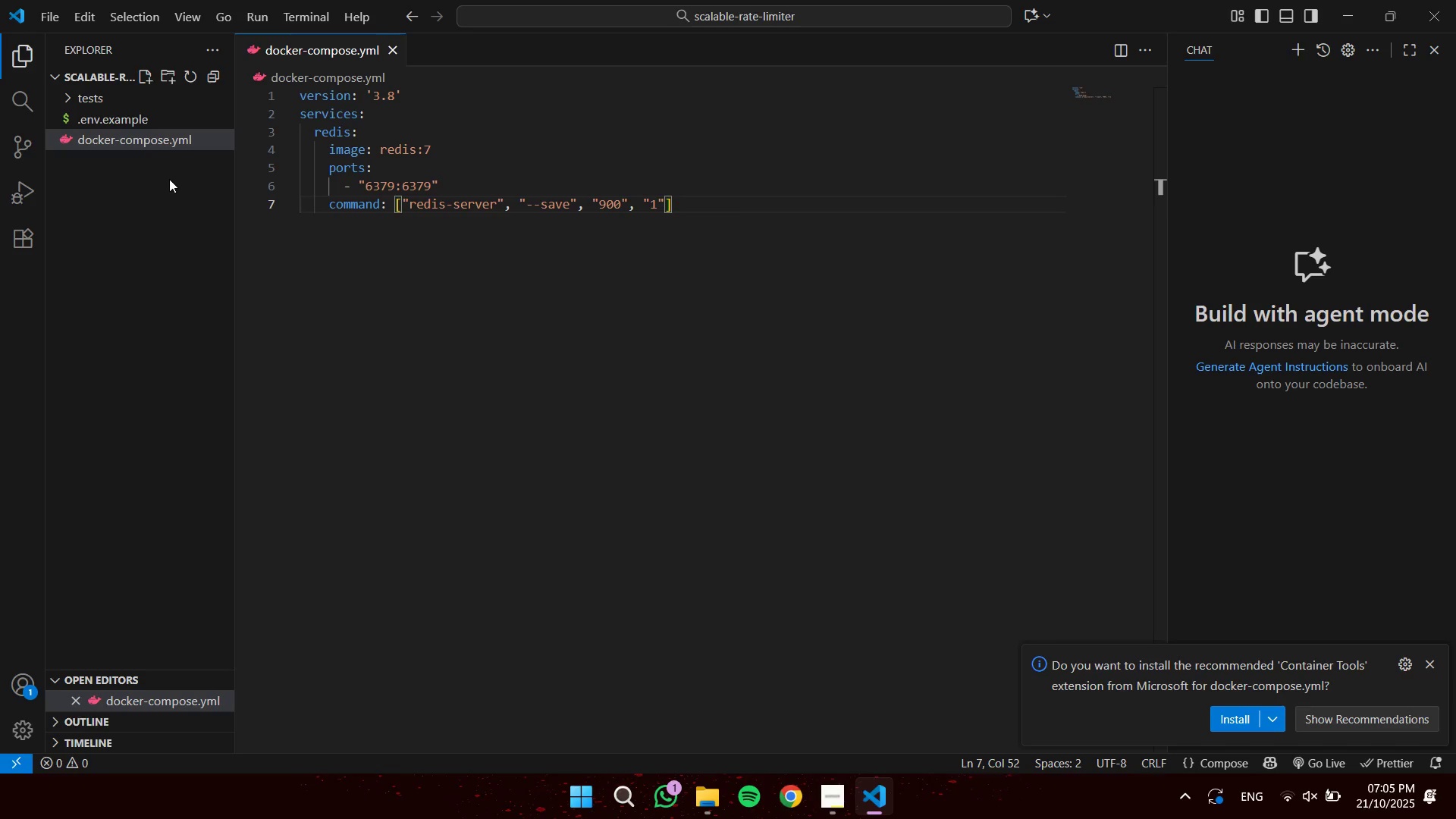 
key(Enter)
 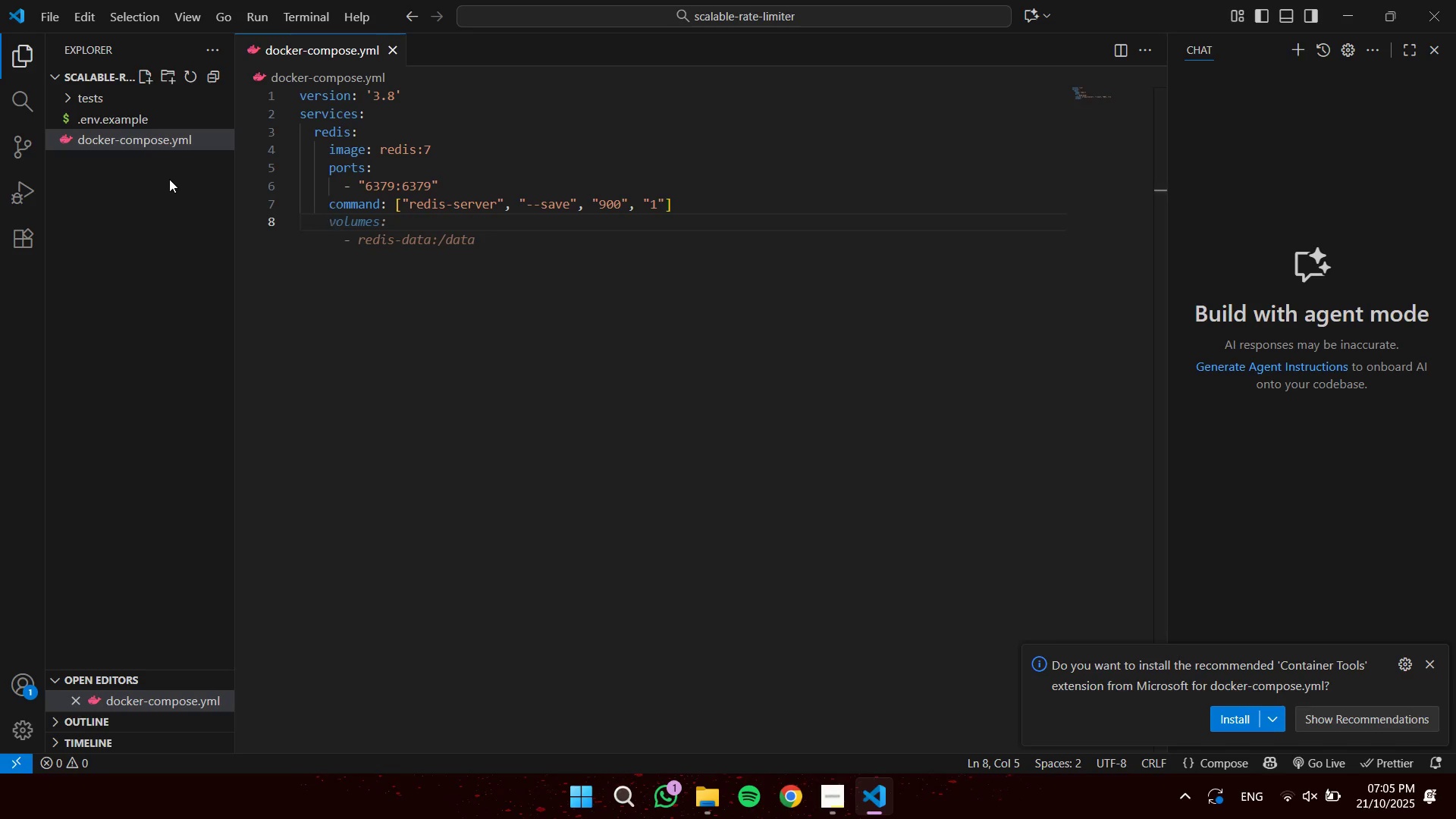 
key(Enter)
 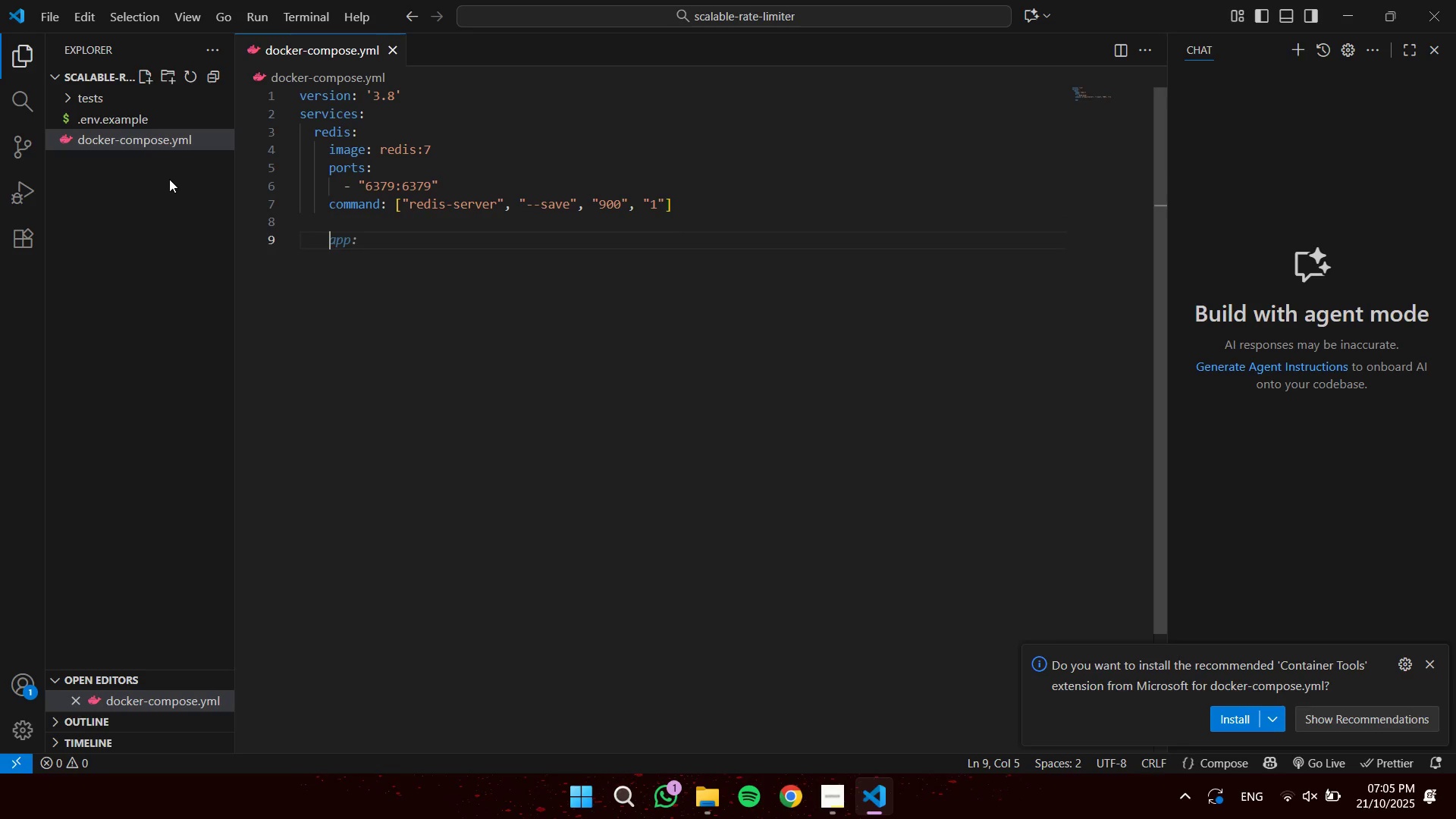 
key(Backspace)
 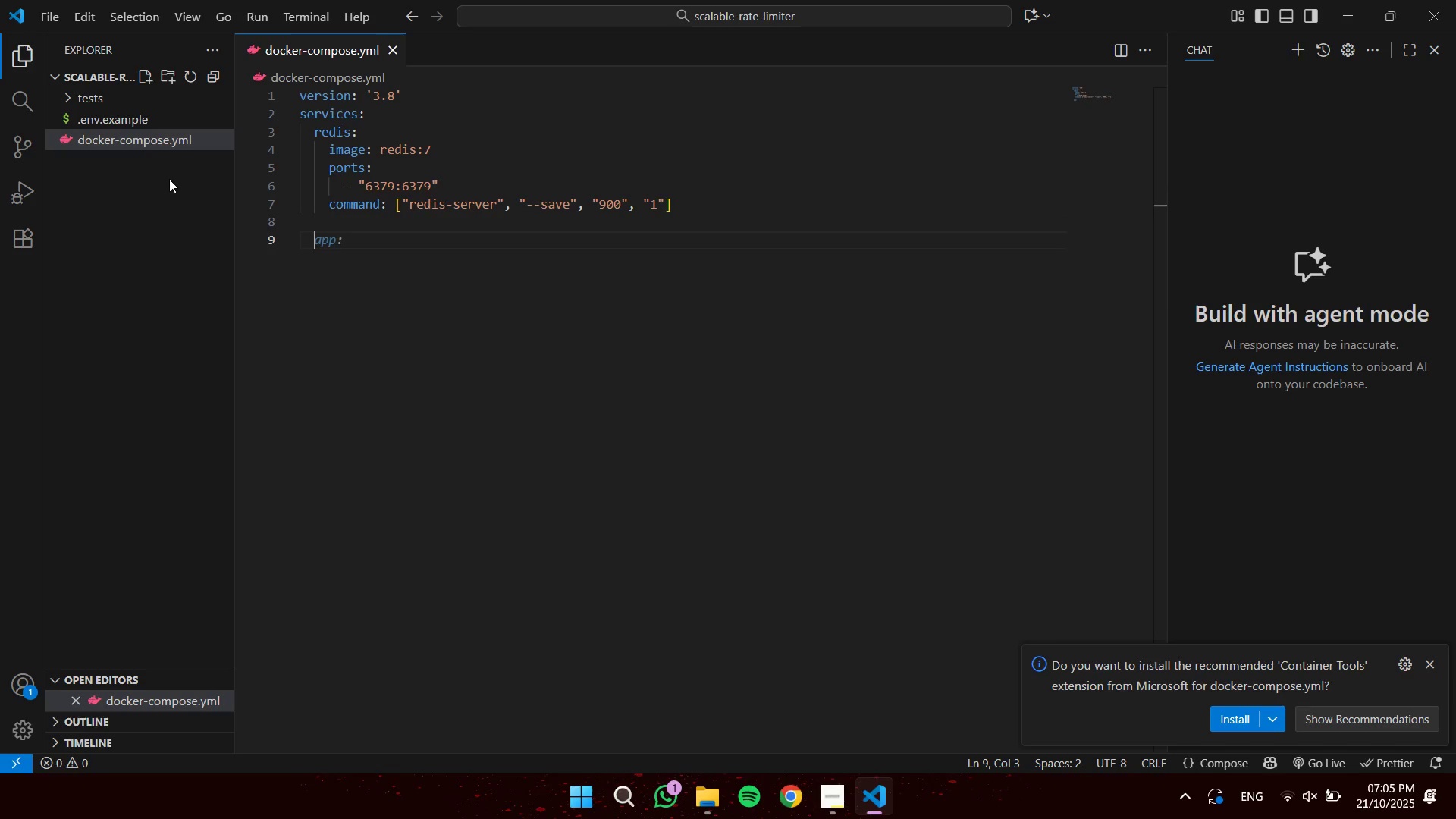 
key(Tab)
 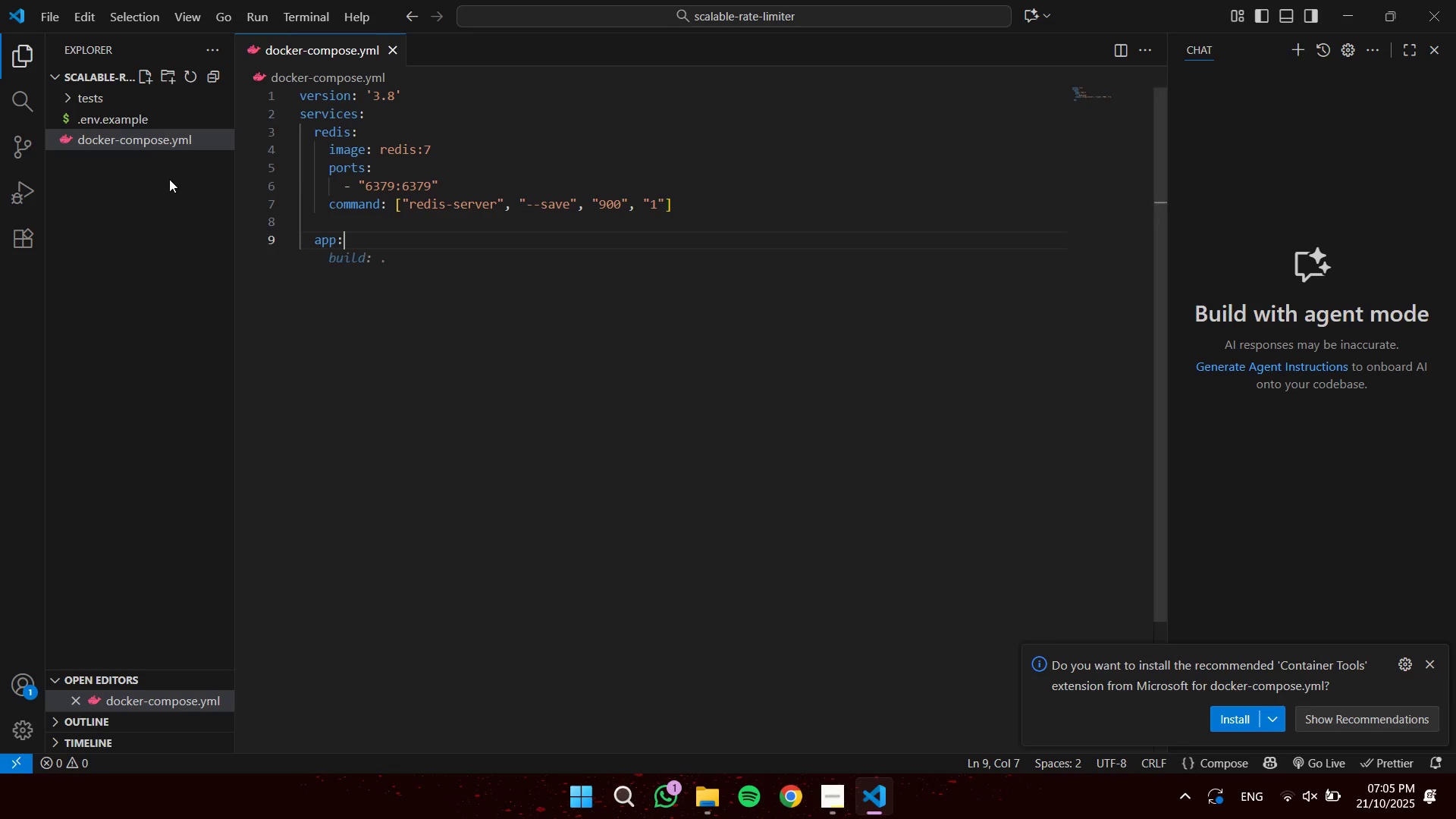 
key(Enter)
 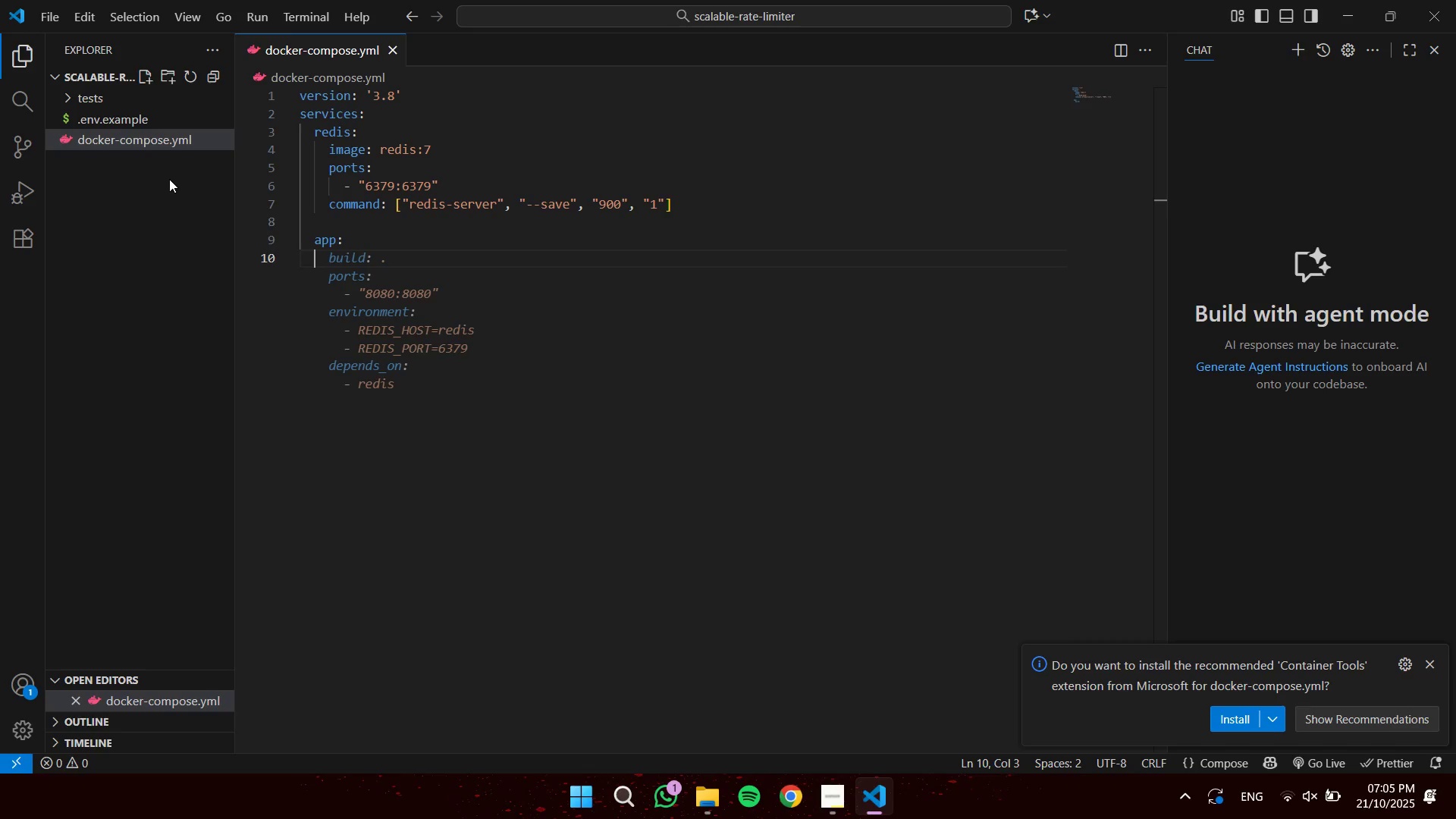 
key(Tab)
 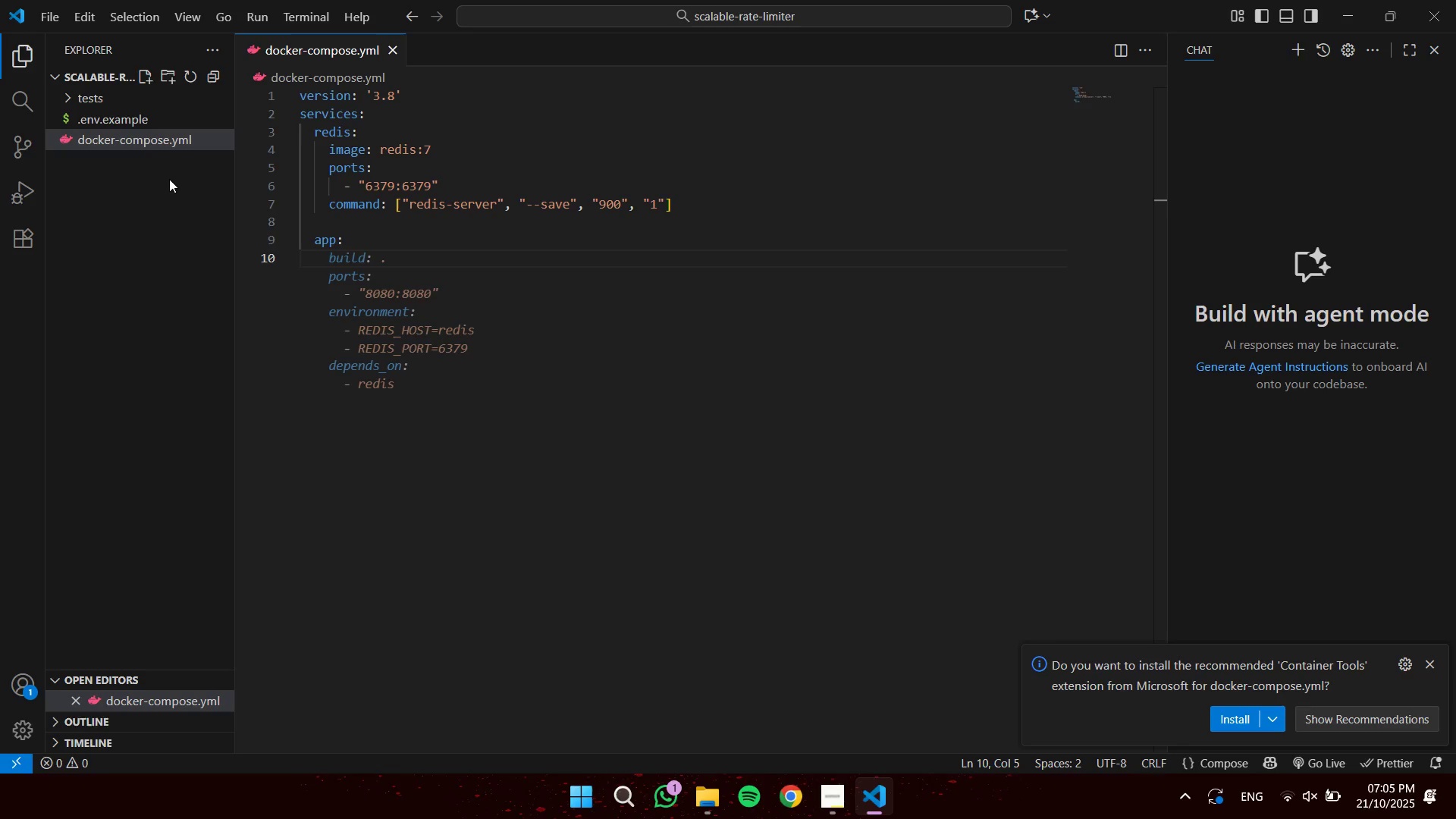 
key(Tab)
 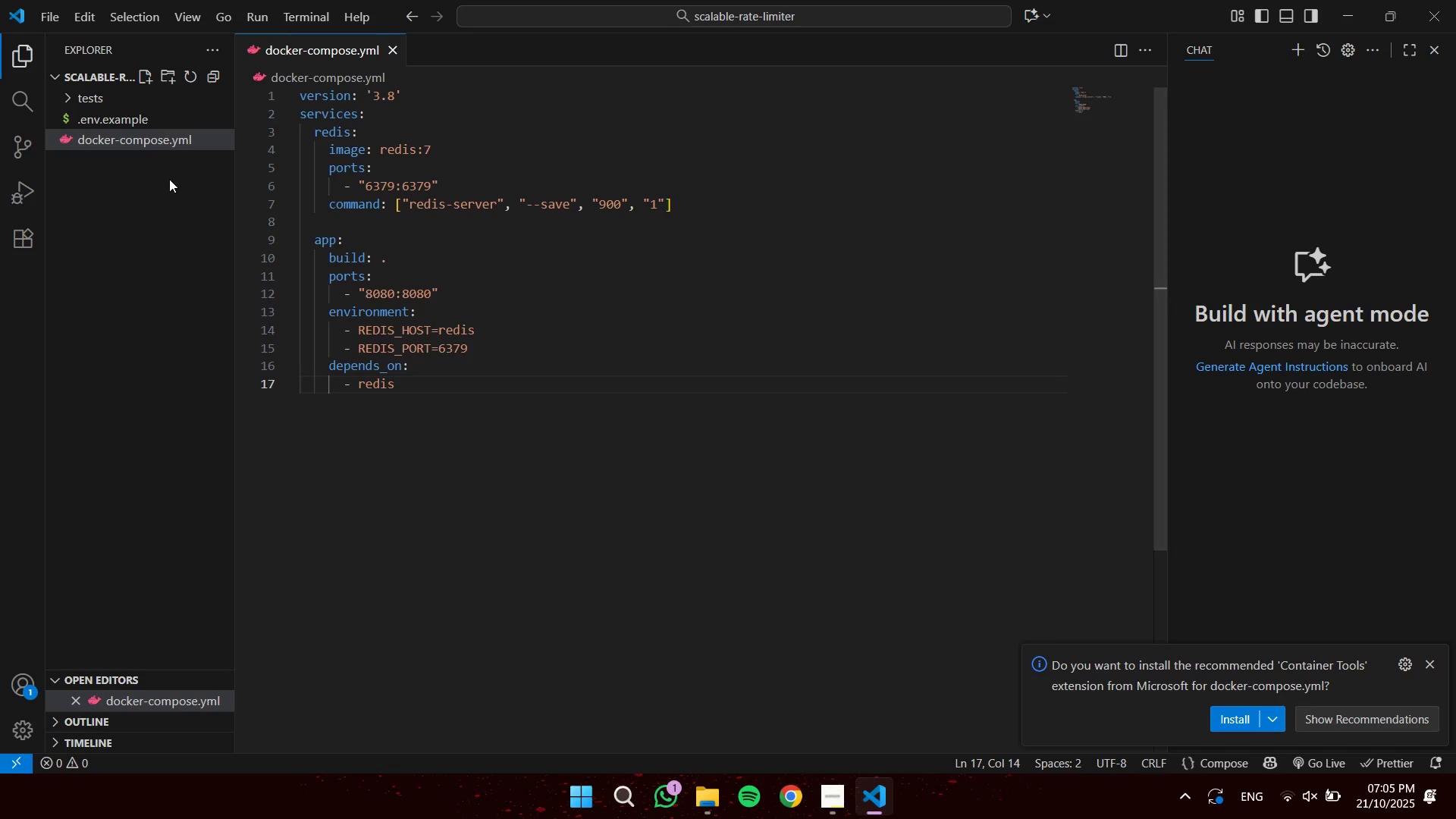 
key(Shift+ArrowUp)
 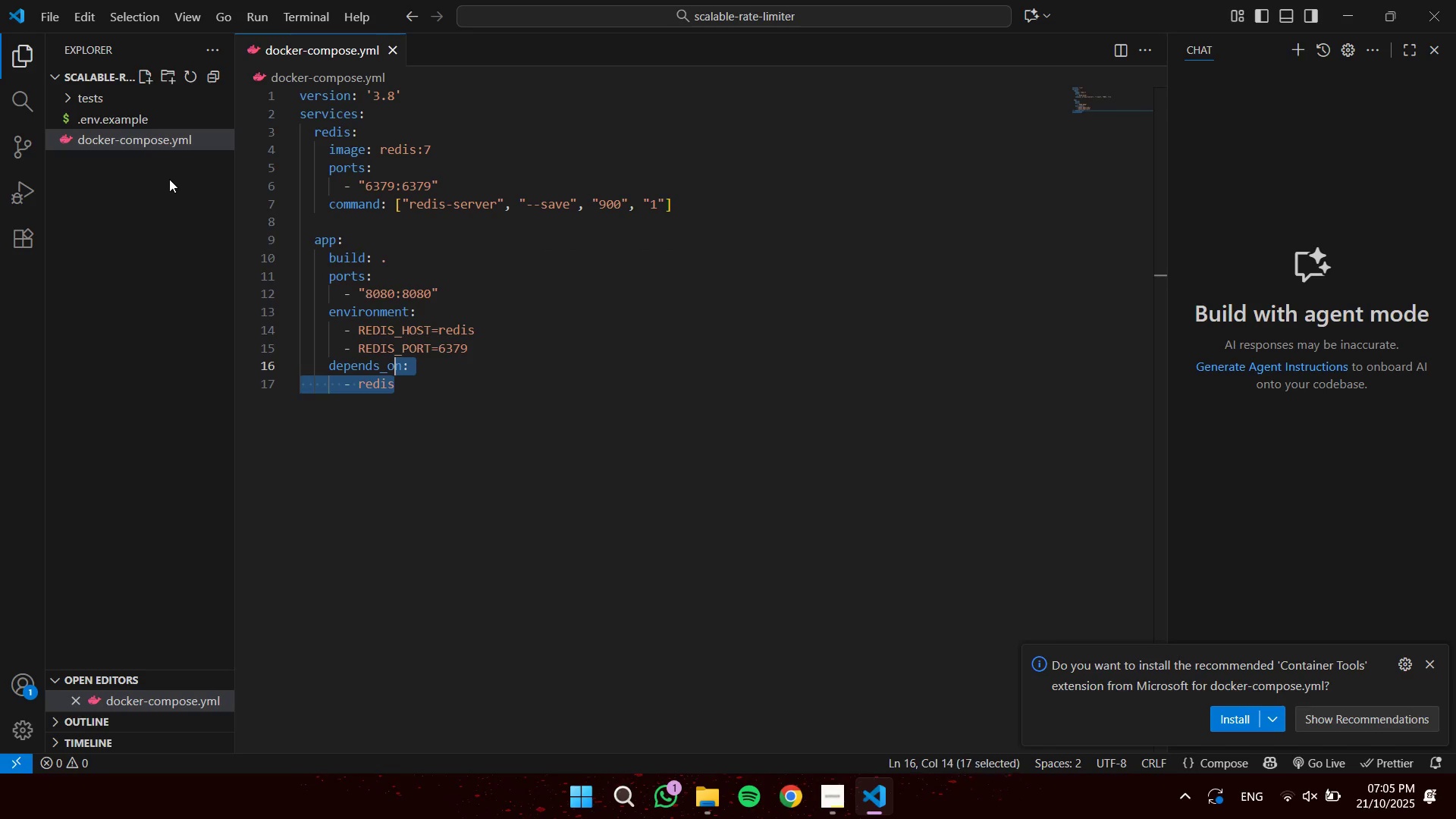 
key(Shift+ArrowUp)
 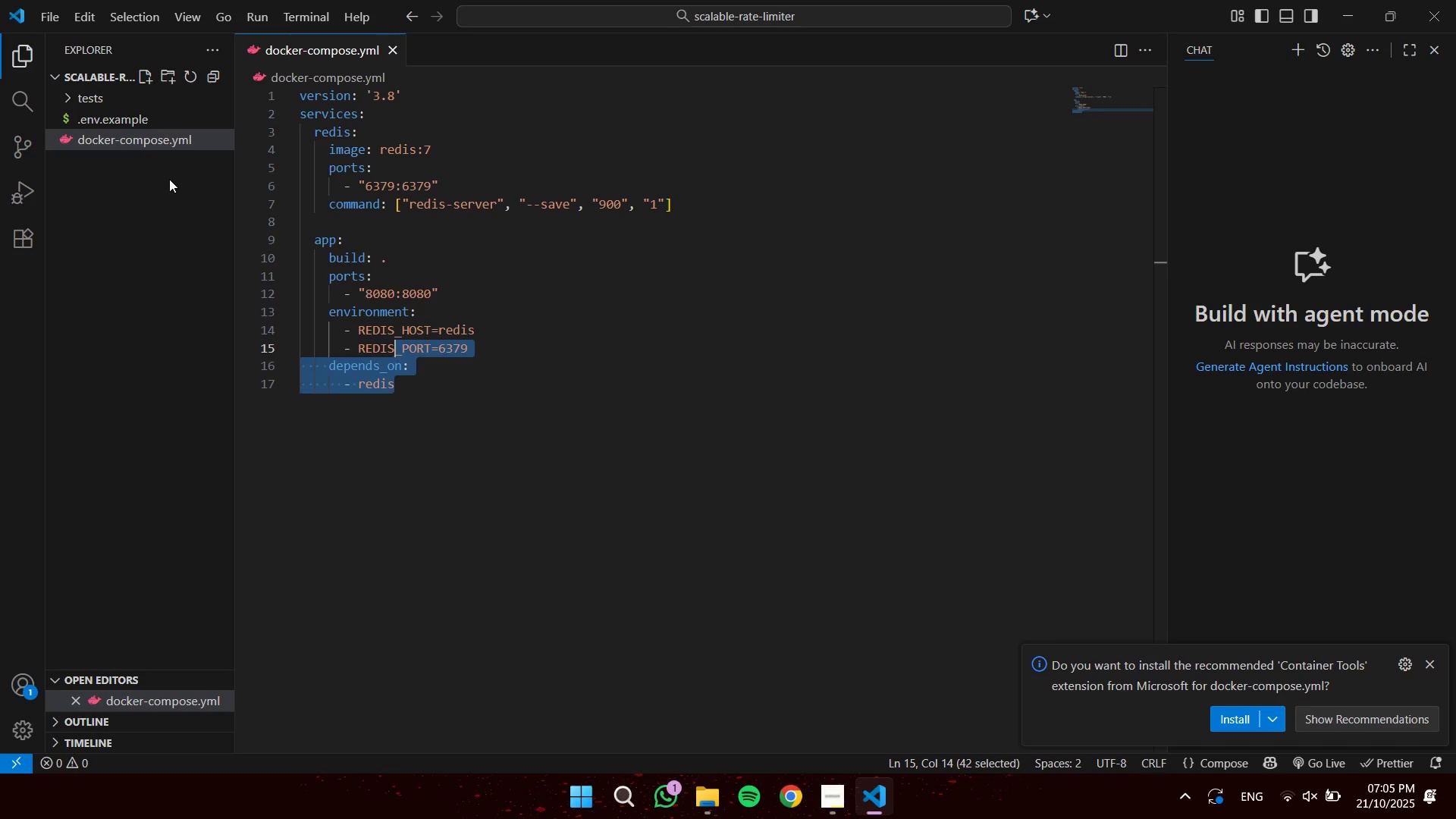 
key(Shift+ArrowUp)
 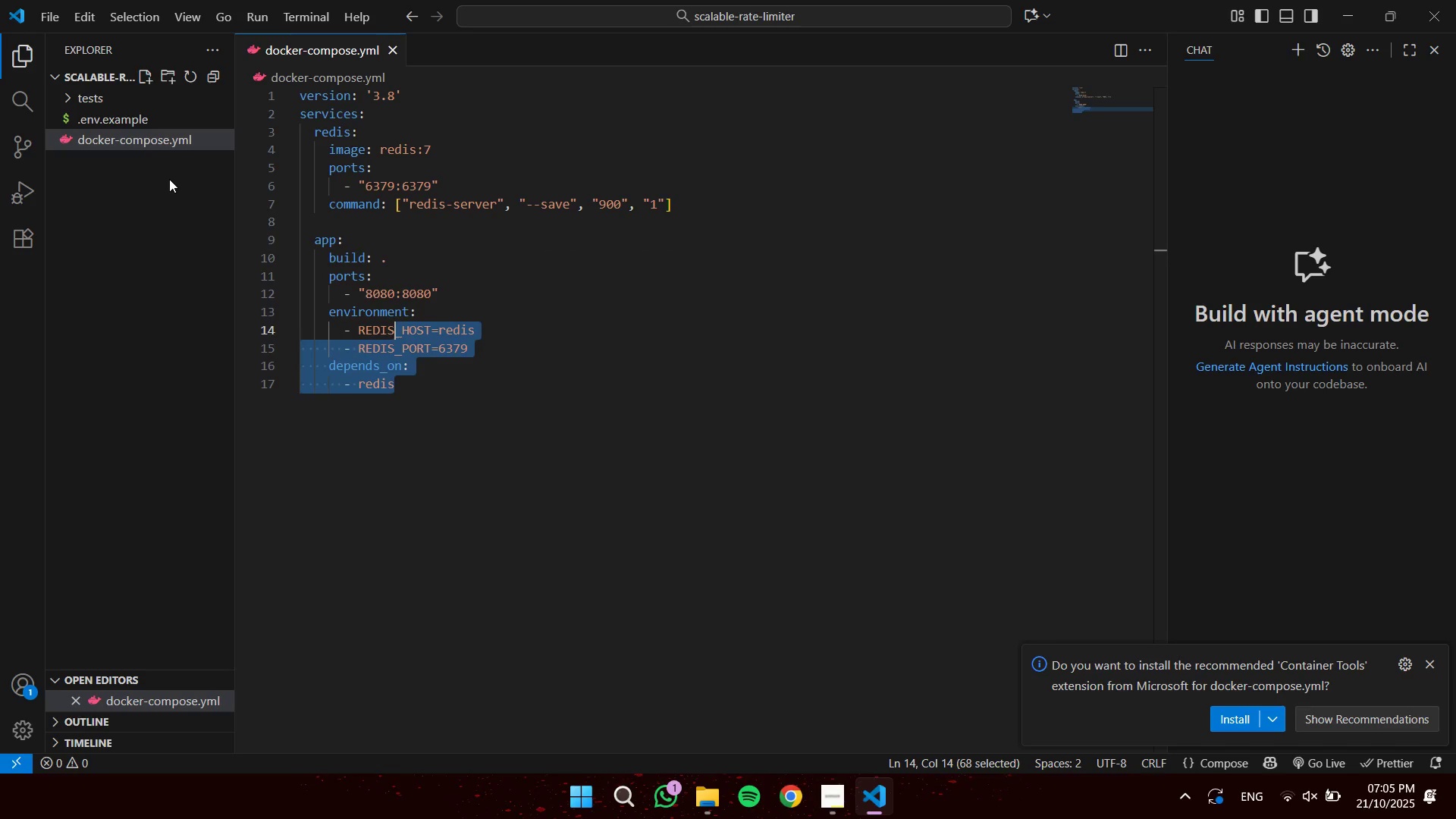 
key(Shift+ArrowUp)
 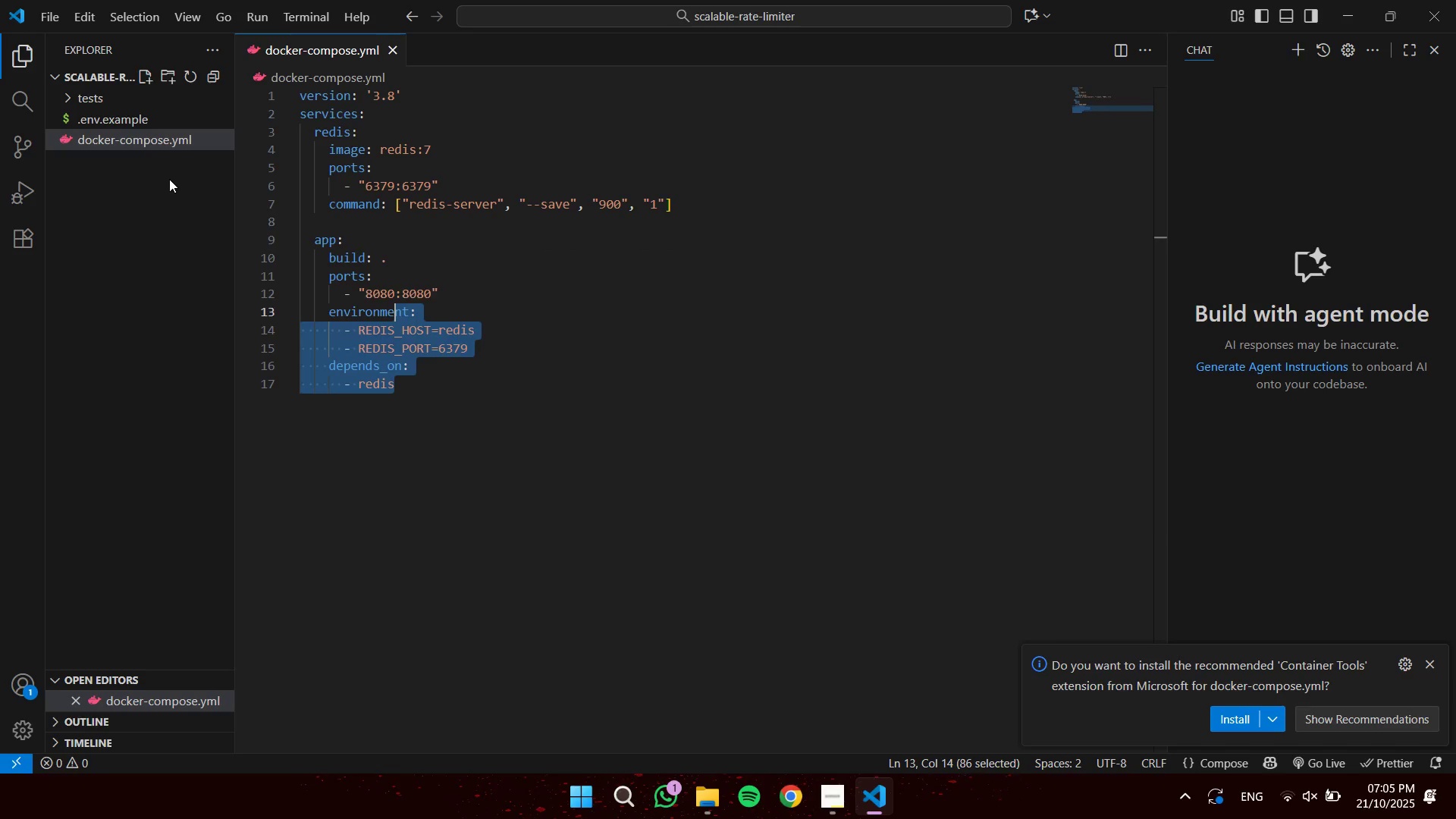 
key(Shift+ArrowUp)
 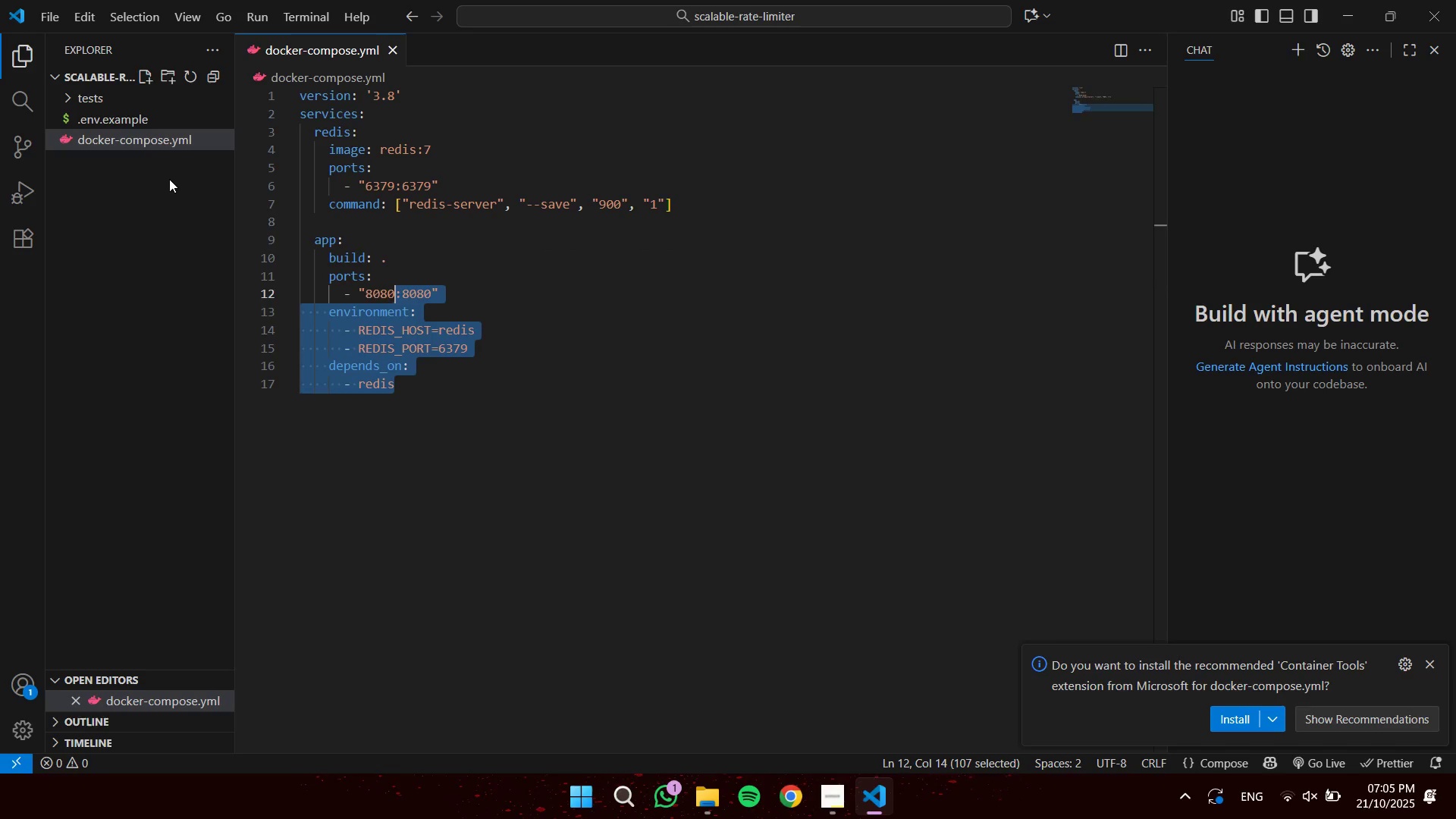 
key(Shift+ArrowUp)
 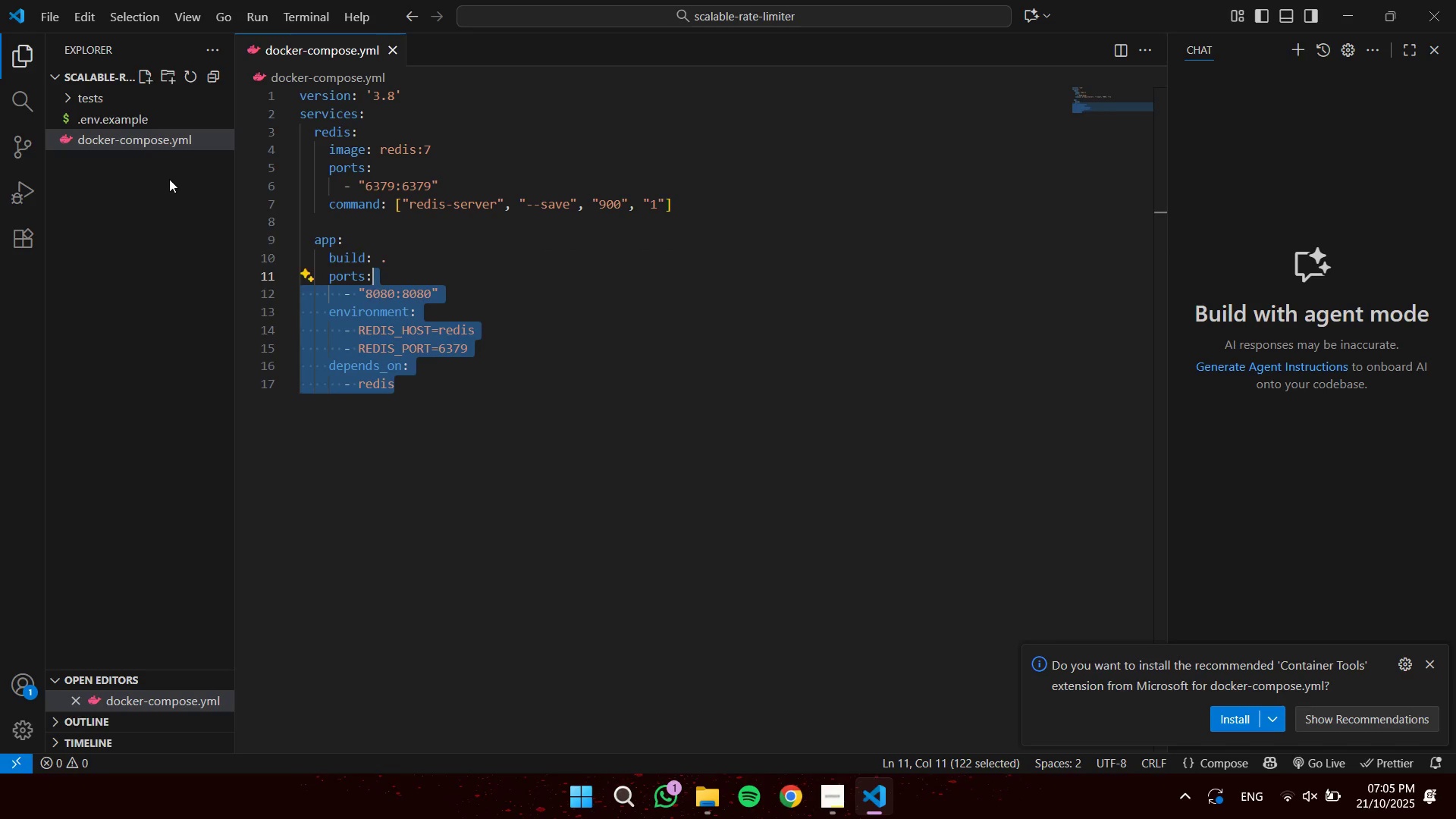 
key(Control+Shift+ArrowLeft)
 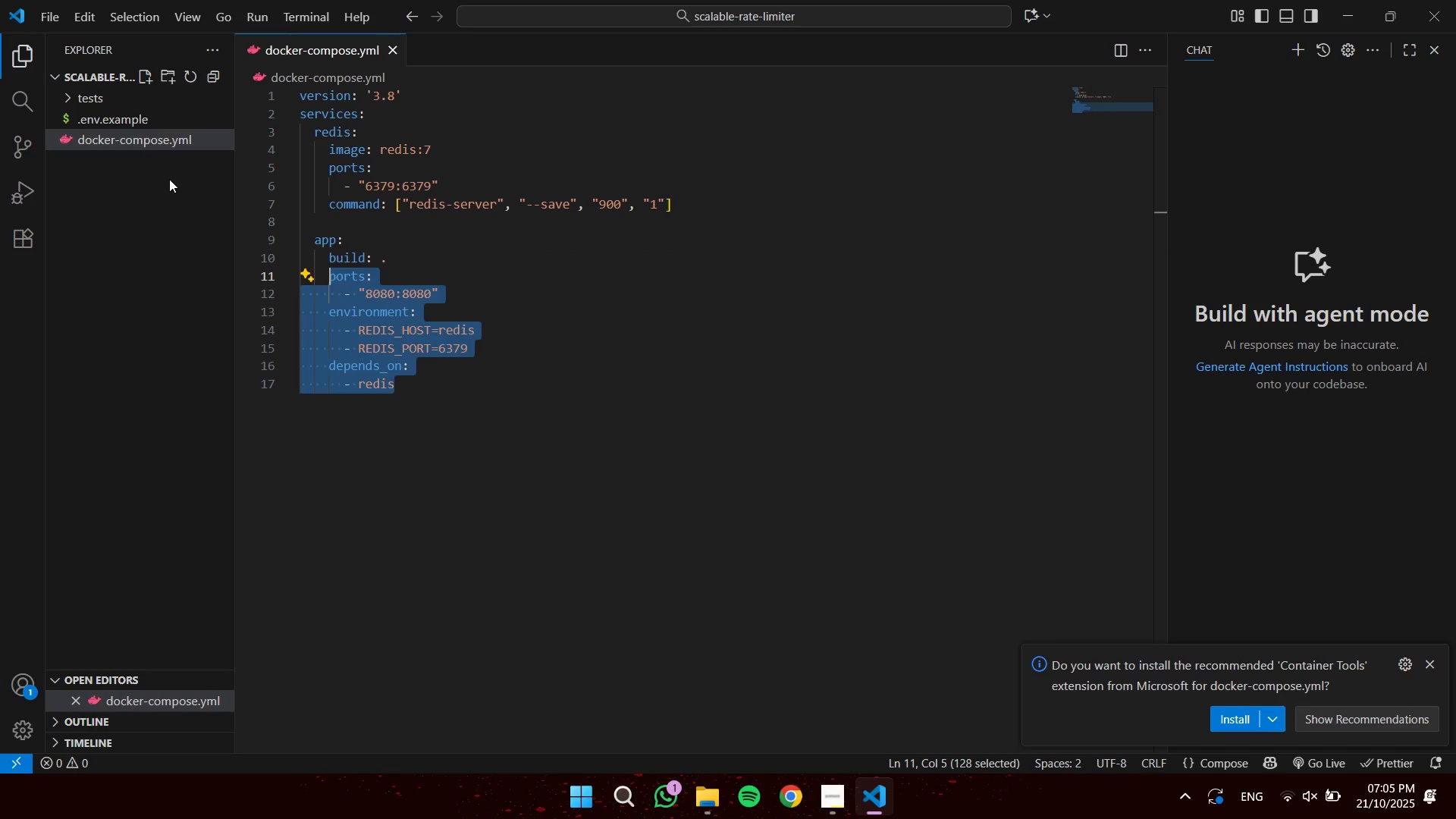 
key(Control+Shift+ArrowLeft)
 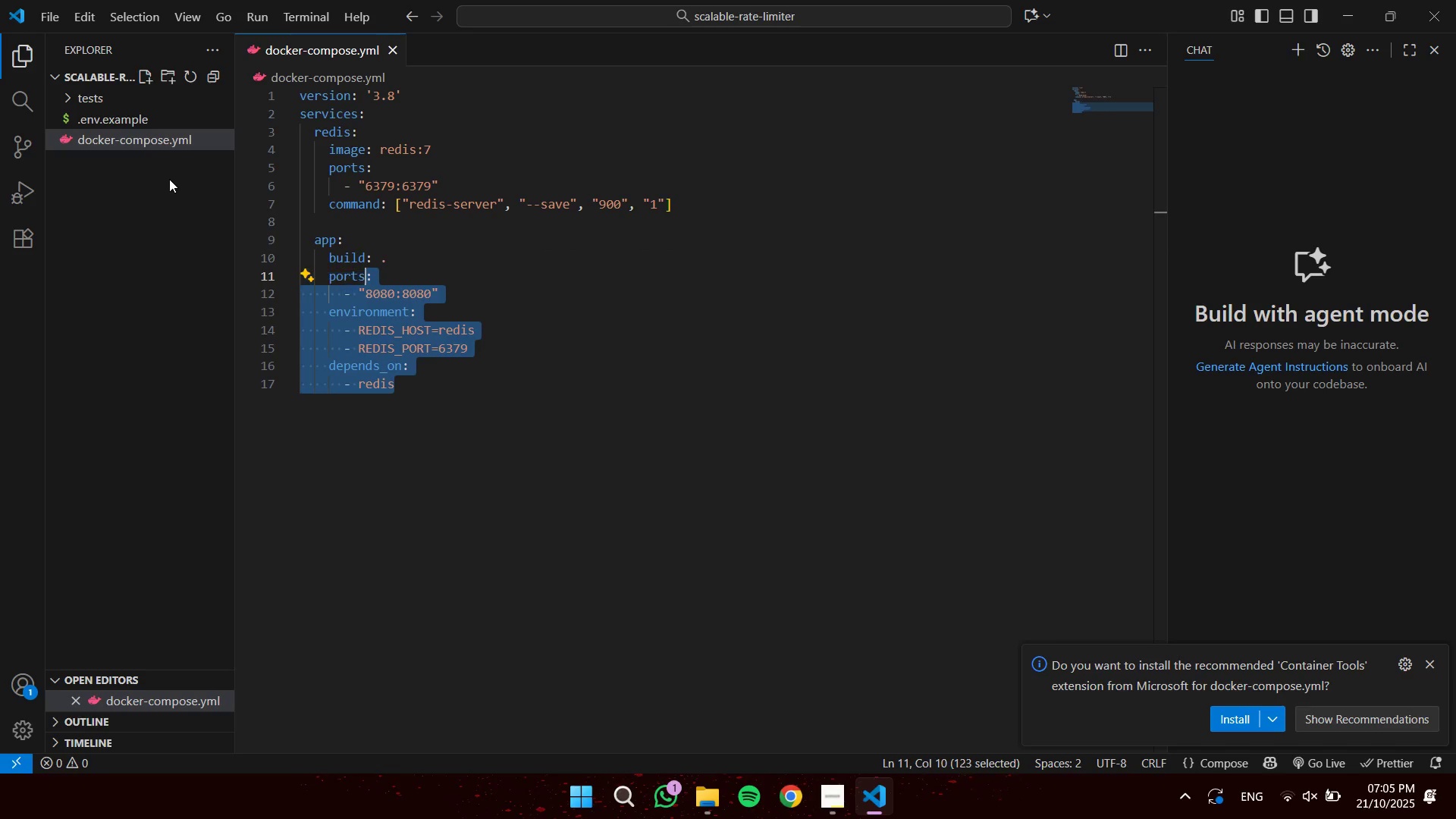 
key(Control+Shift+ArrowRight)
 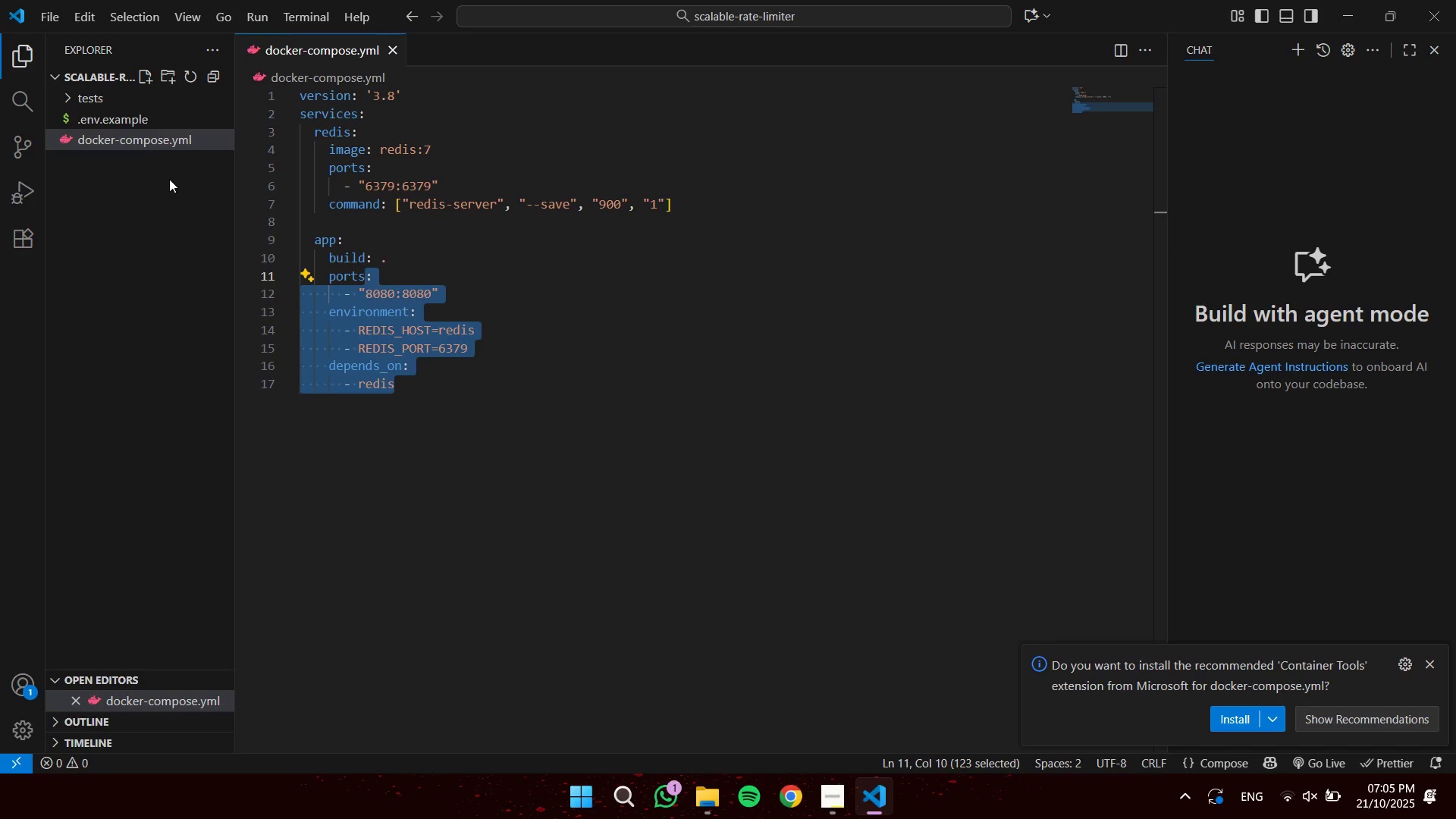 
key(Control+Shift+ArrowLeft)
 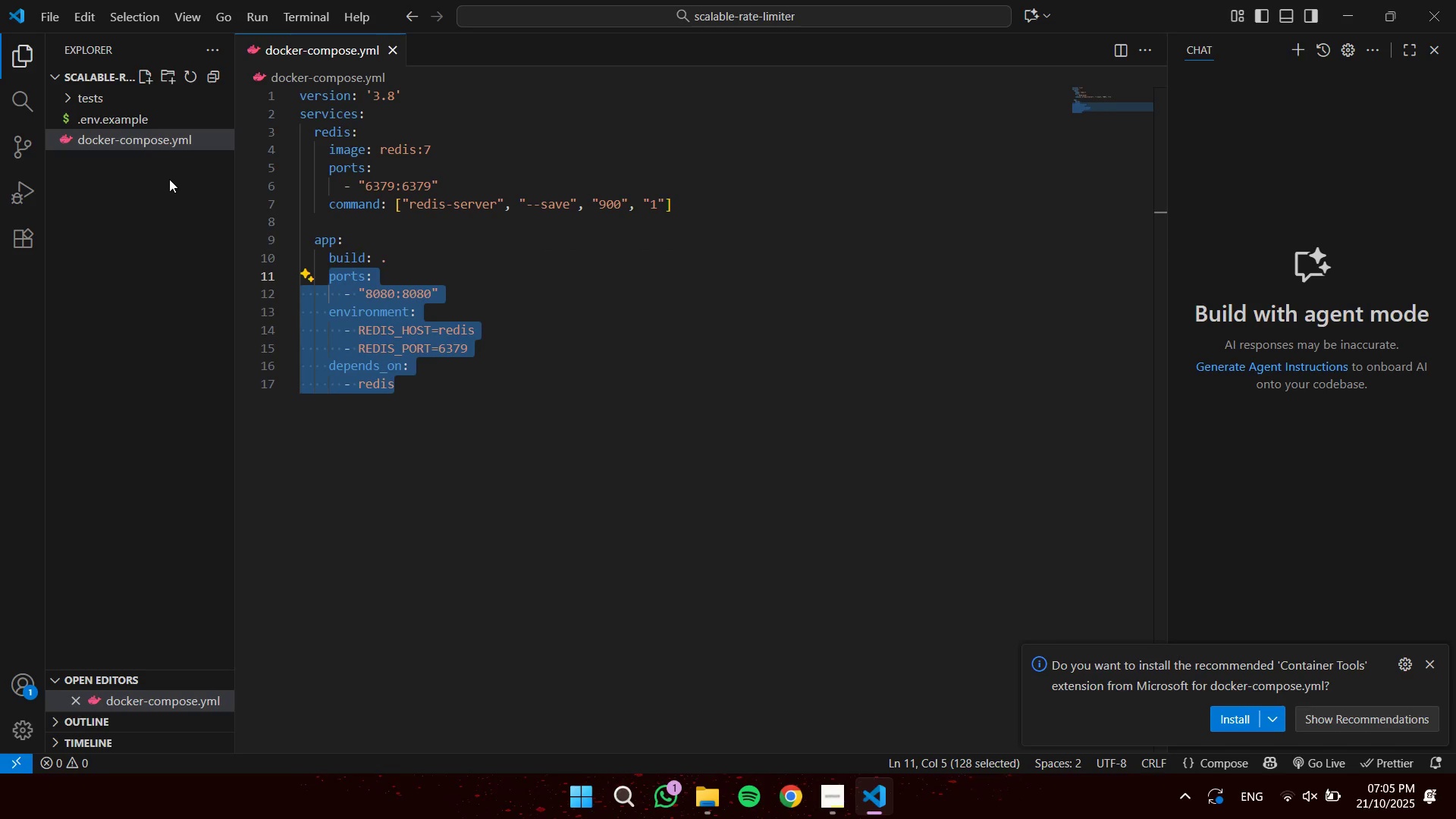 
type(volumes)
key(Tab)
 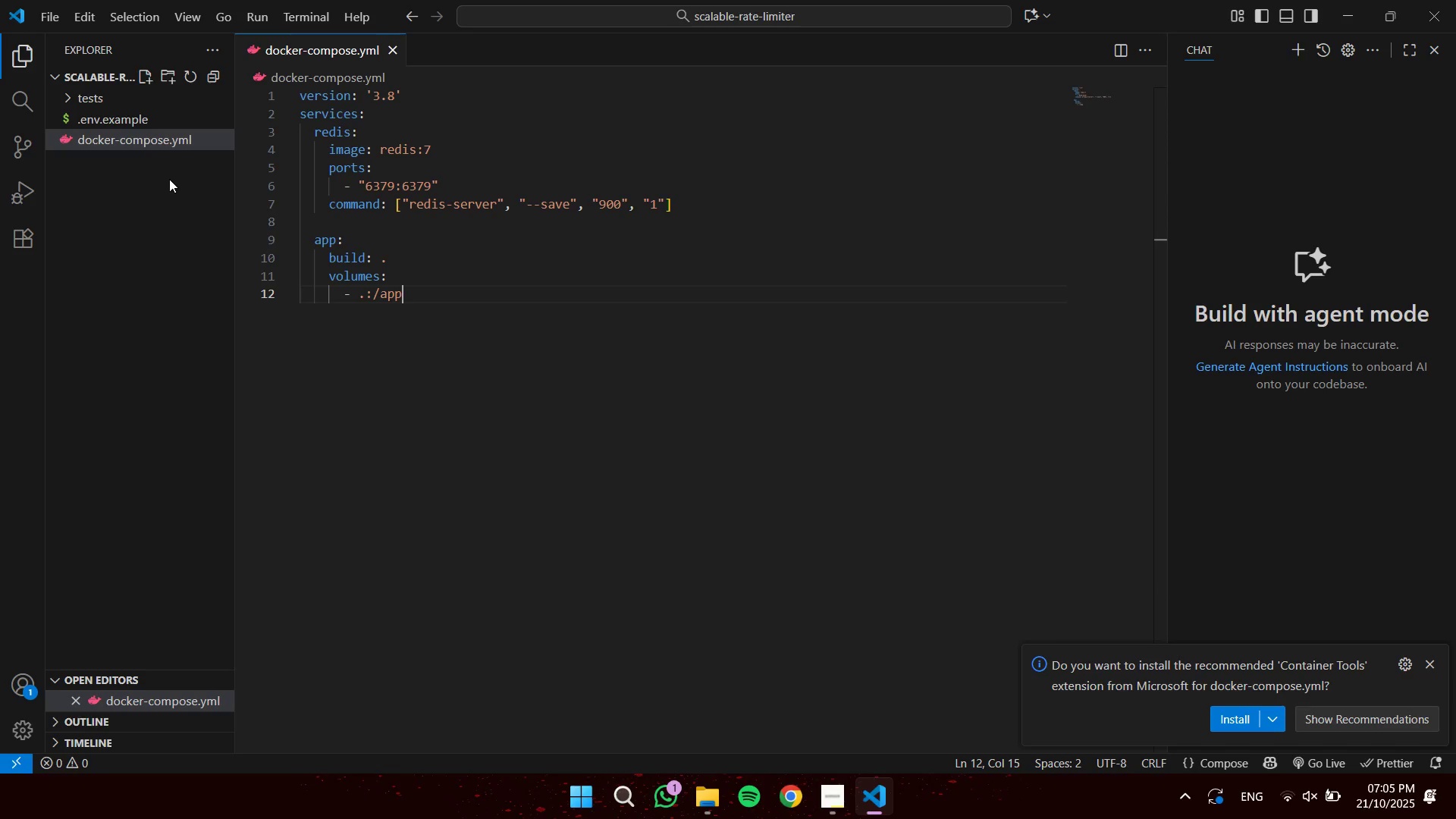 
key(Enter)
 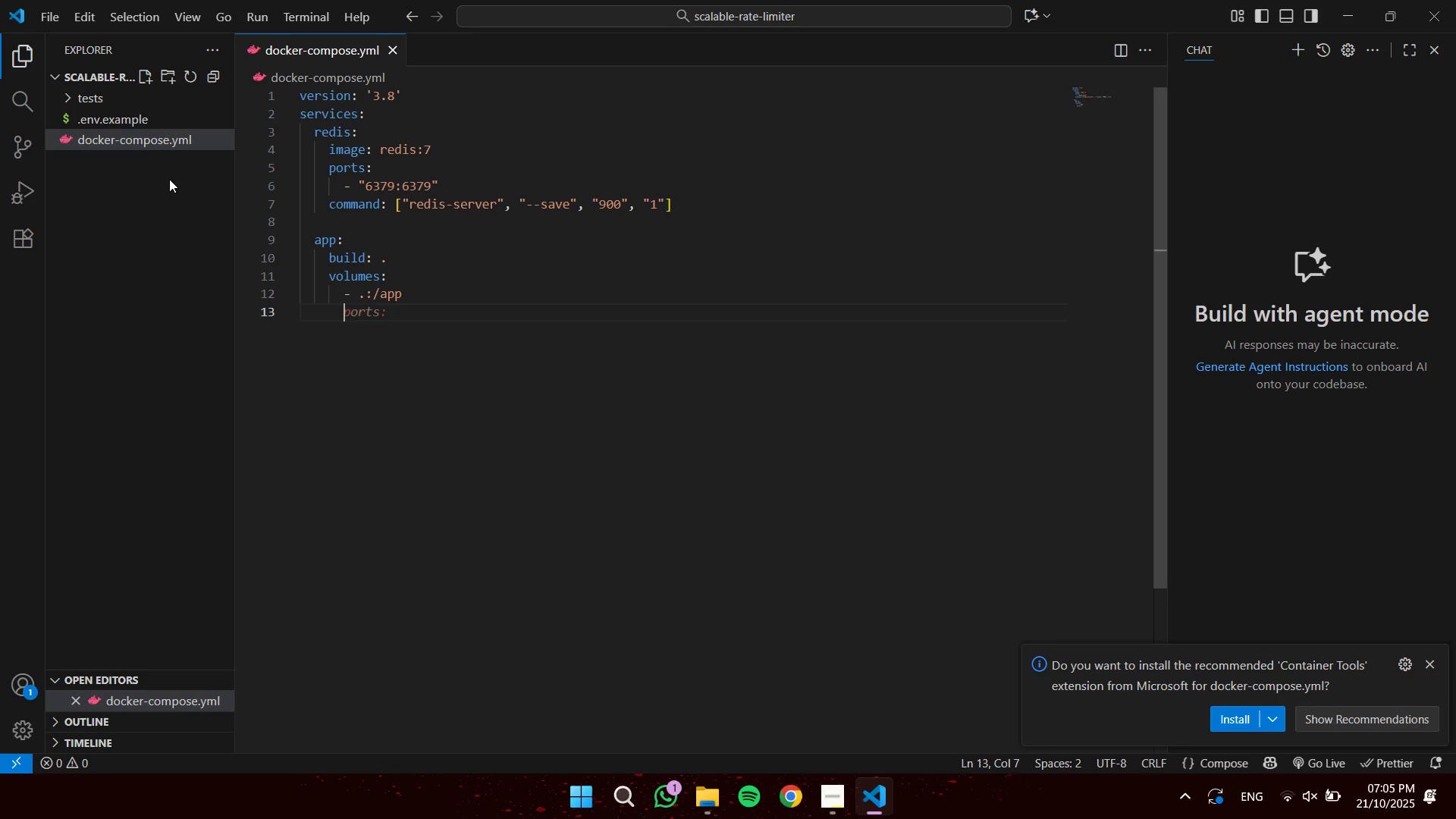 
key(Backspace)
type(env)
 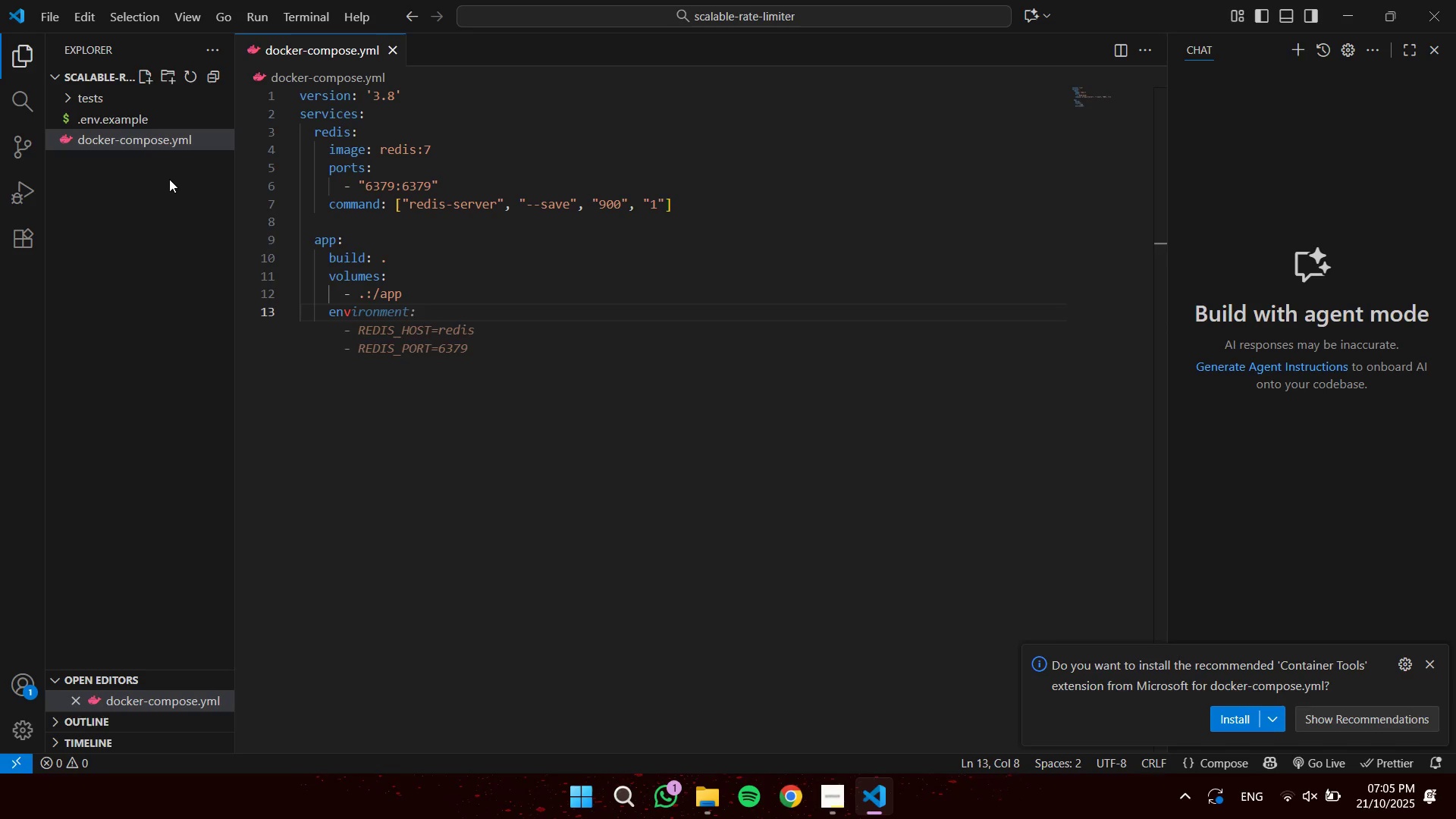 
type(ironment:)
 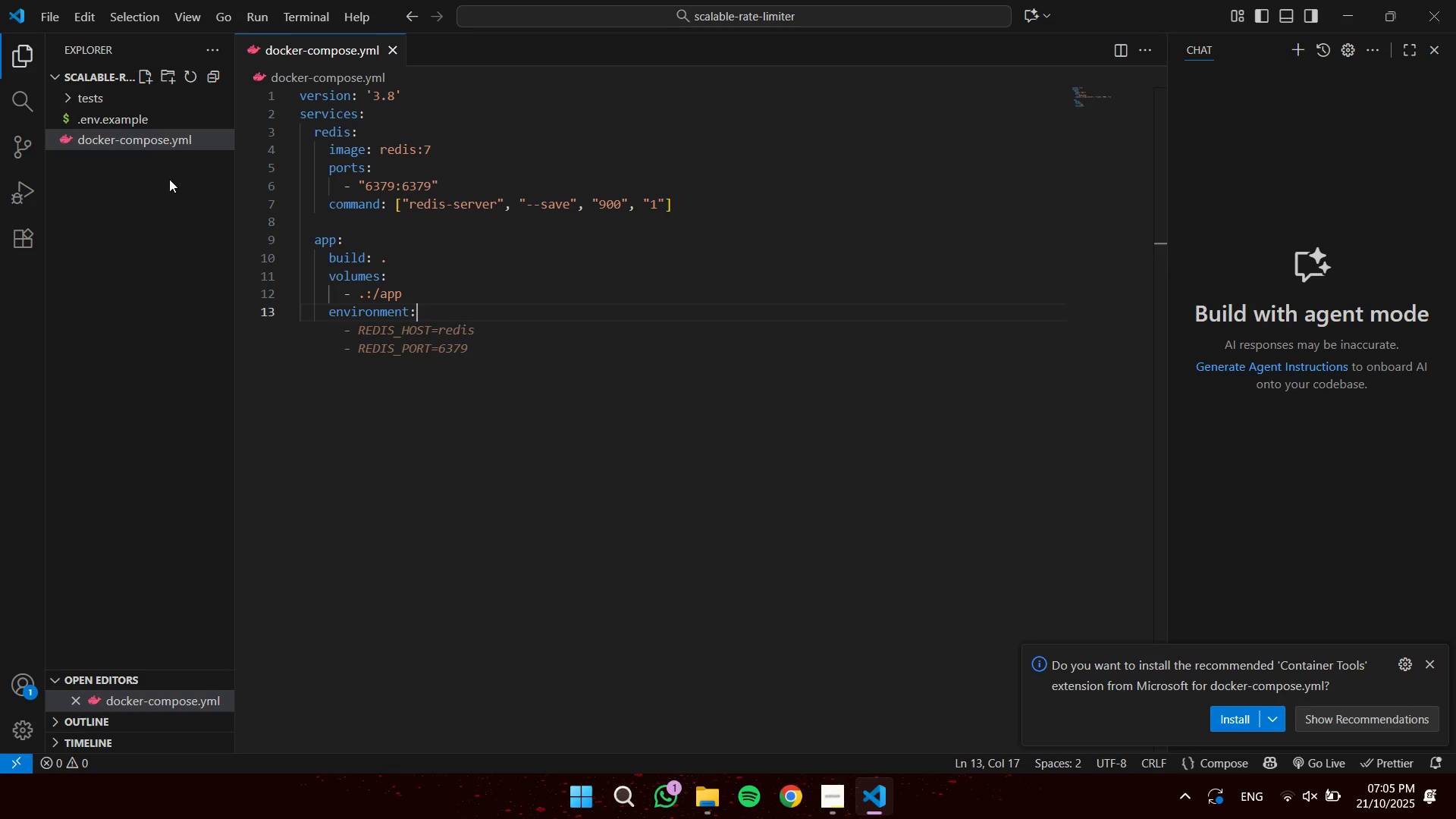 
key(Enter)
 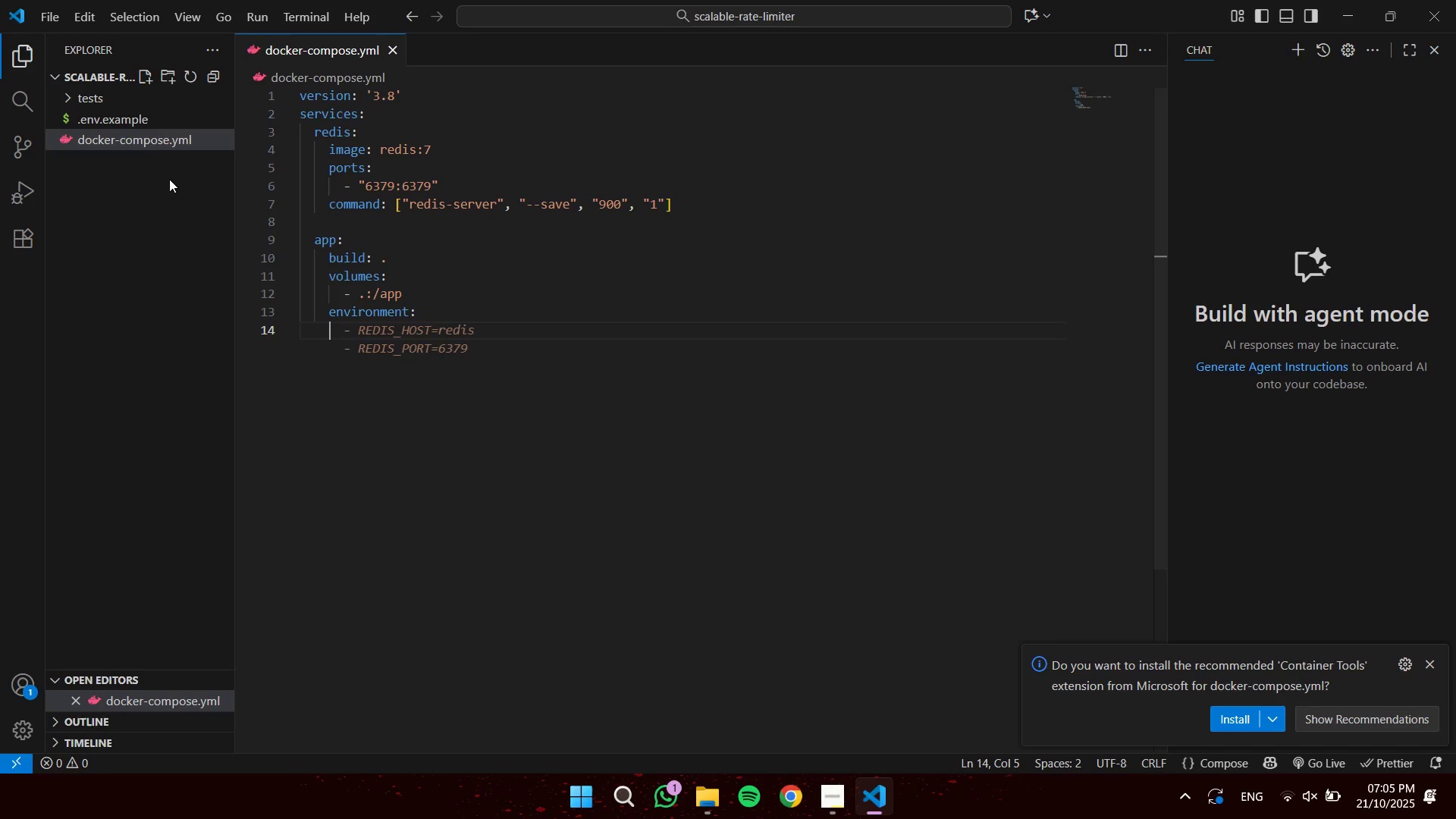 
key(Tab)
type(- REDIS_URL)
 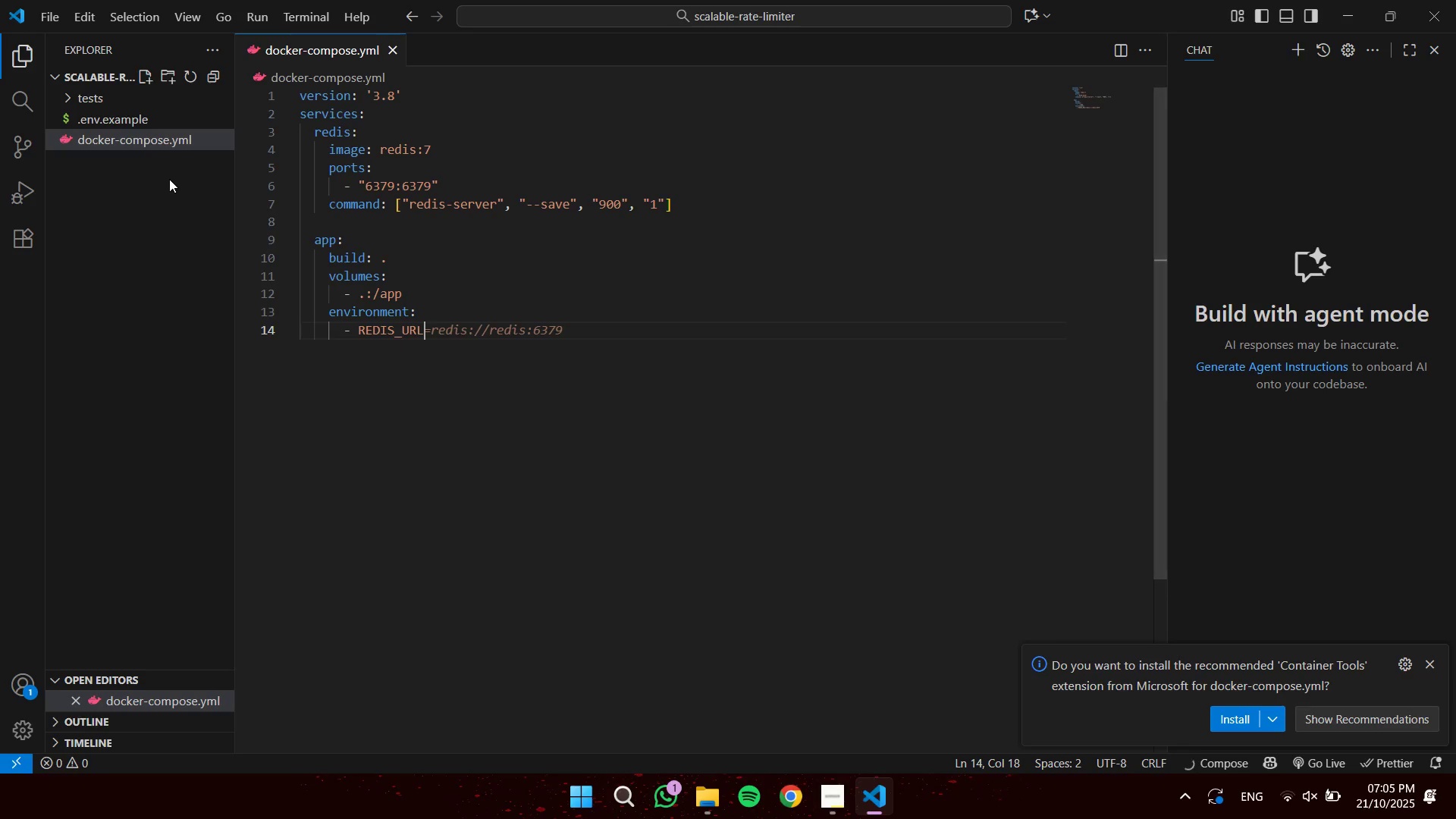 
wait(9.41)
 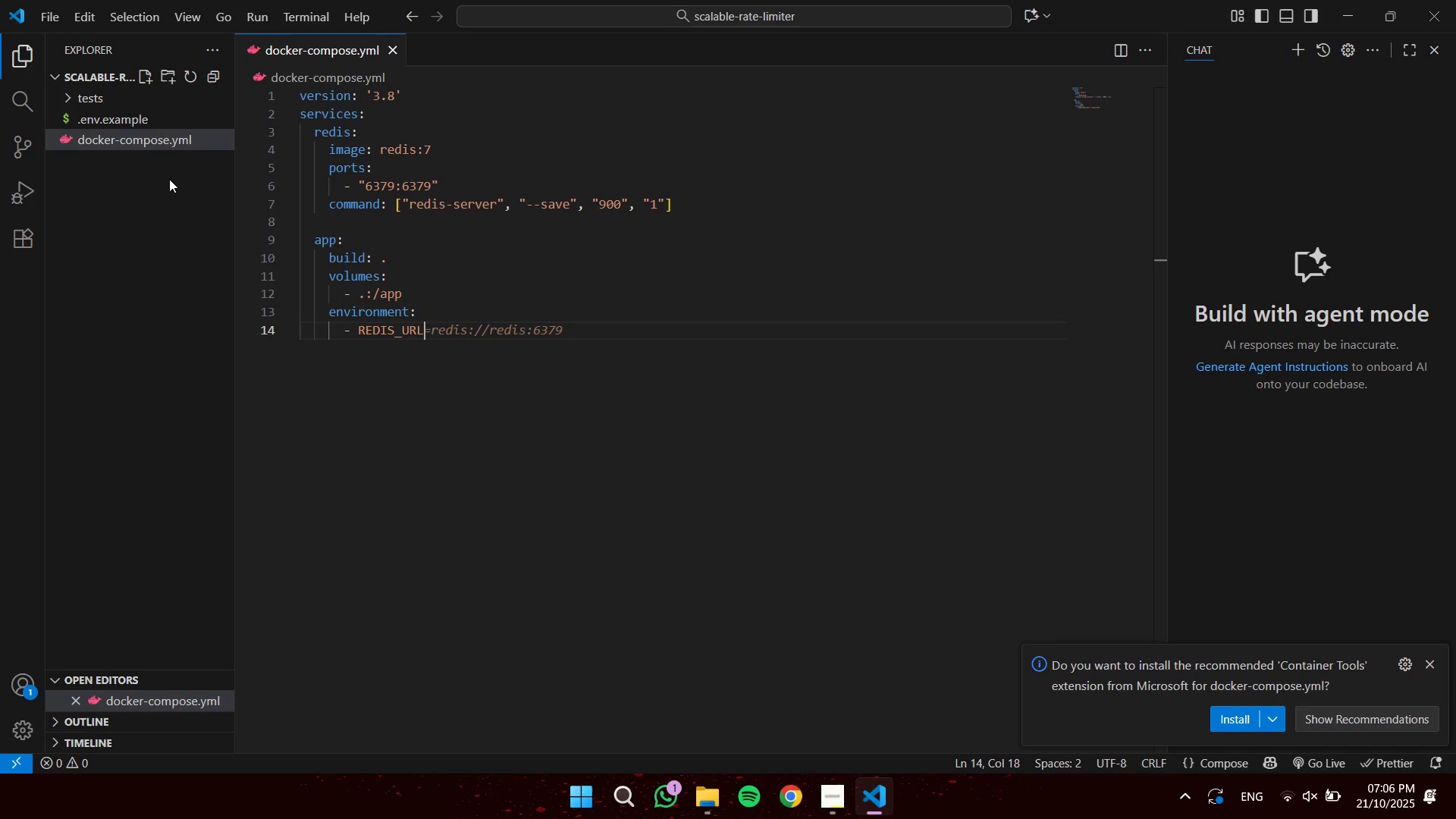 
key(Tab)
 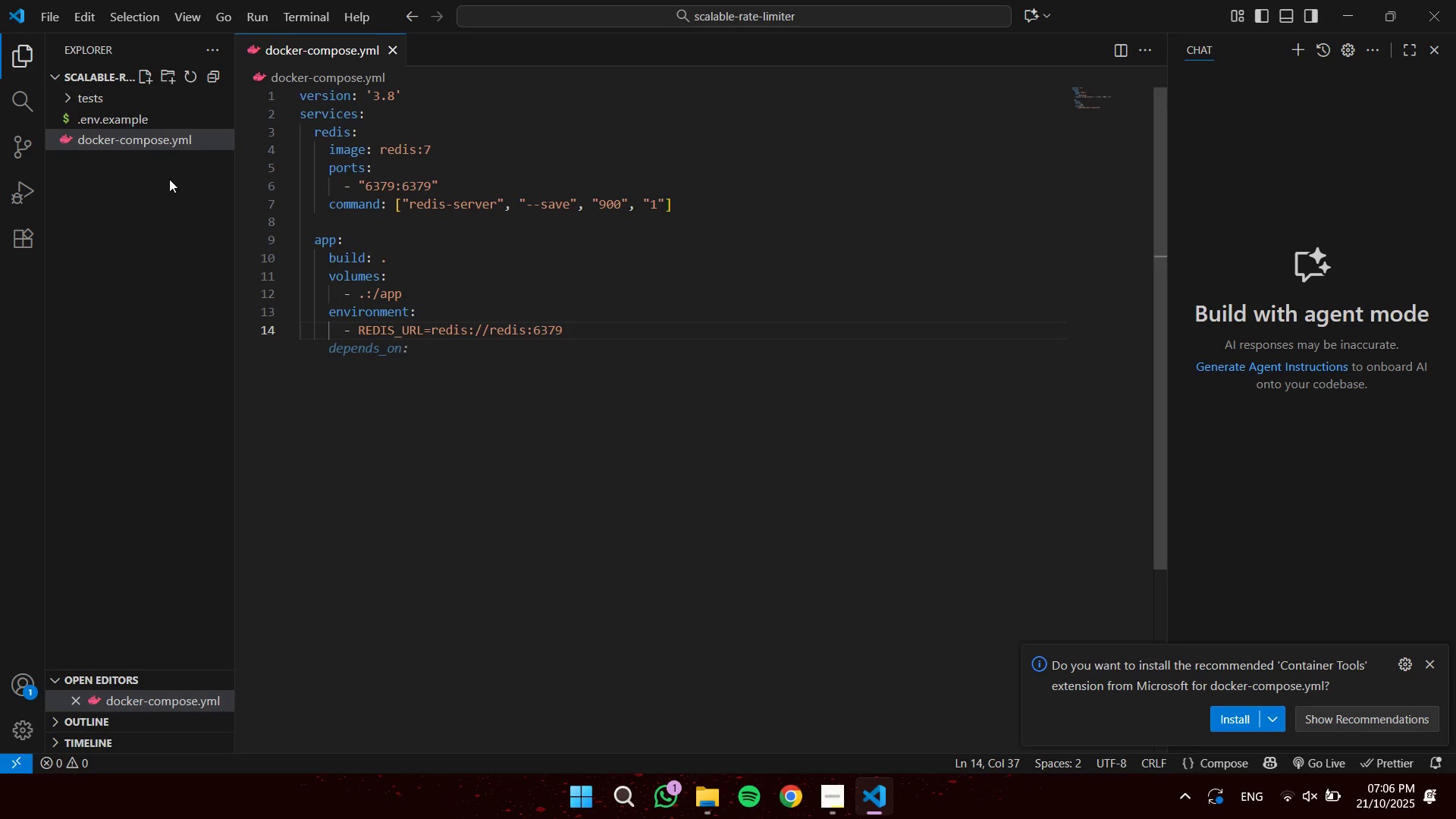 
key(Slash)
 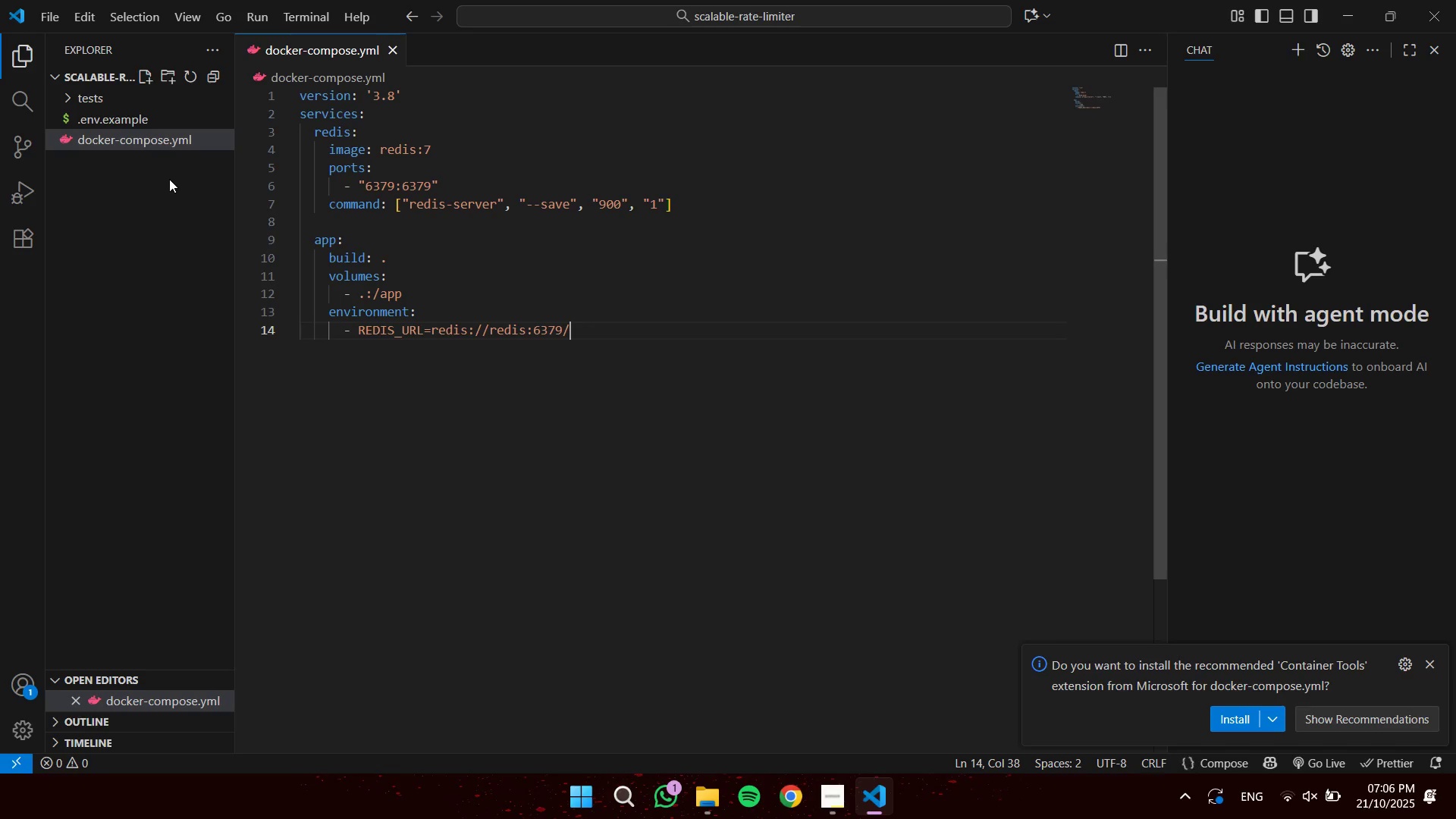 
key(0)
 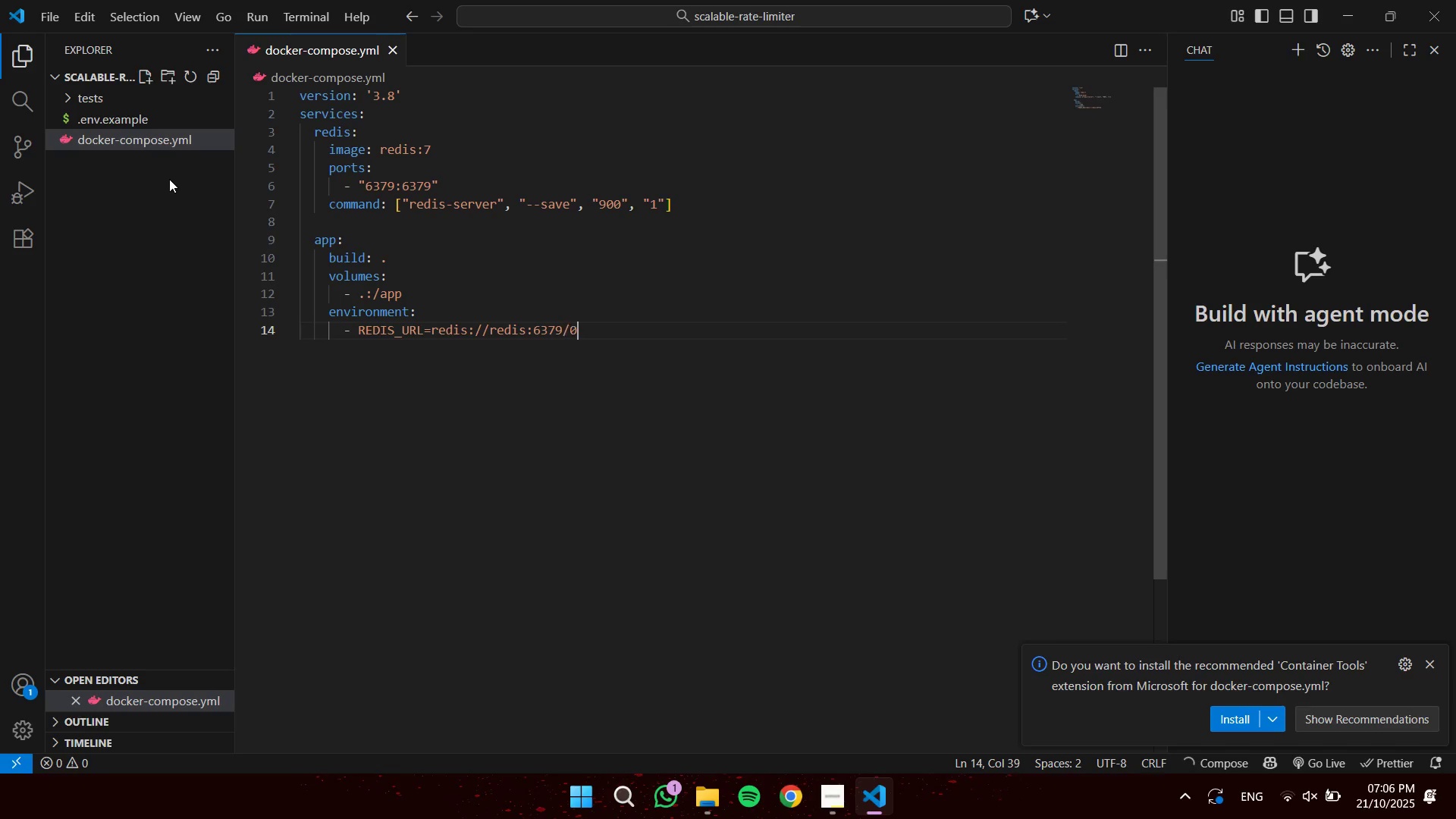 
key(Tab)
 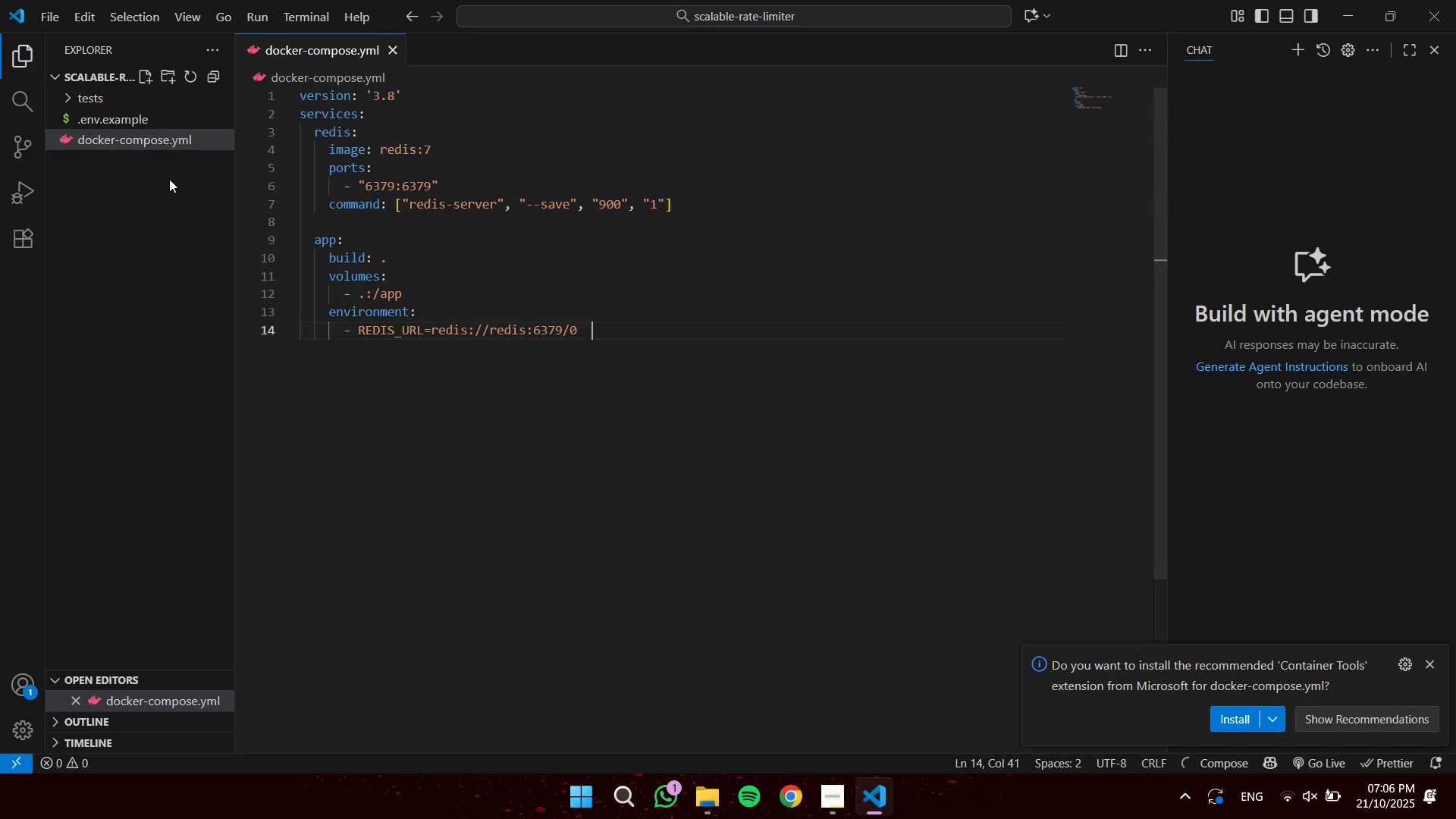 
key(Backspace)
 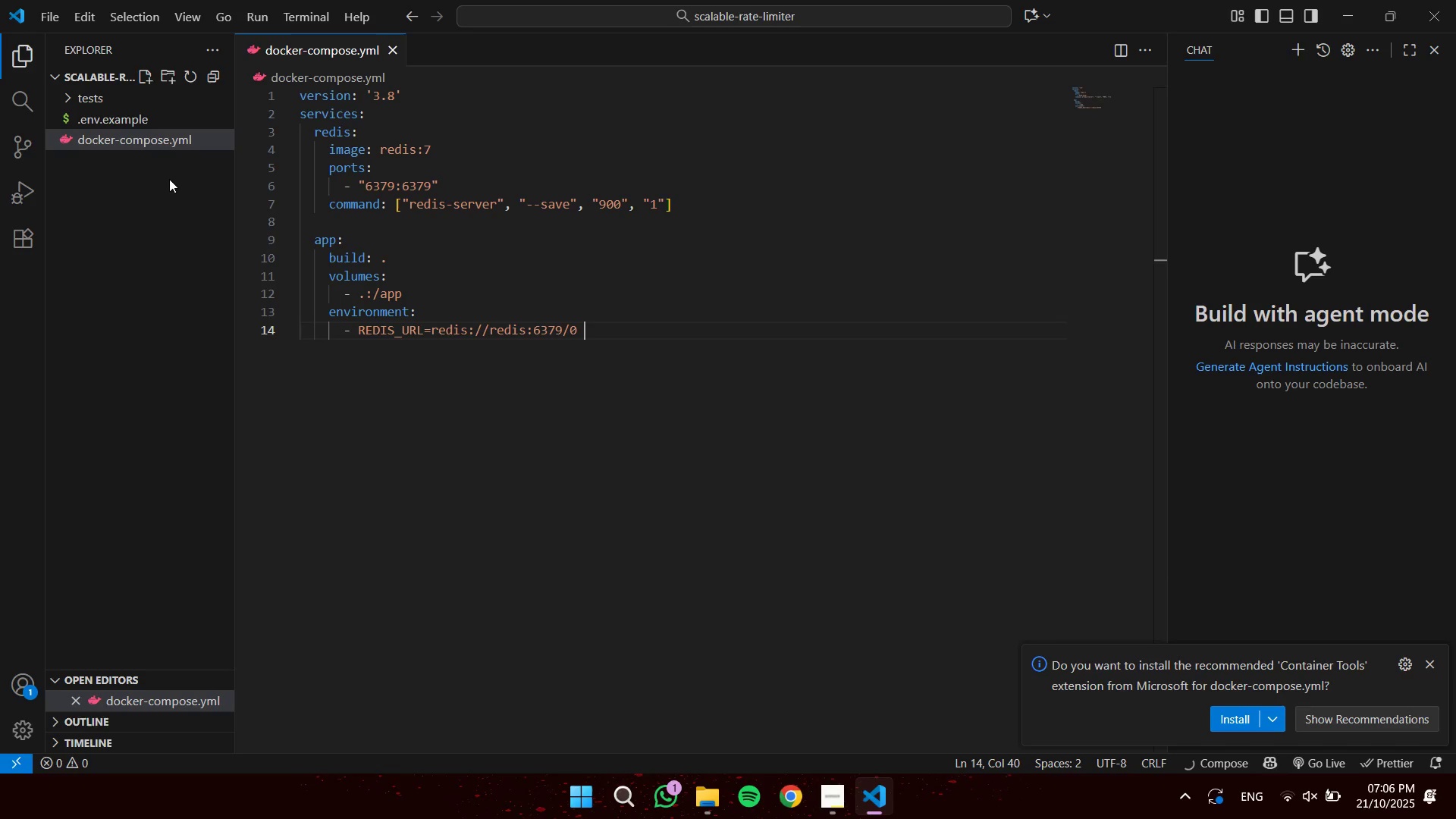 
key(Backspace)
 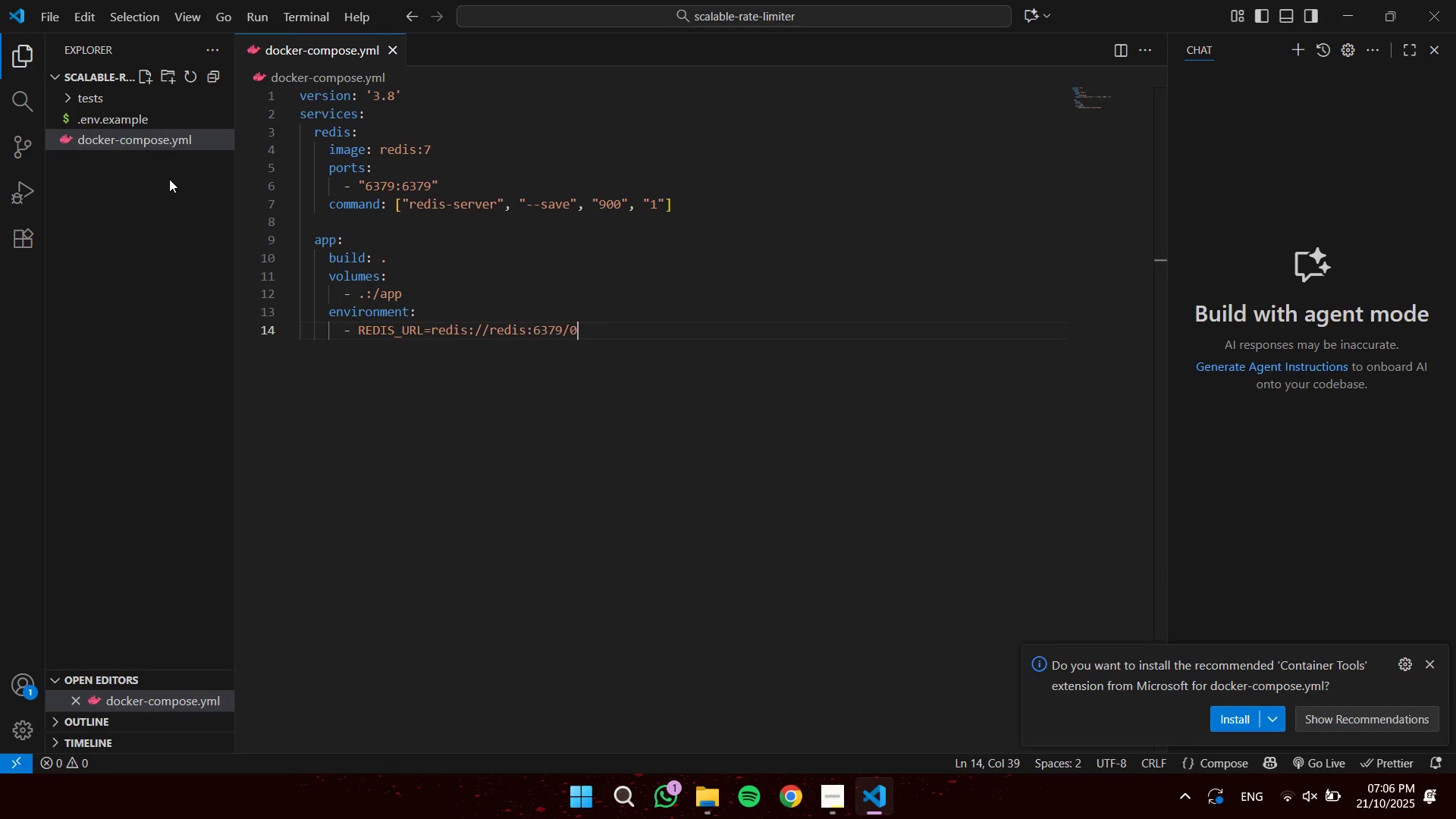 
key(CapsLock)
 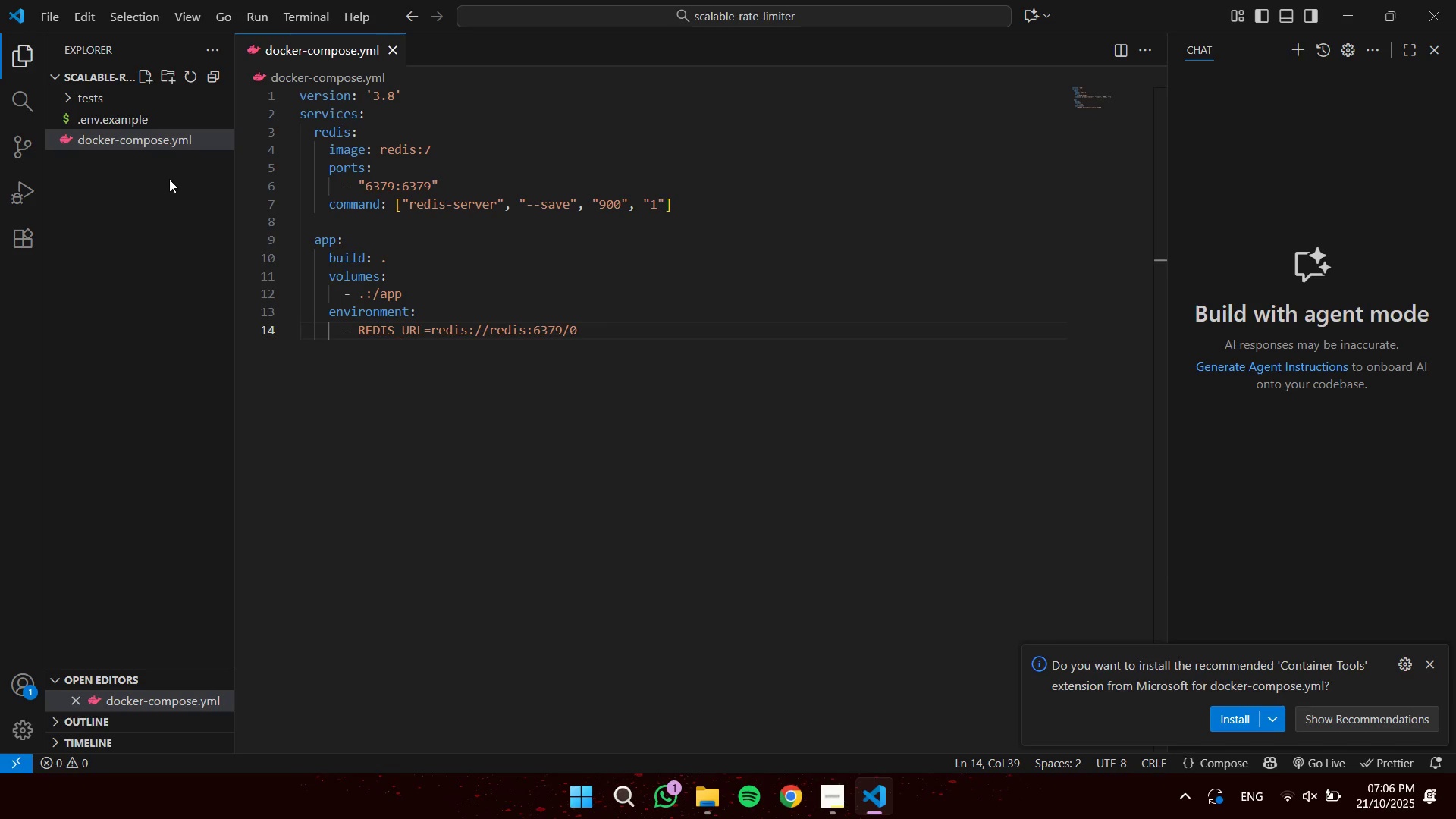 
key(Enter)
 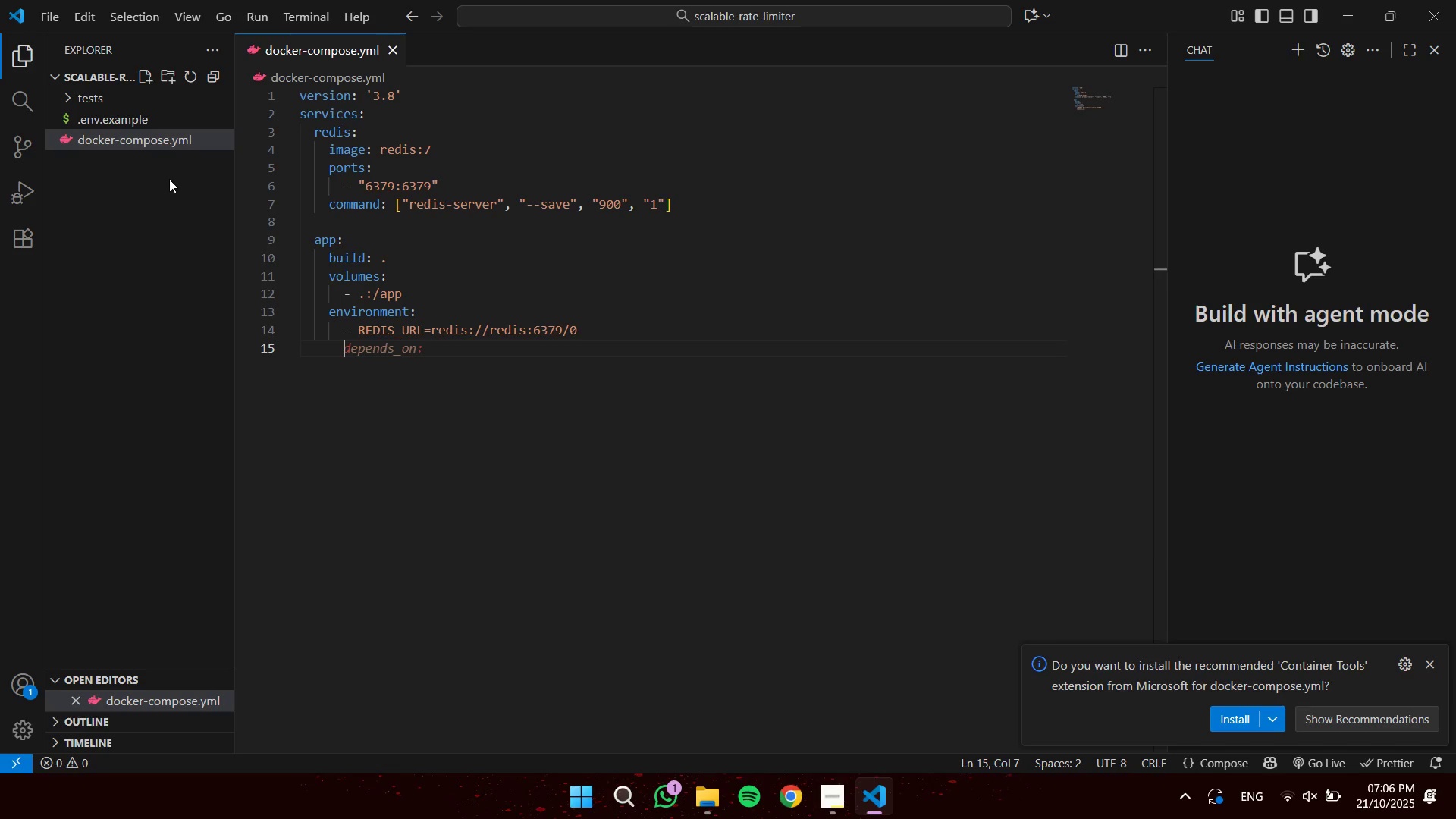 
type(- RATE_LIMIT_REQ)
key(Tab)
 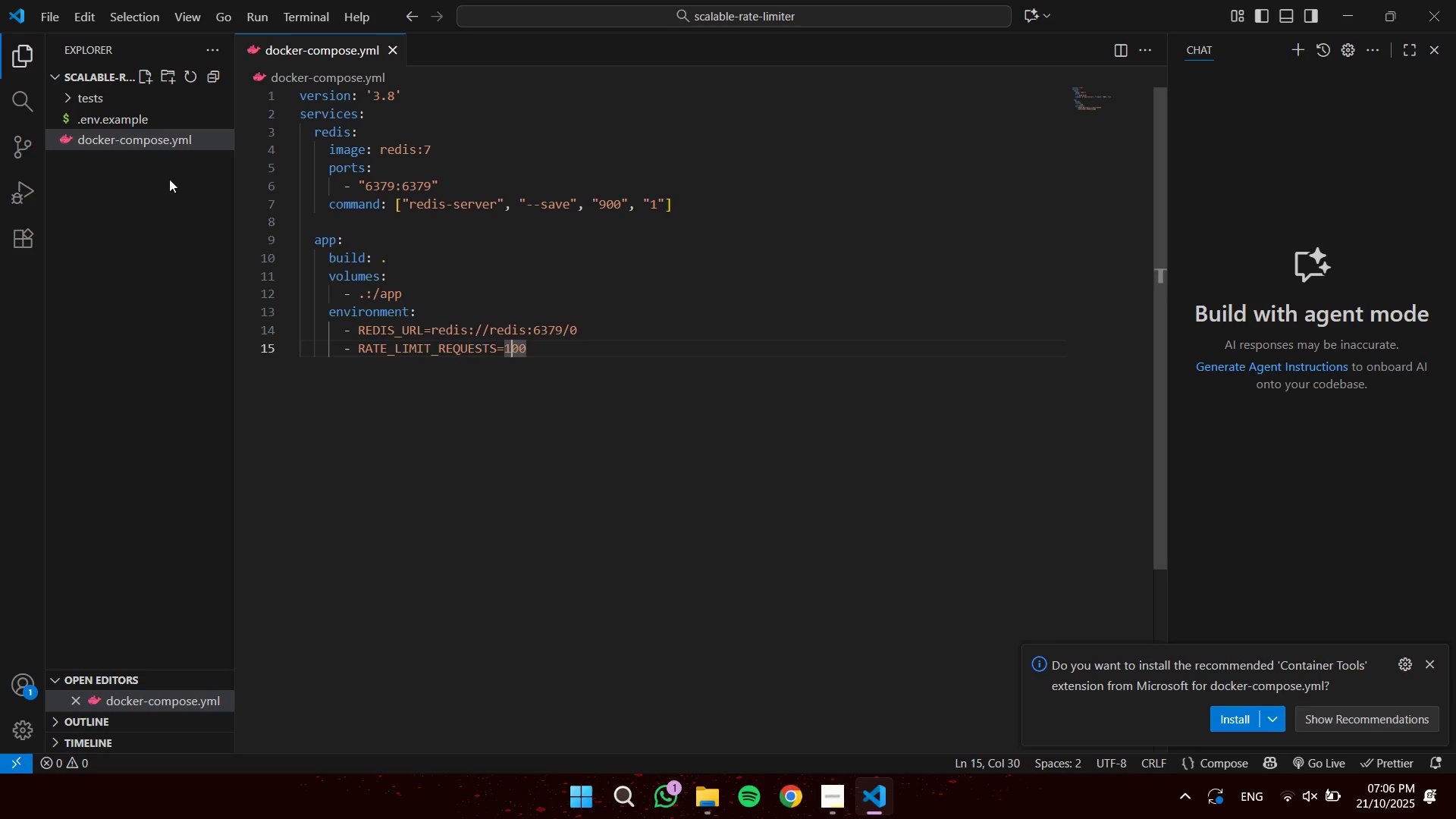 
 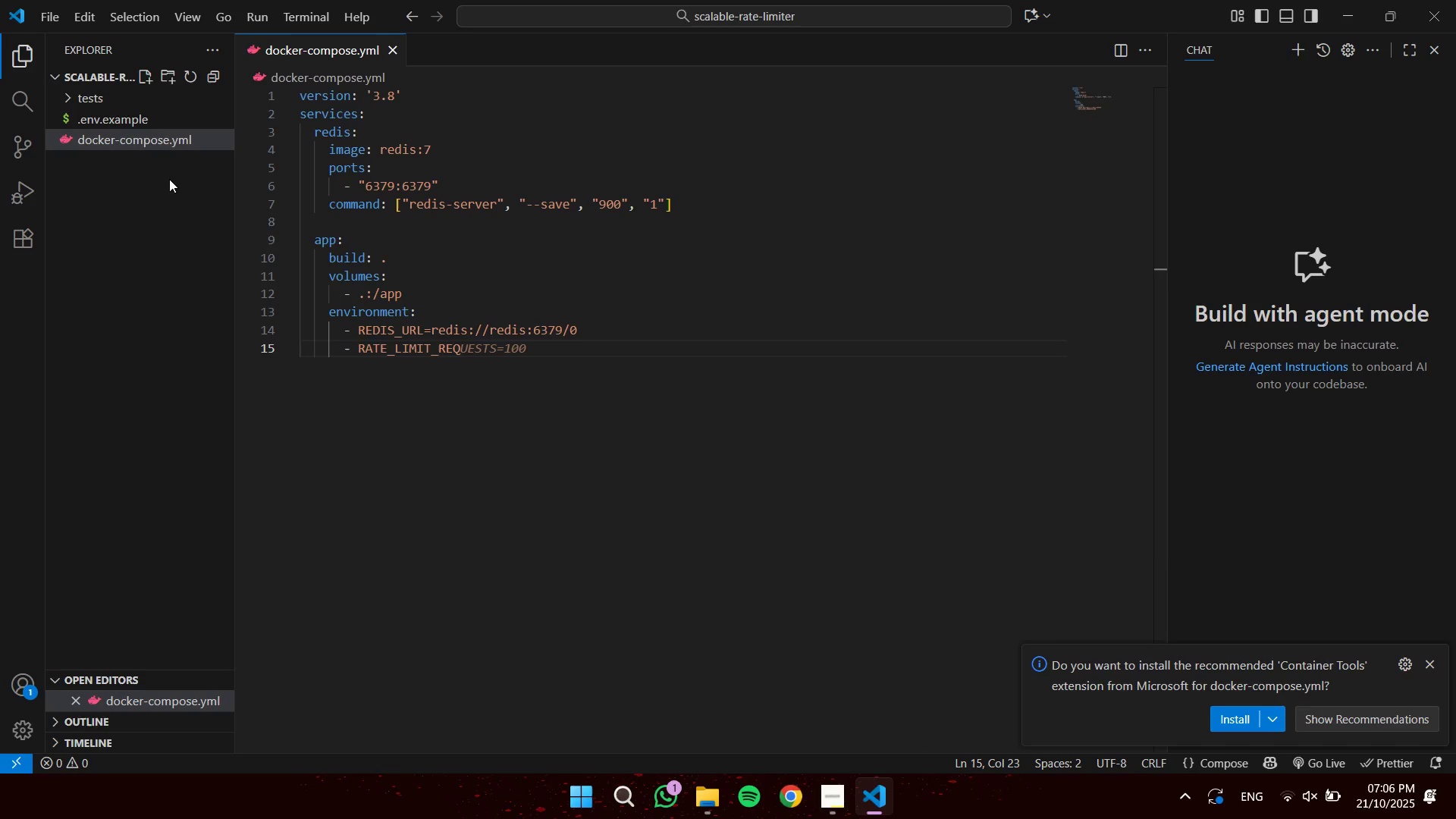 
key(ArrowLeft)
 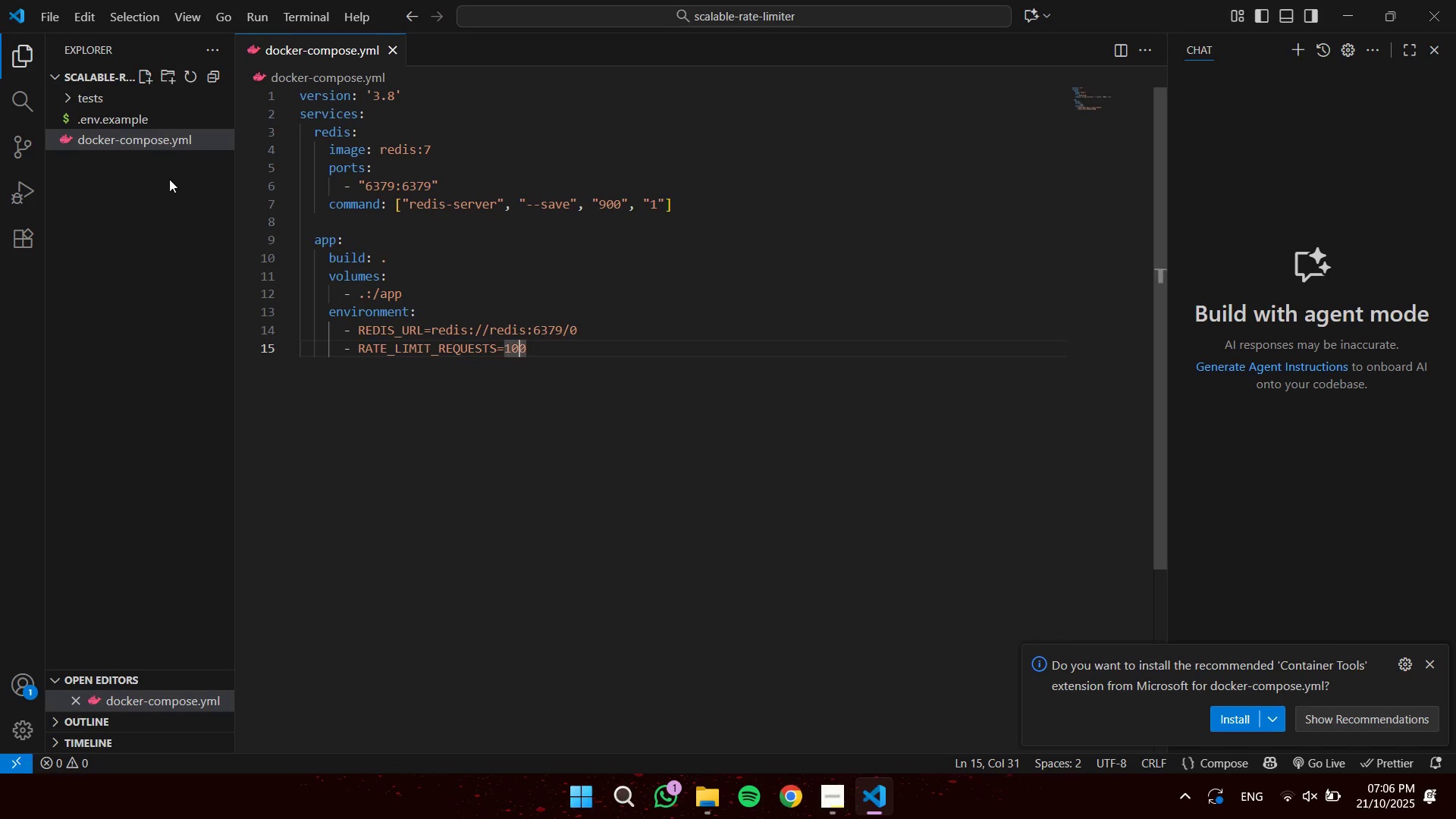 
key(ArrowLeft)
 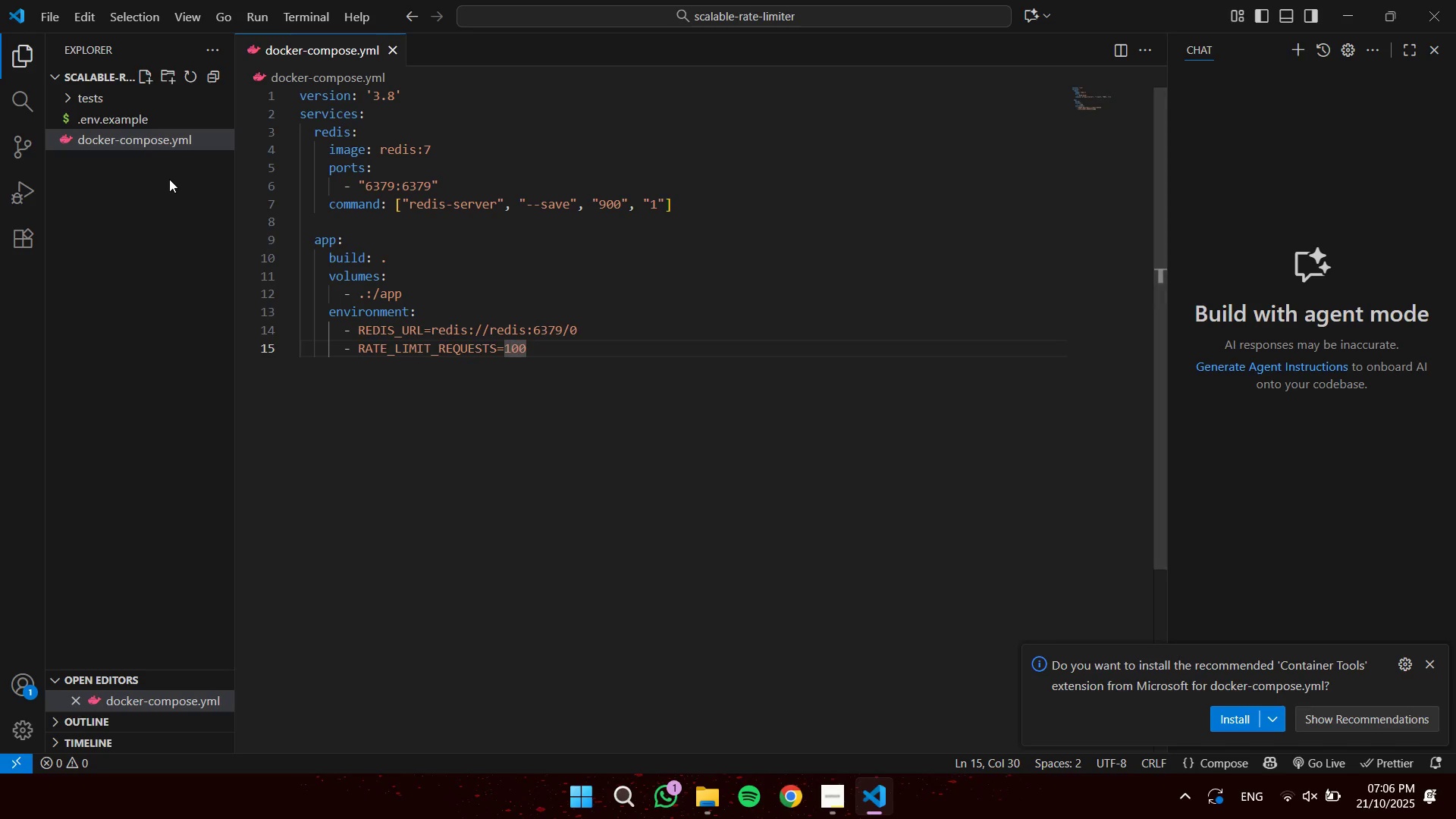 
key(Backspace)
 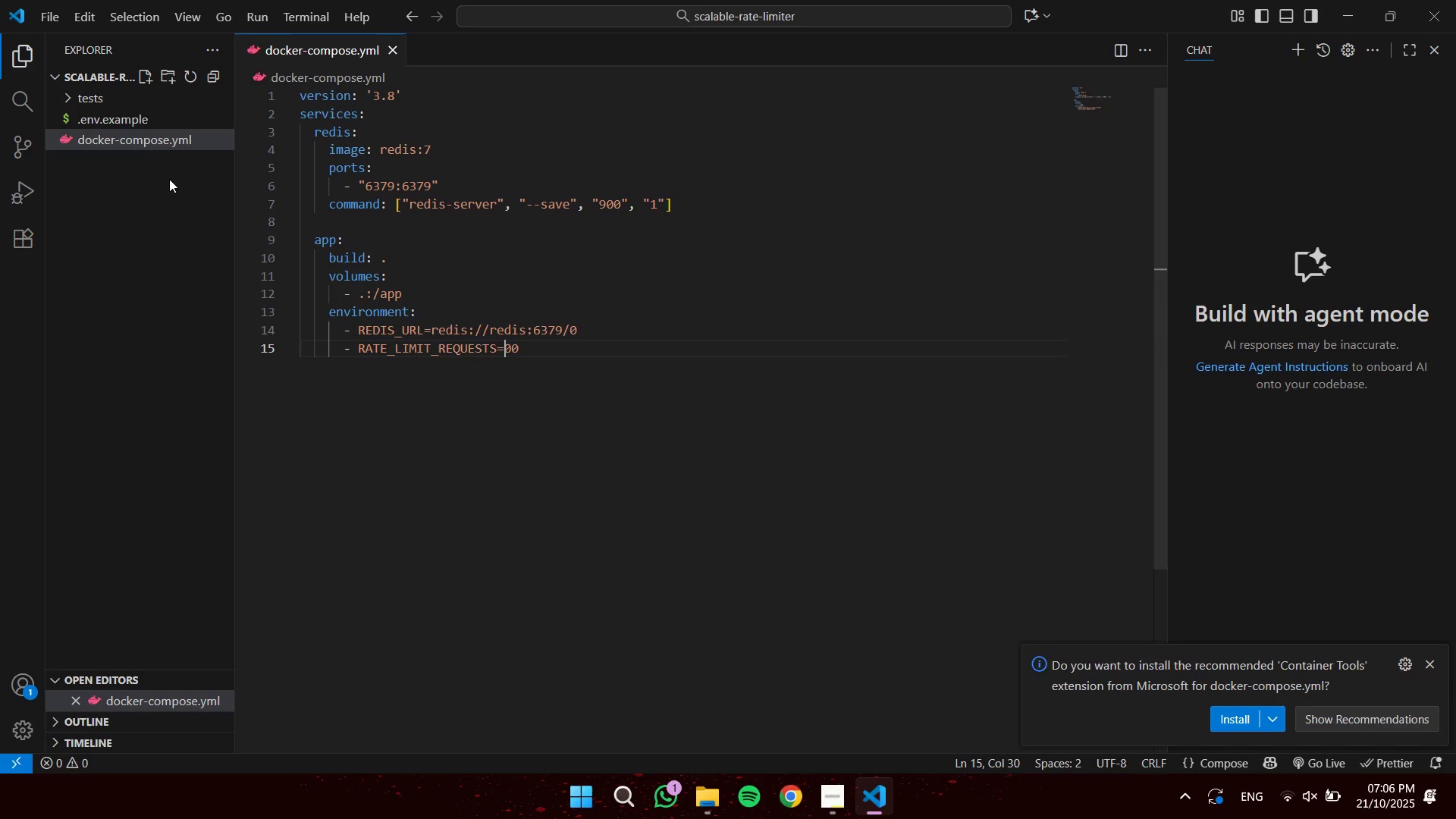 
key(3)
 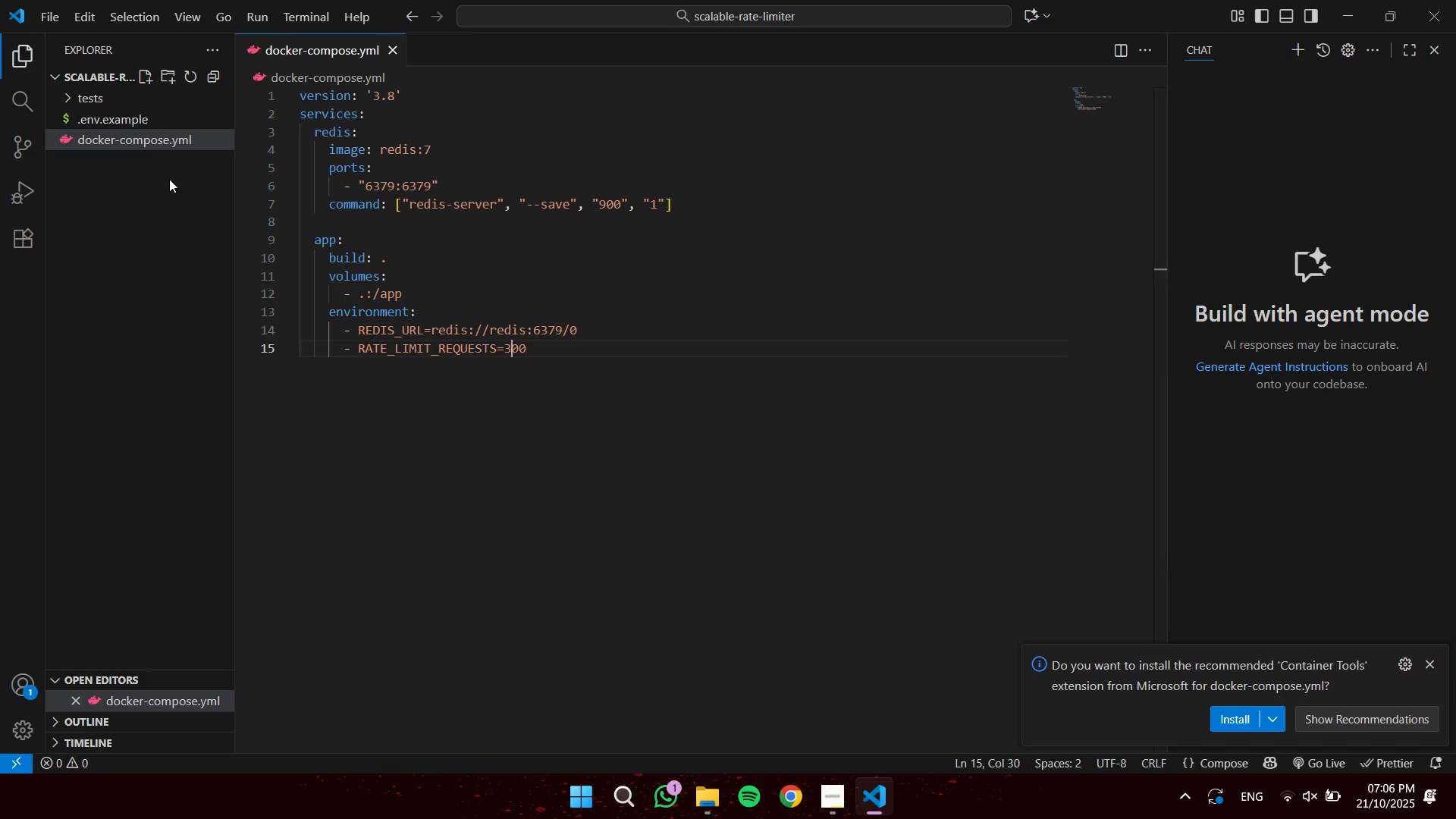 
key(Backspace)
 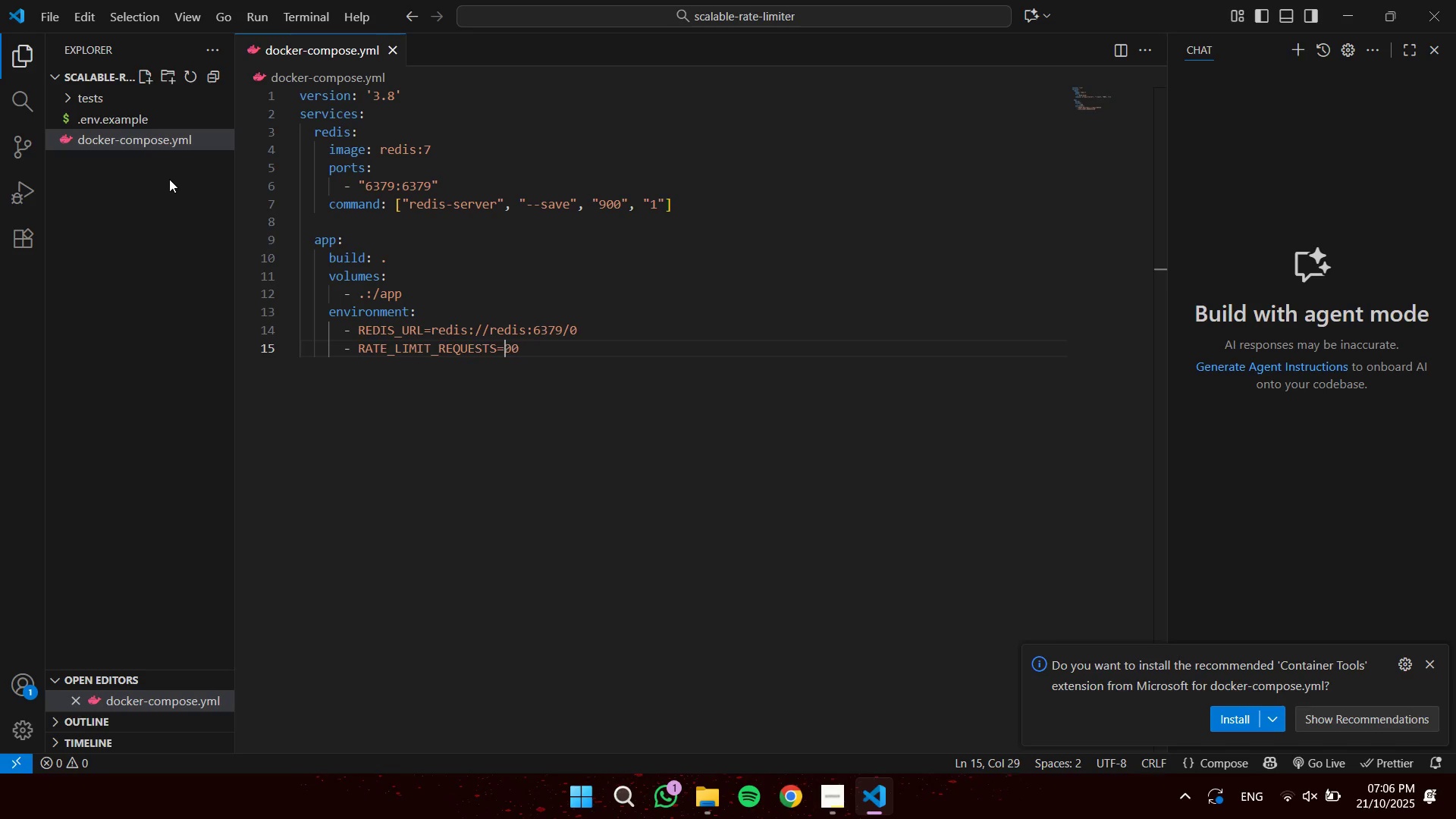 
key(2)
 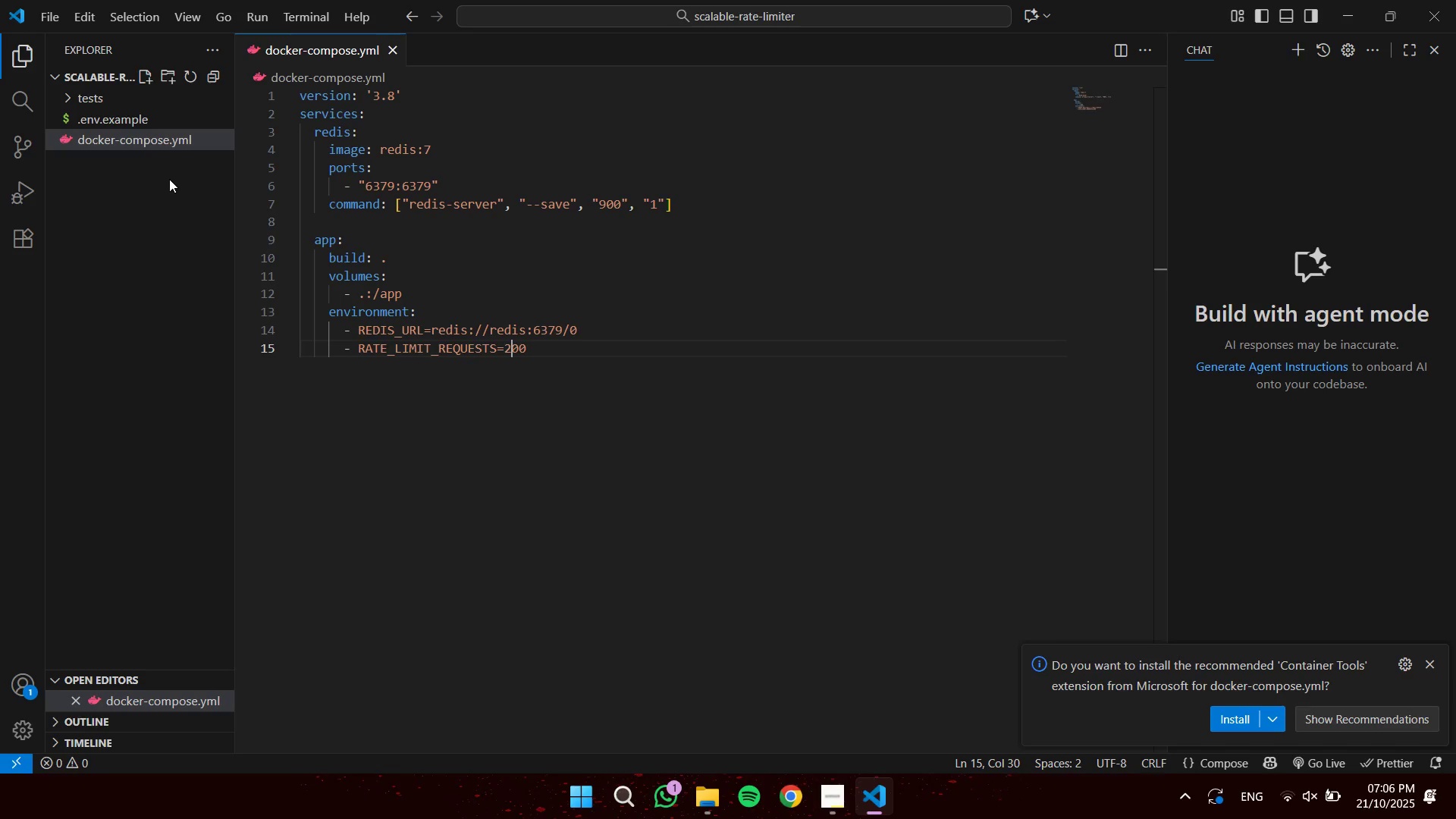 
key(ArrowRight)
 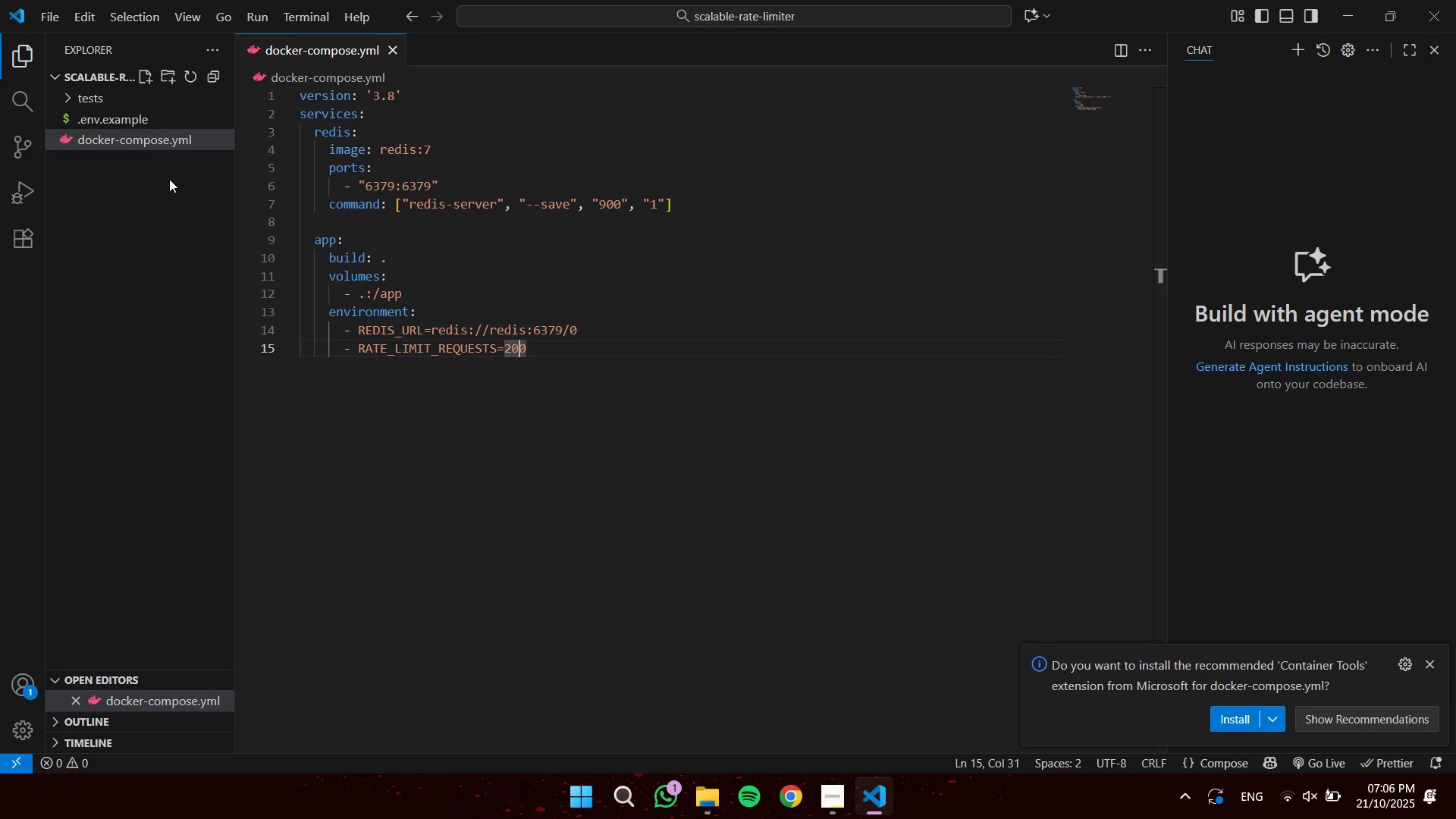 
key(ArrowRight)
 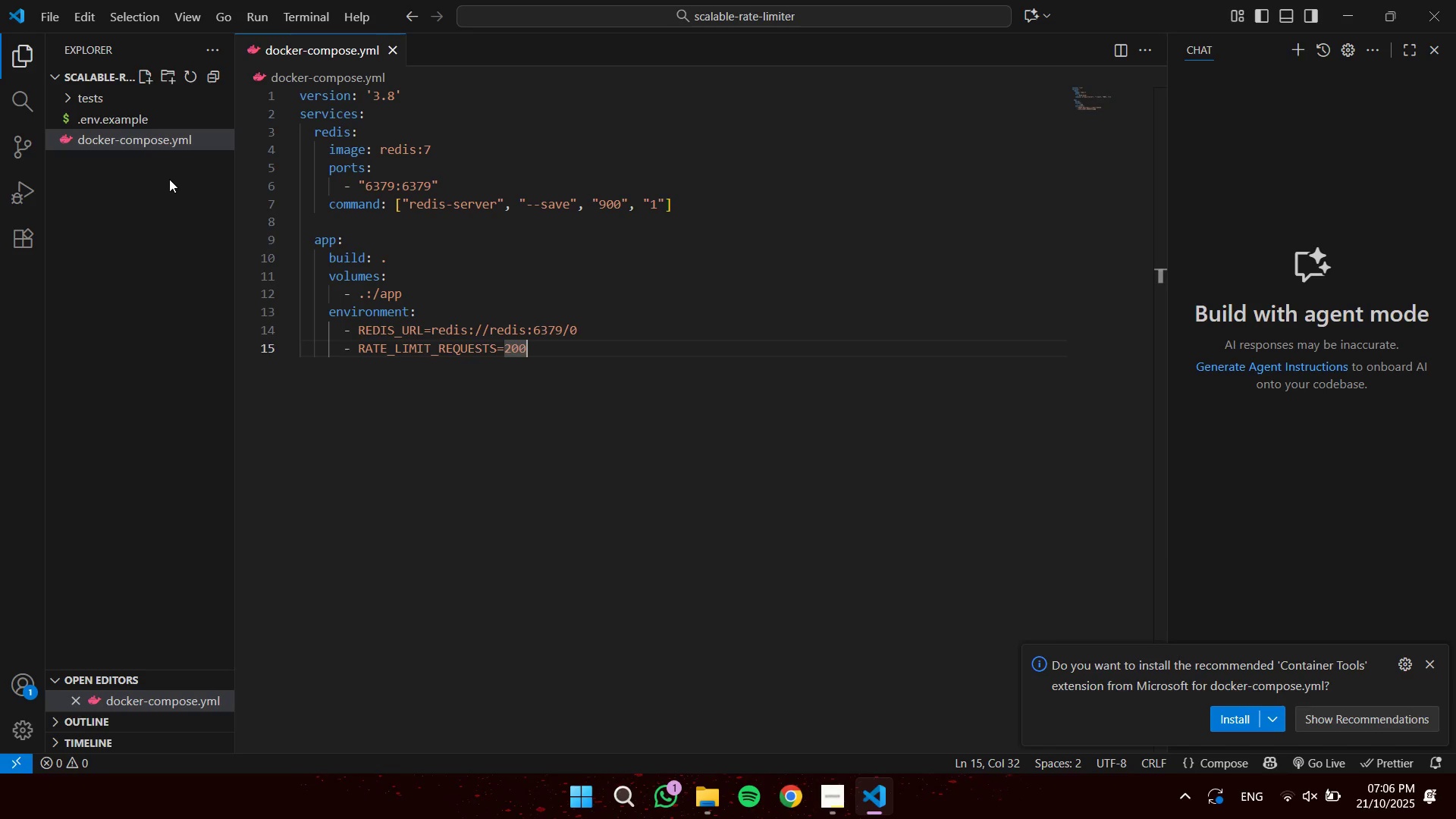 
key(Enter)
 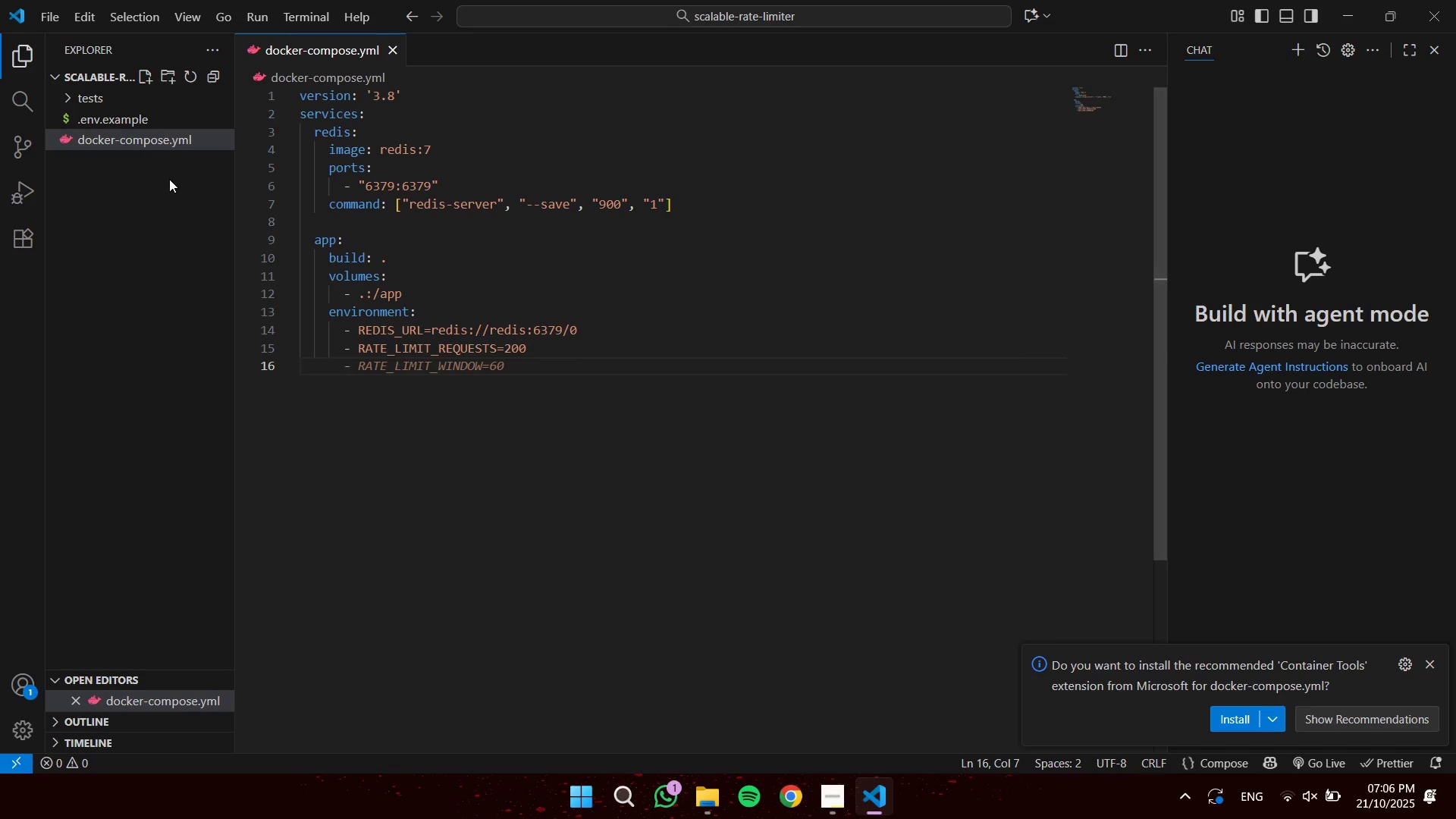 
key(Minus)
 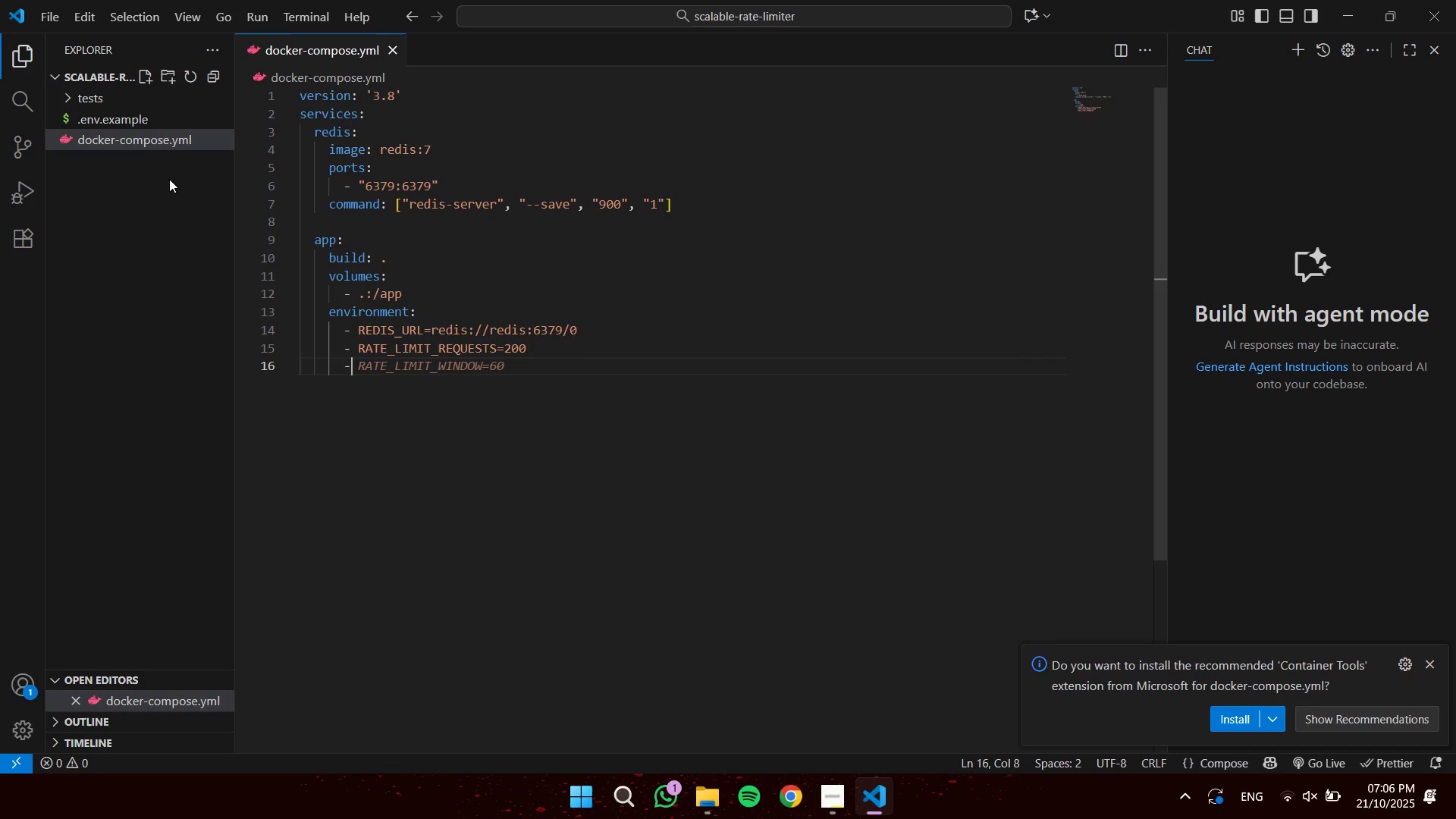 
key(Space)
 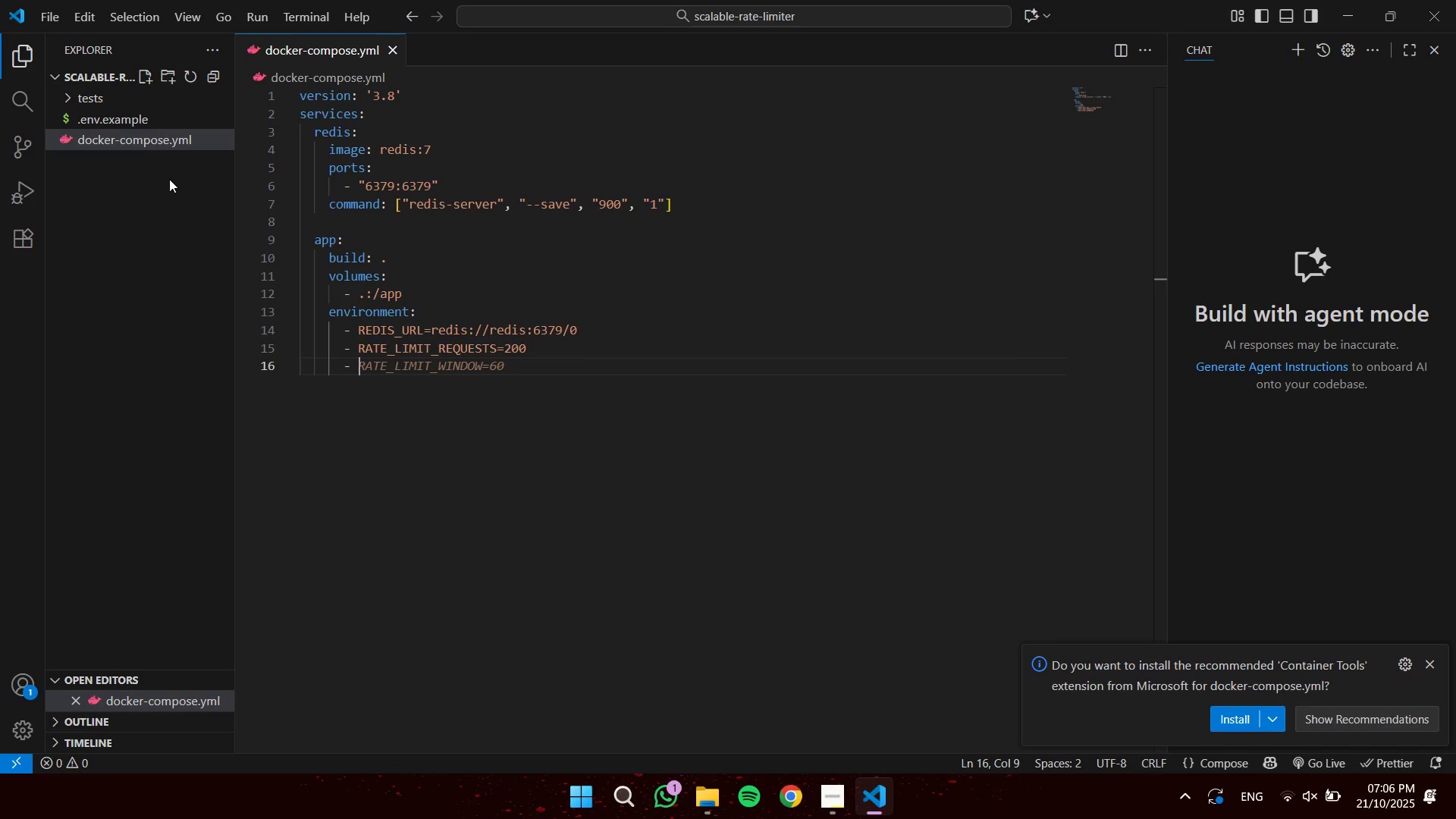 
key(Tab)
 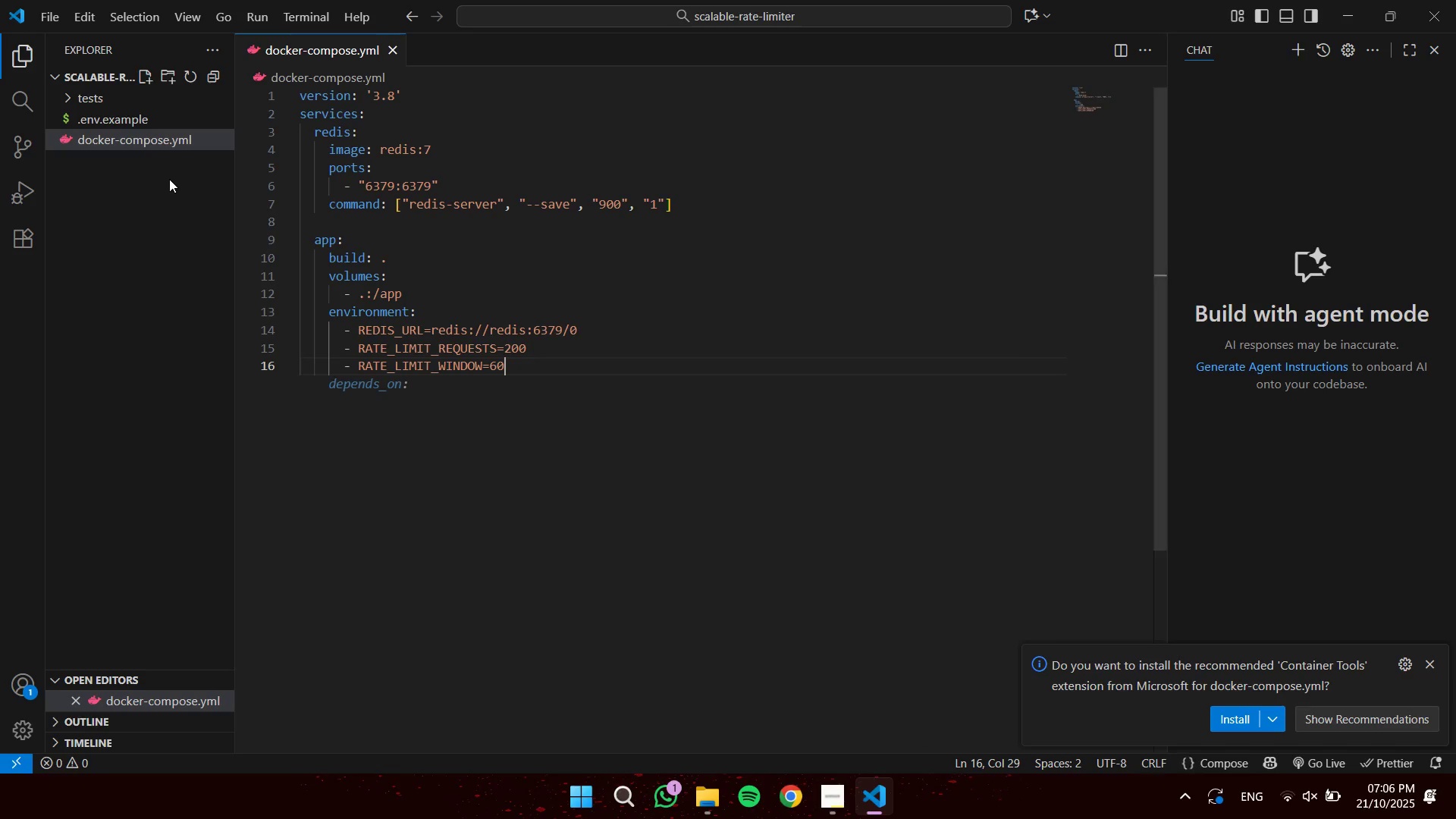 
key(ArrowLeft)
 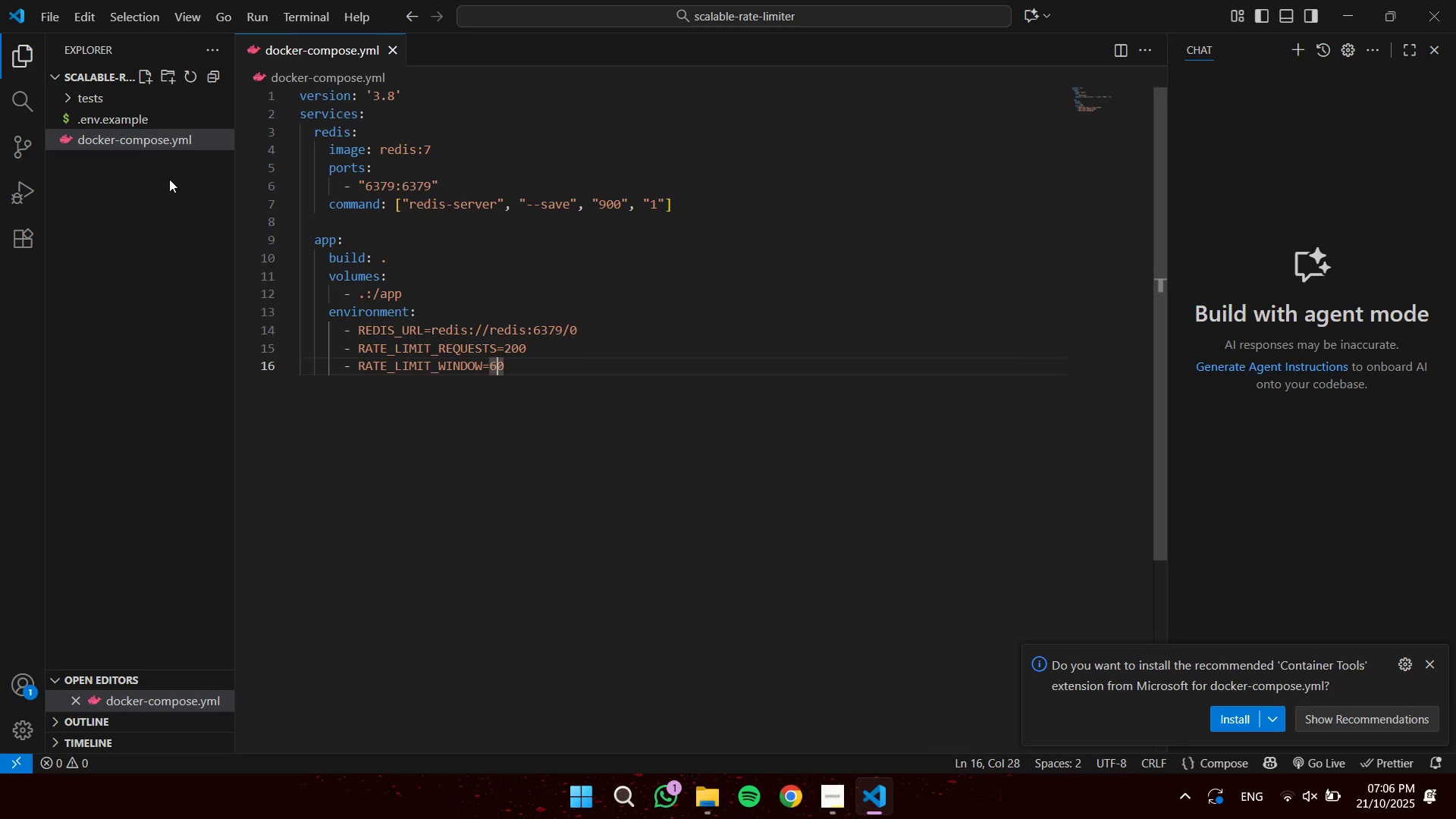 
key(ArrowLeft)
 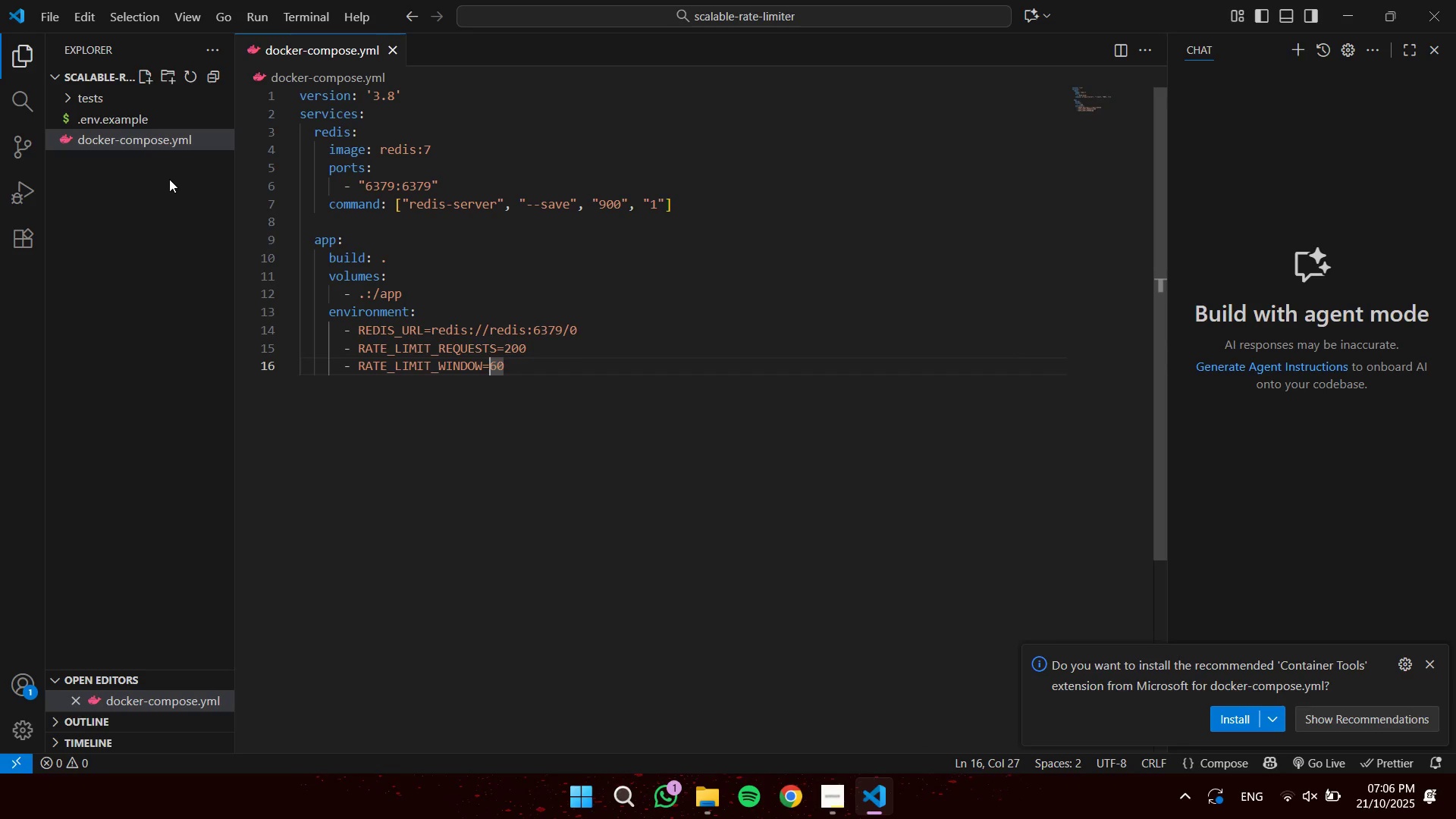 
key(ArrowLeft)
 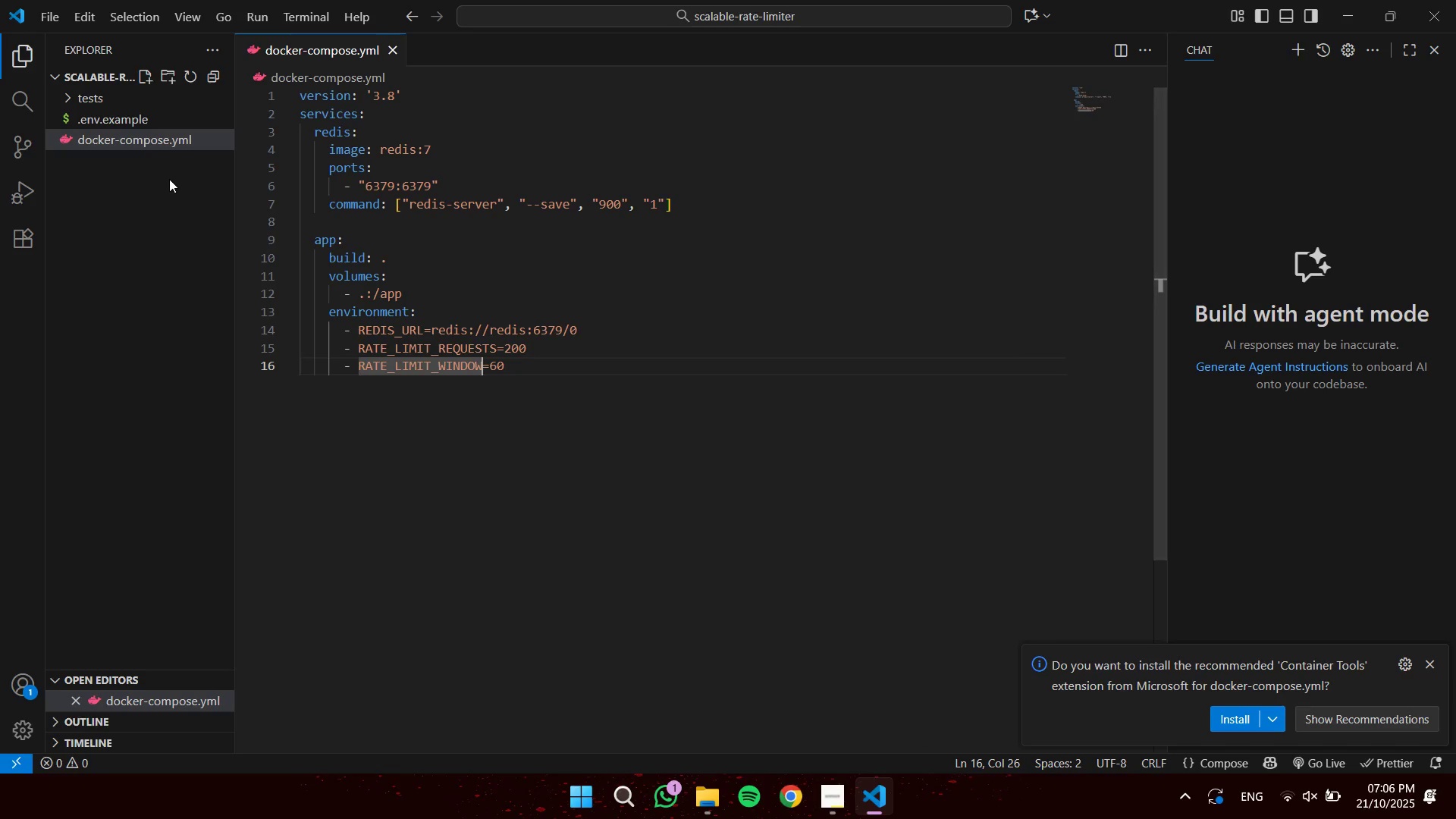 
type(_SECONDS)
 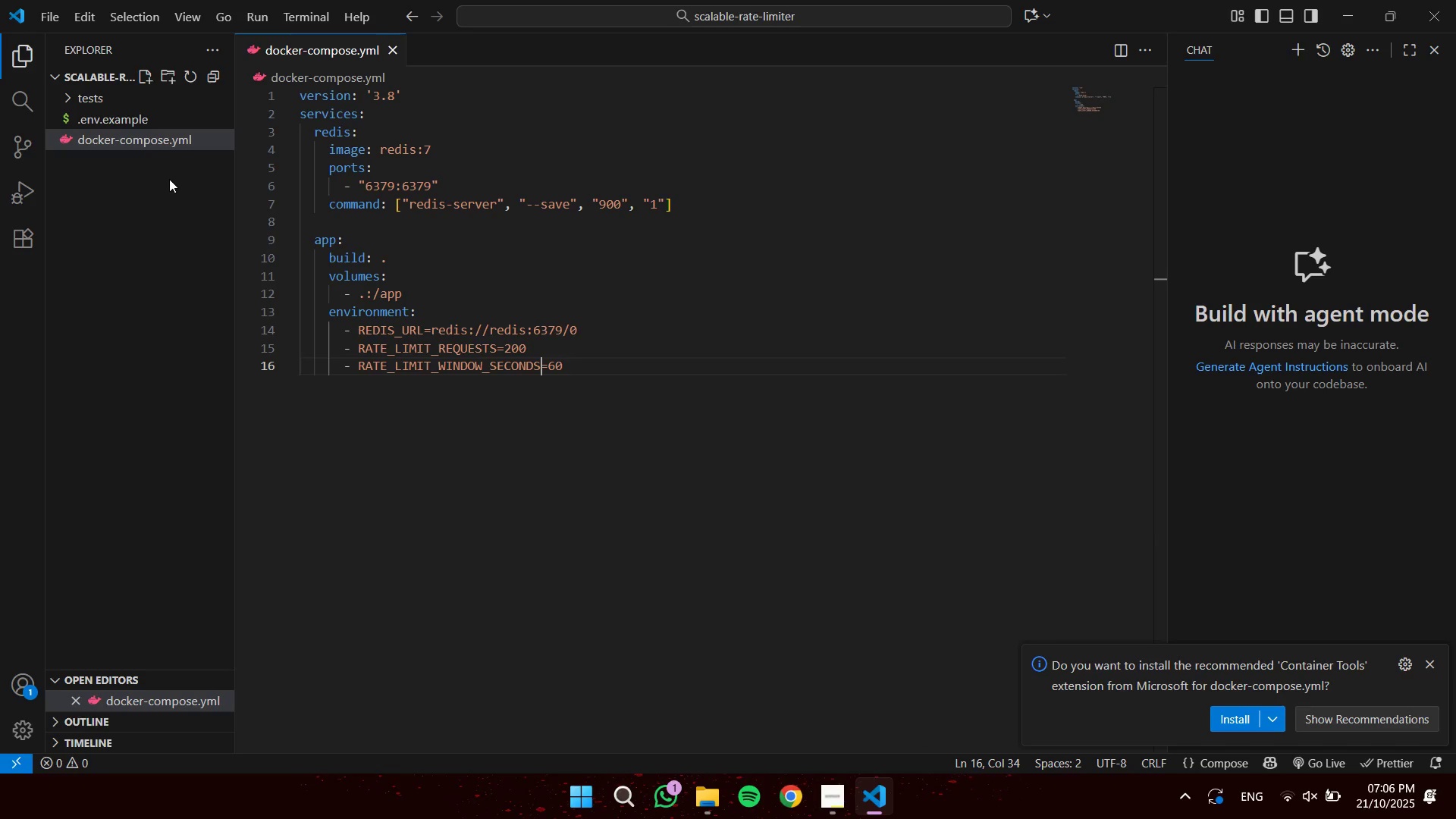 
key(Control+ArrowRight)
 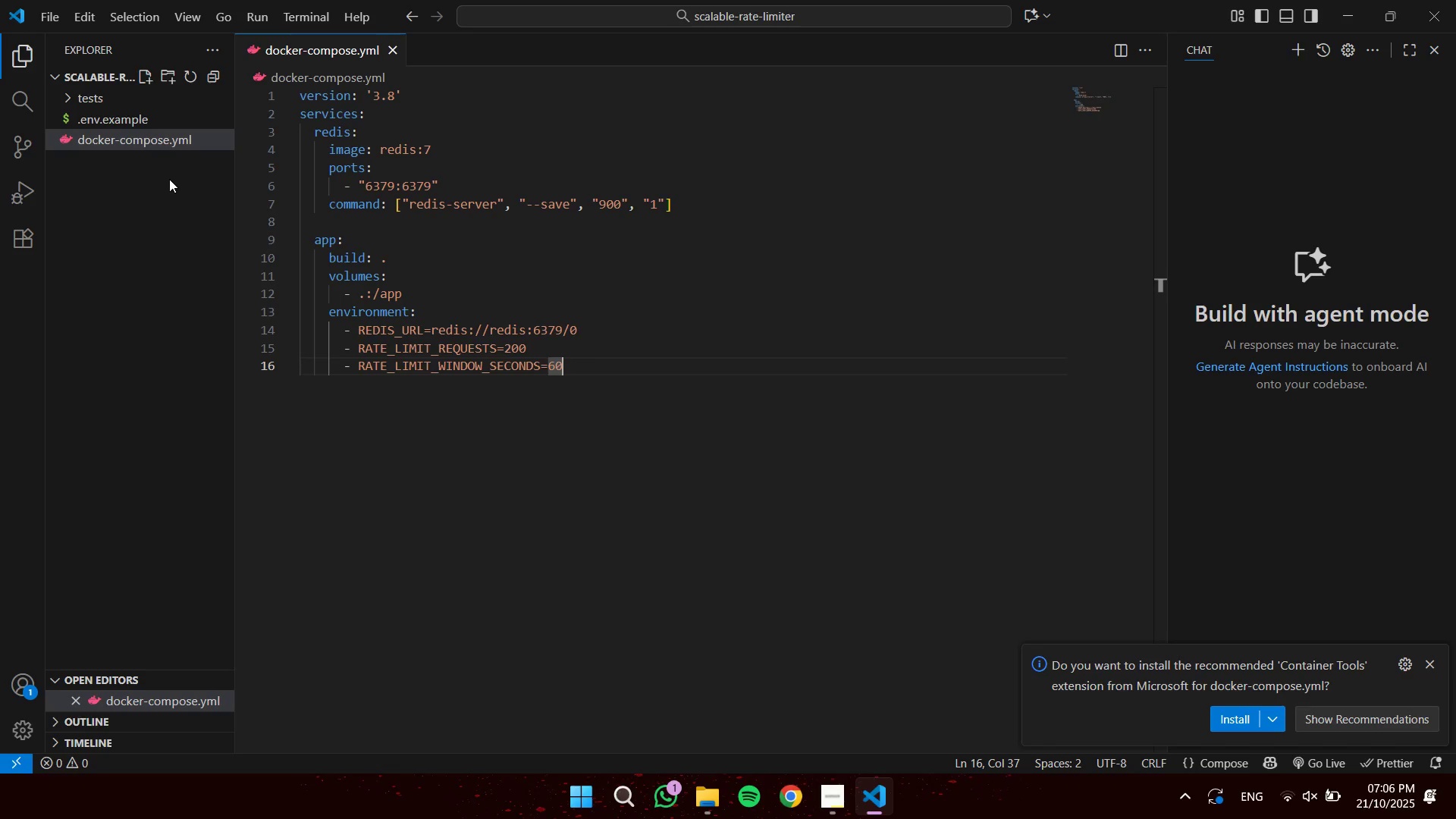 
key(Control+ArrowRight)
 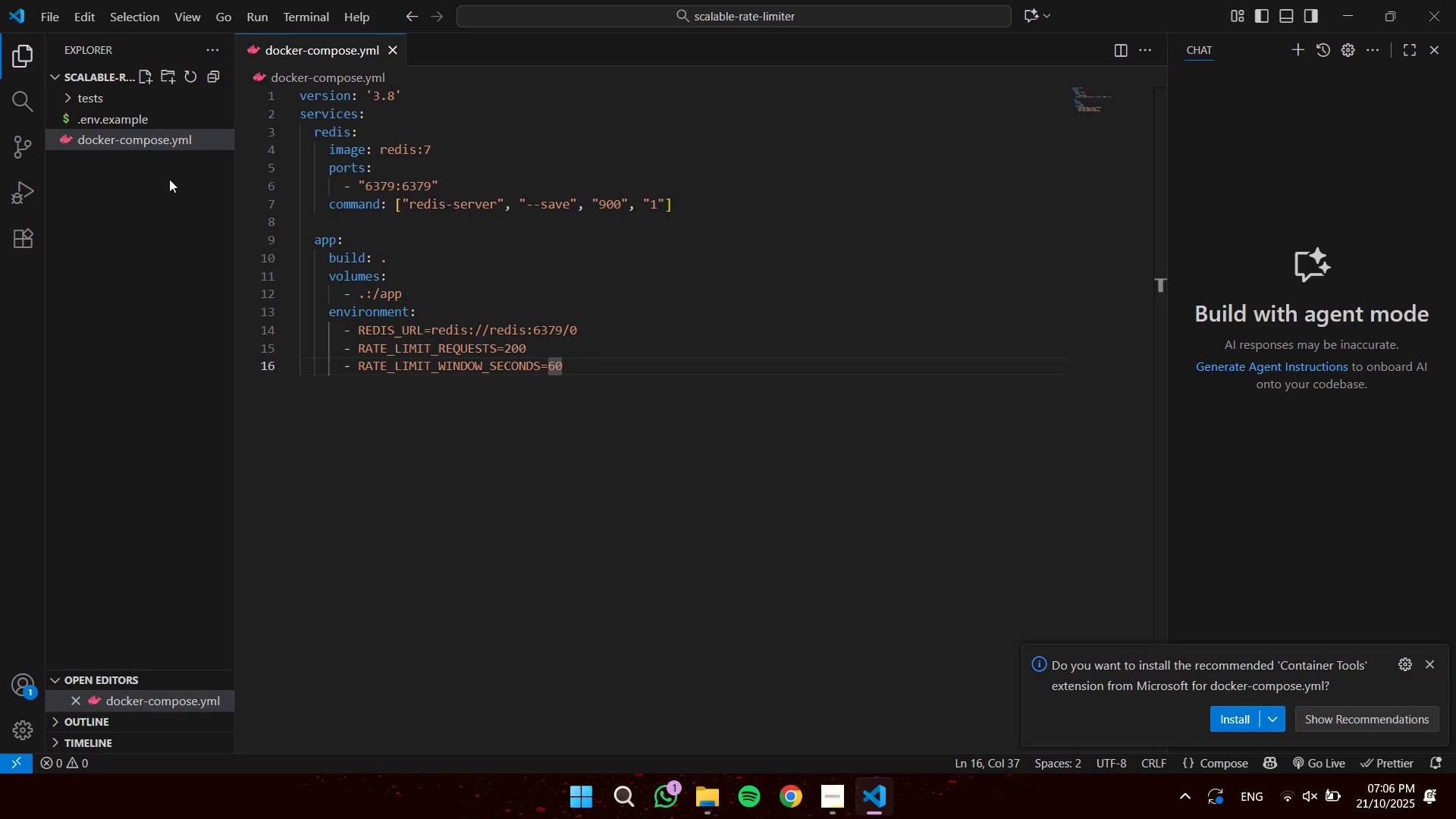 
key(Enter)
 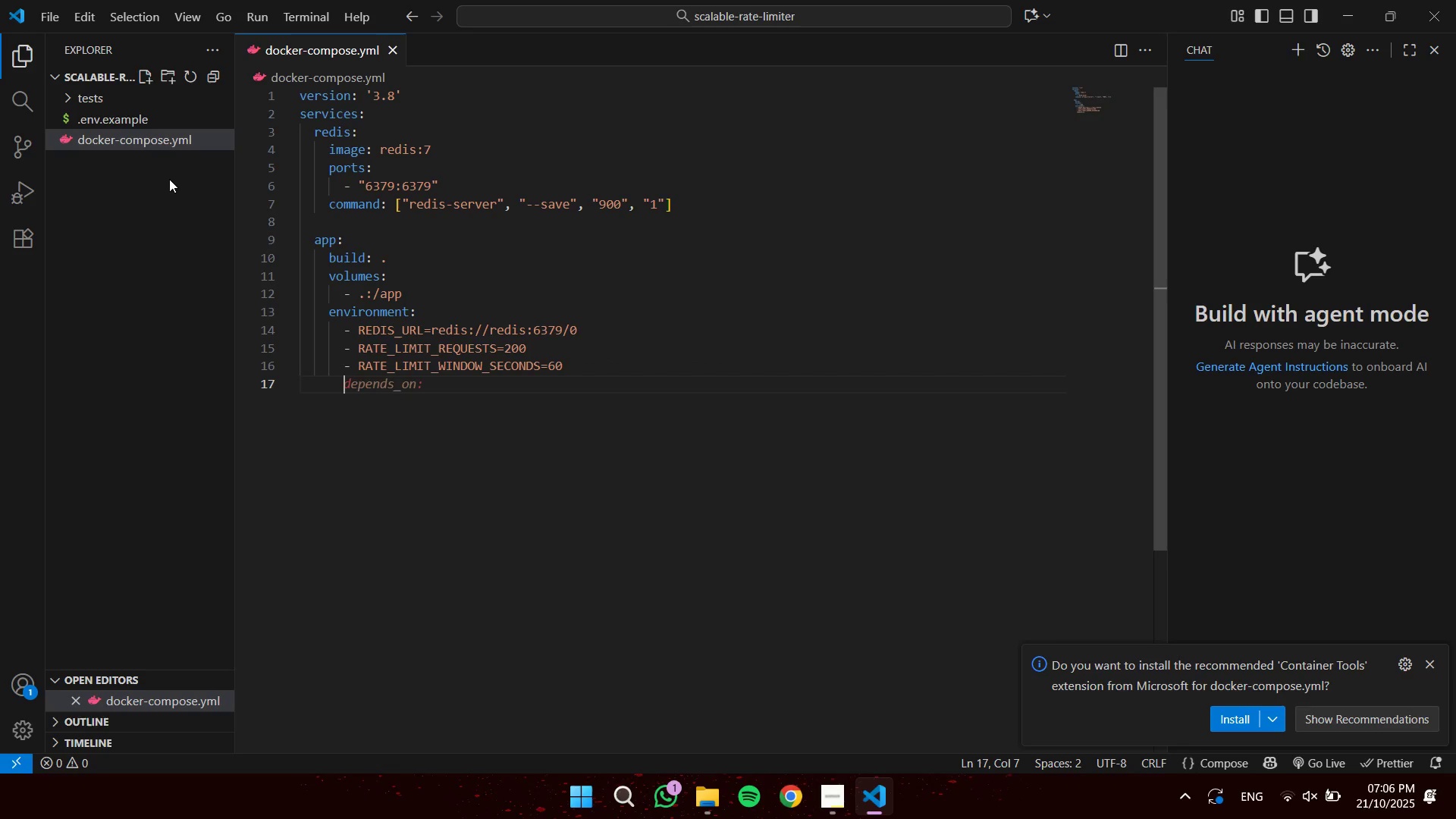 
key(Backspace)
type(por)
 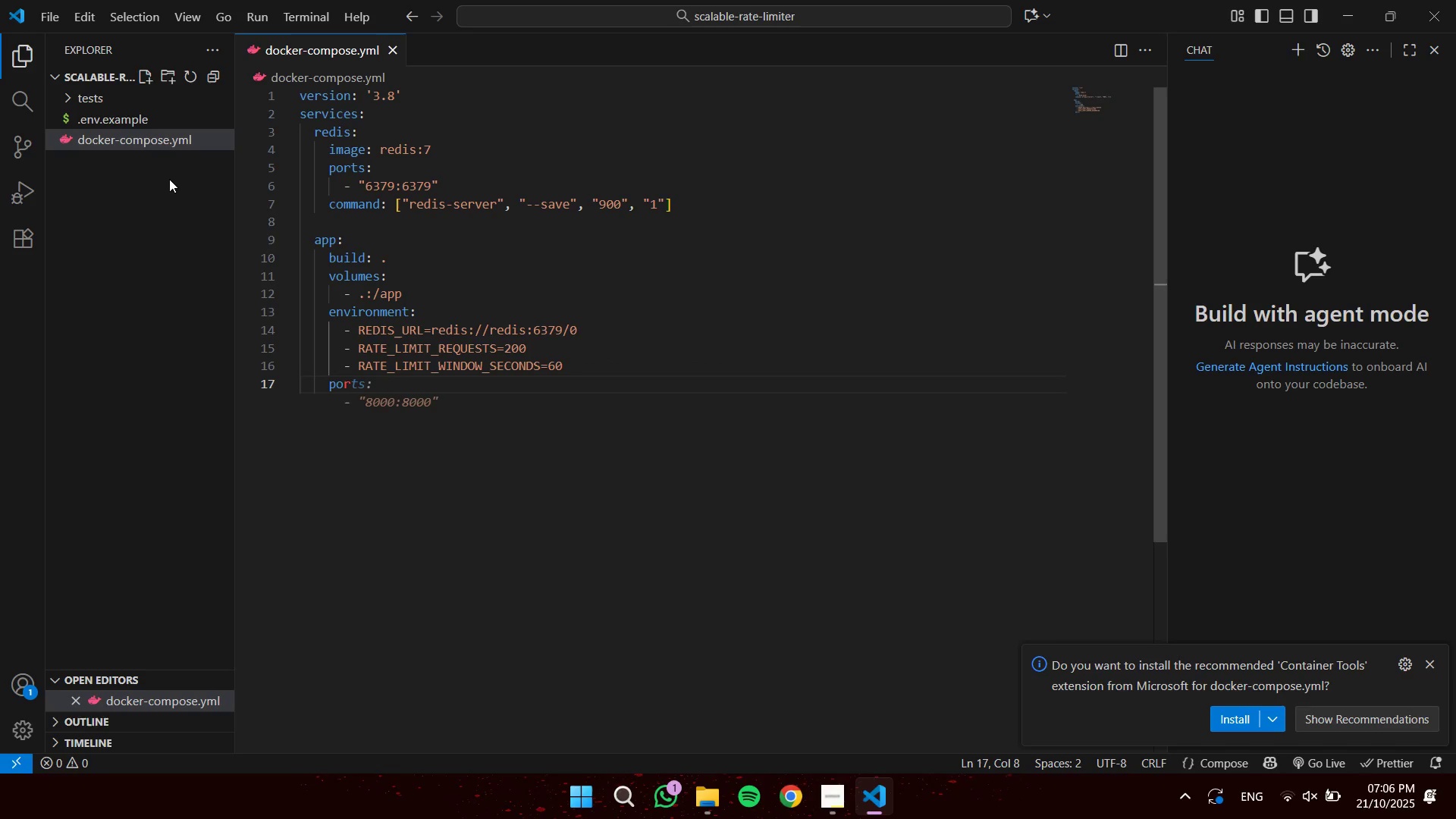 
key(Enter)
 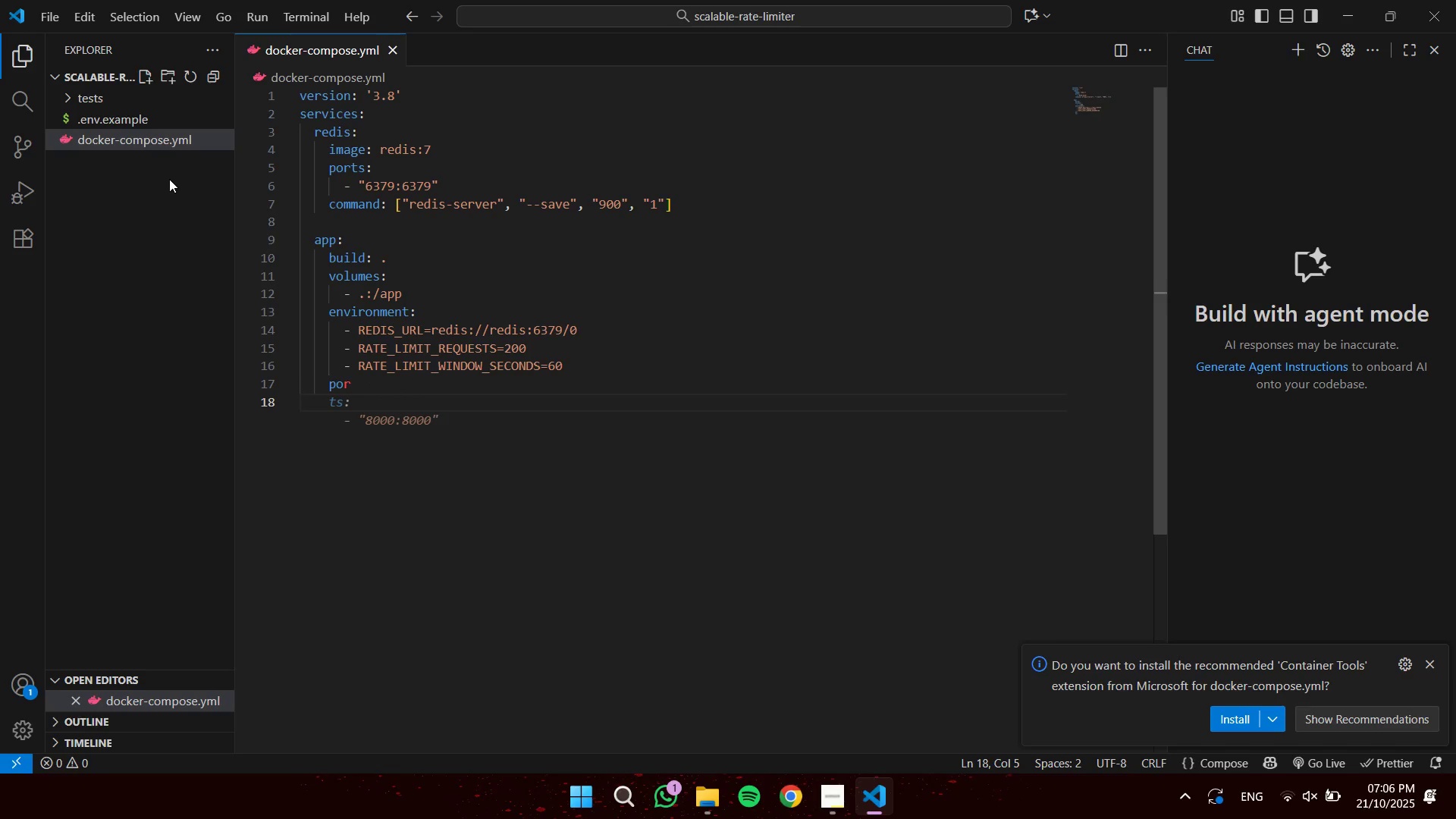 
key(Control+Z)
 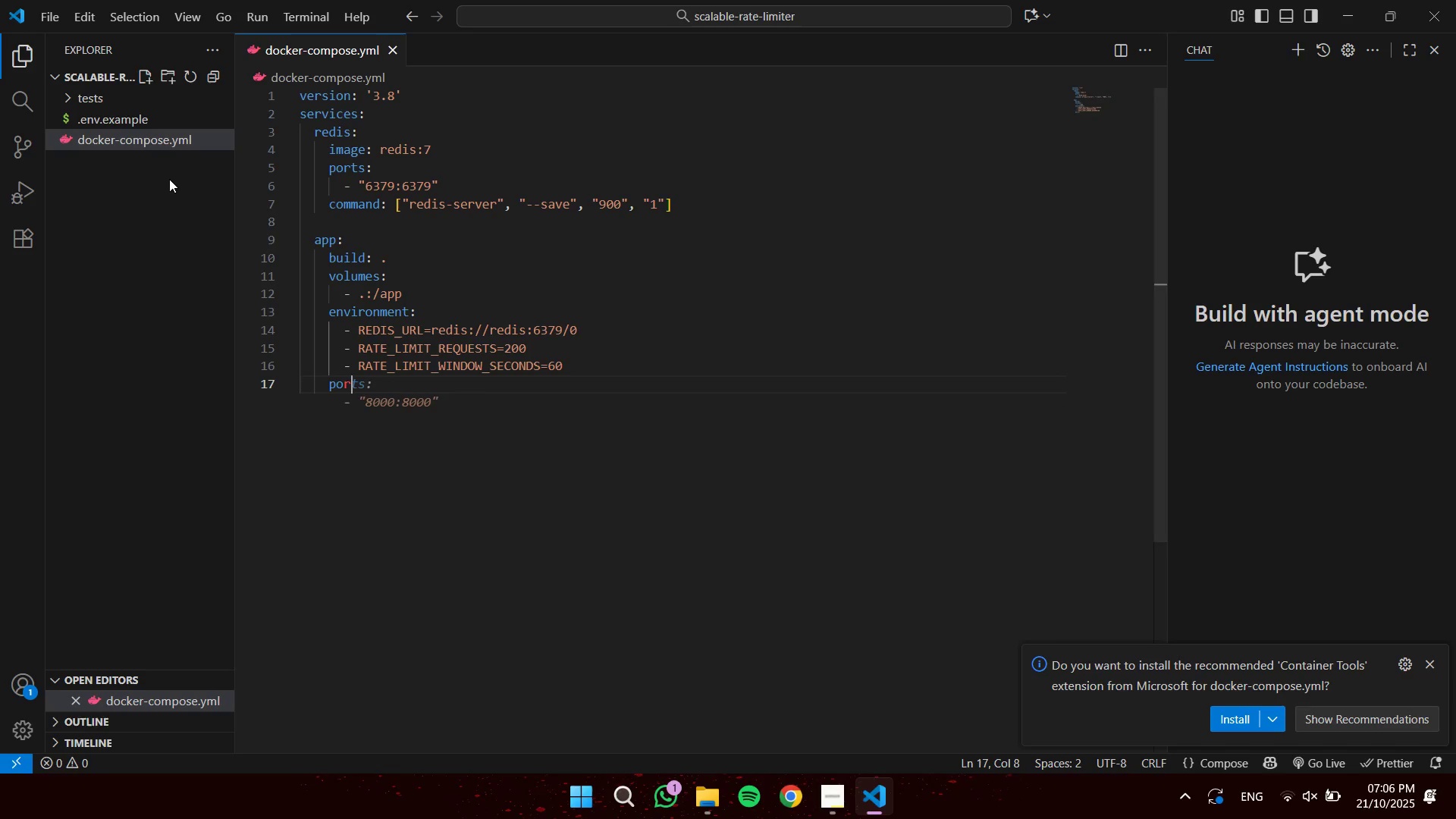 
key(Tab)
 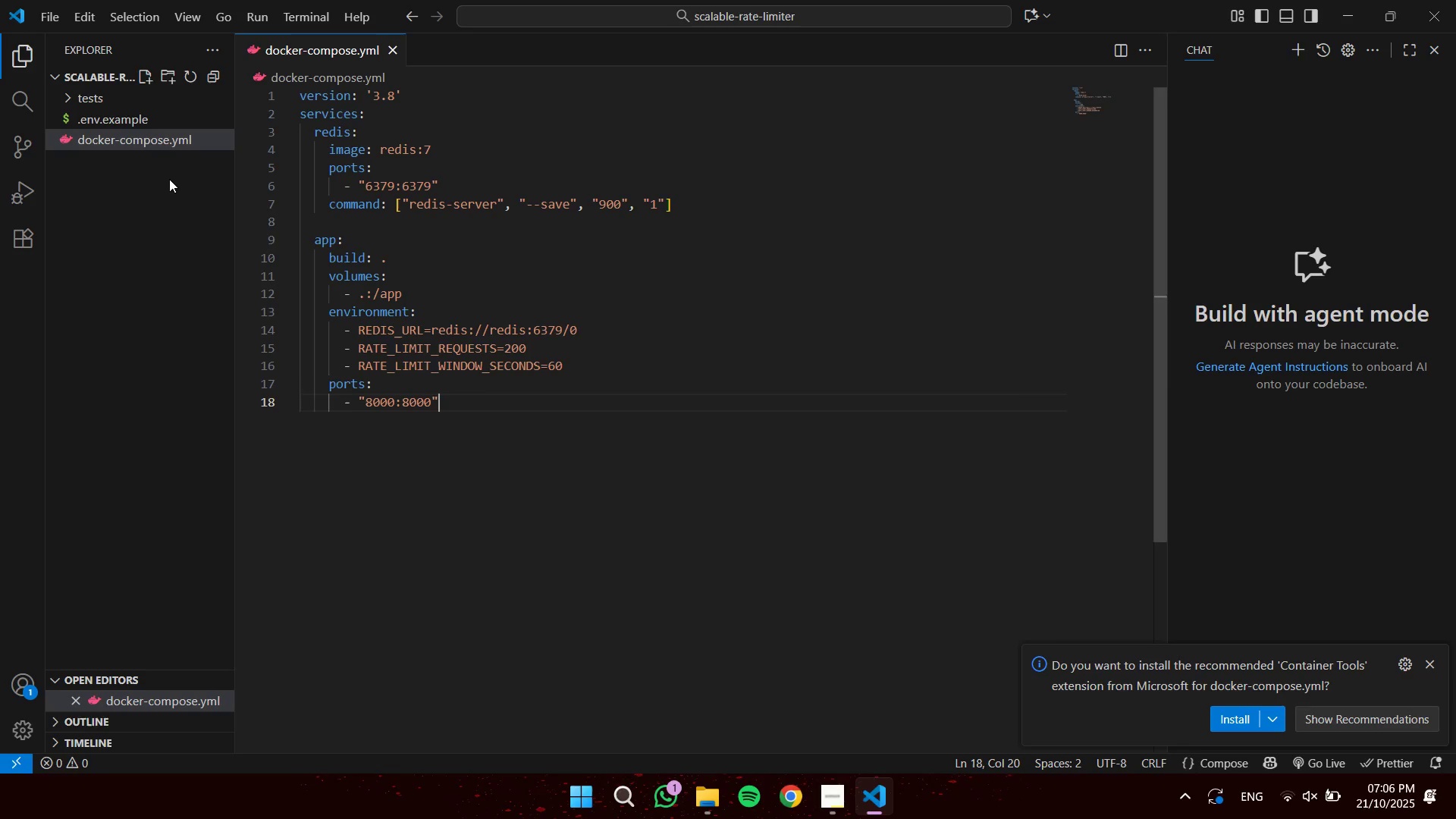 
key(Enter)
 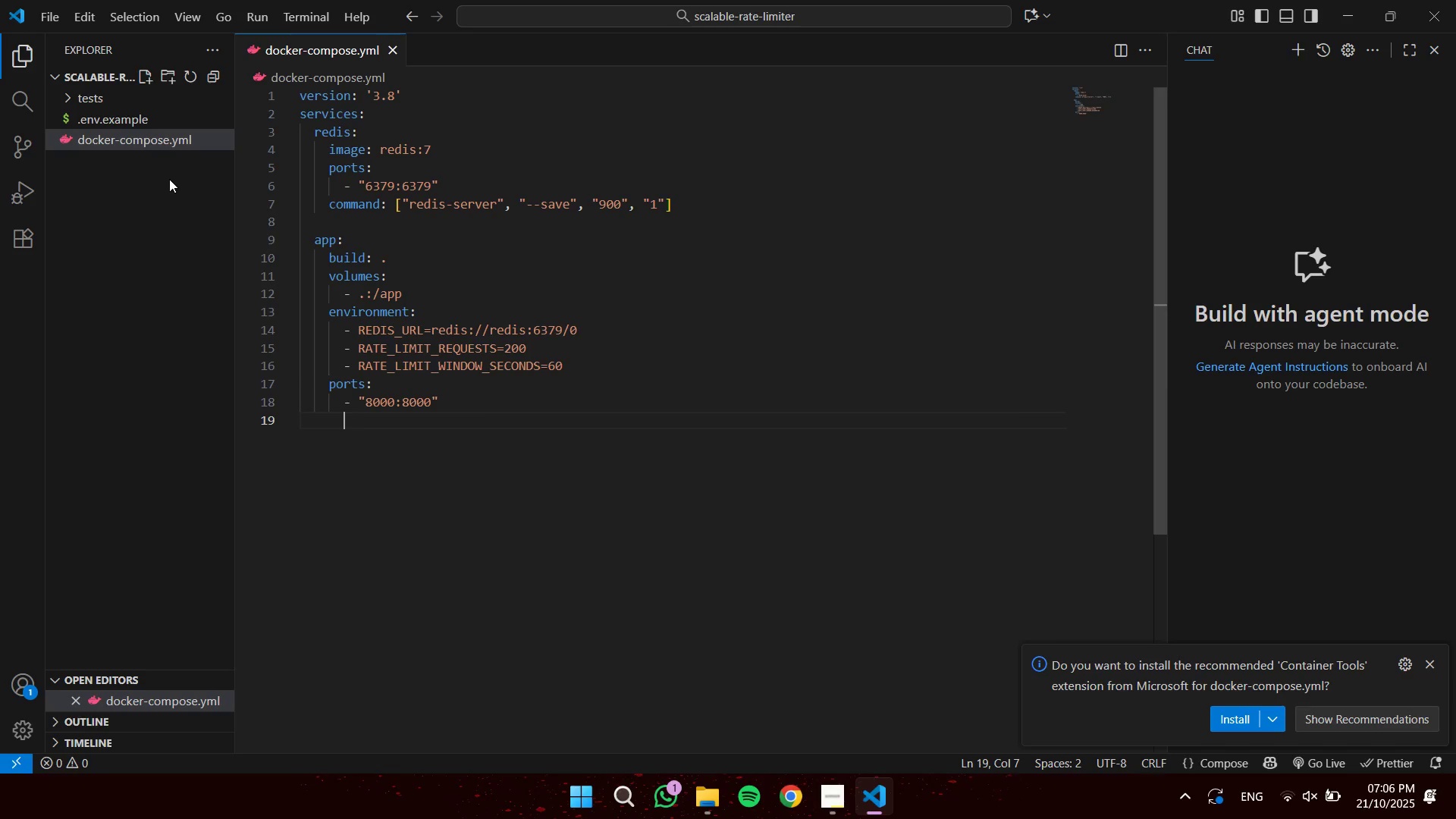 
key(Backspace)
 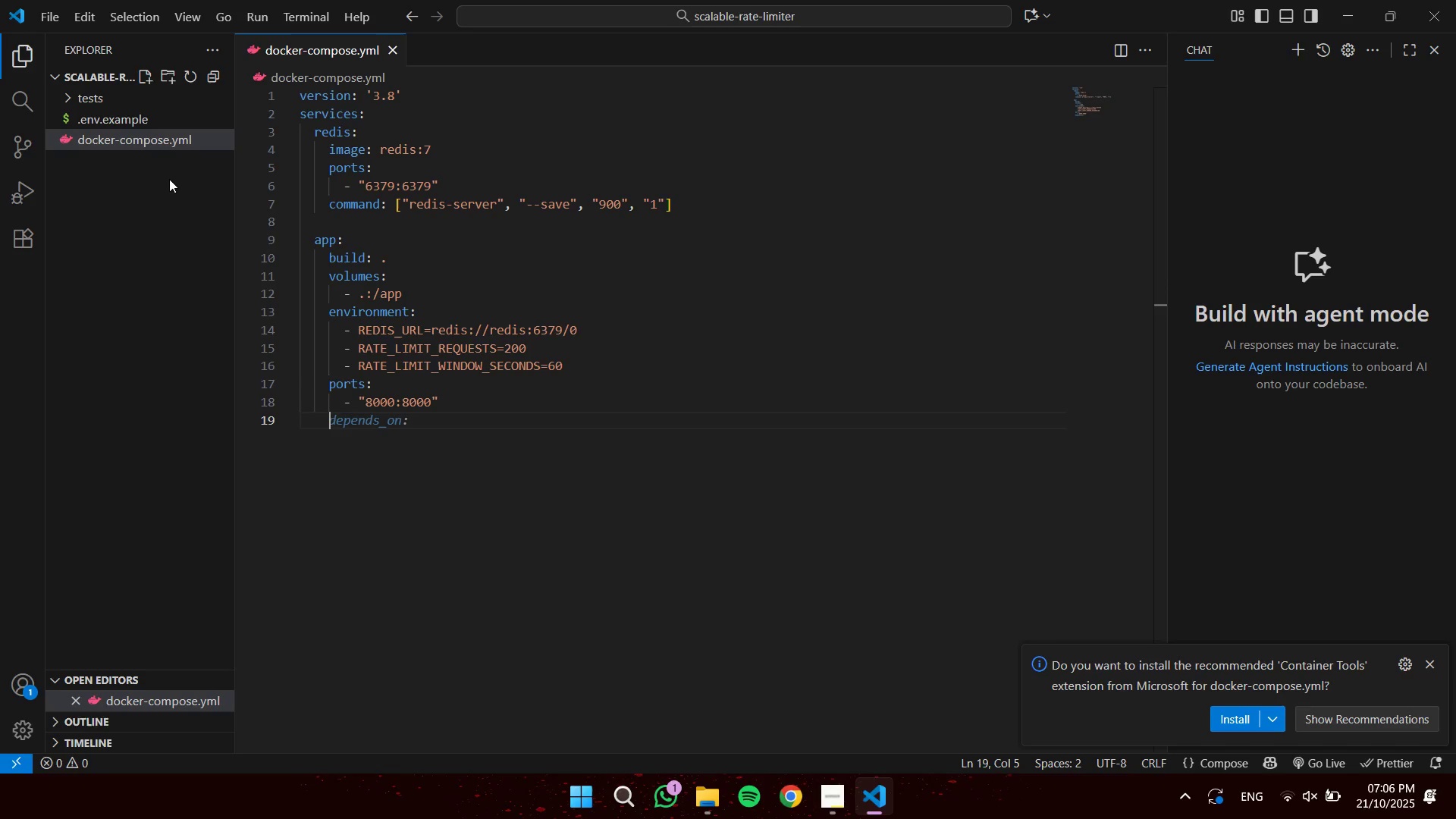 
key(Tab)
 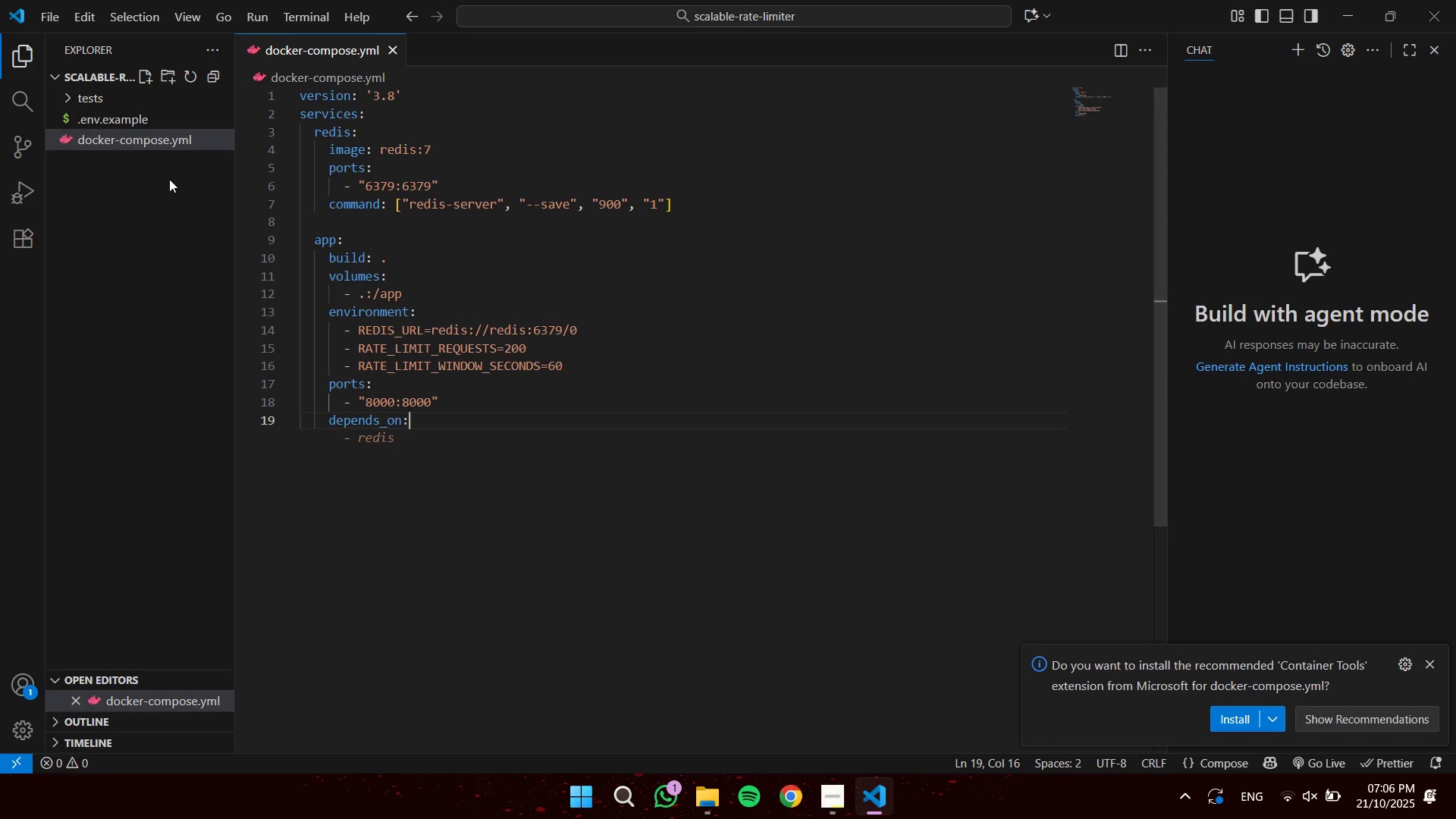 
key(Tab)
 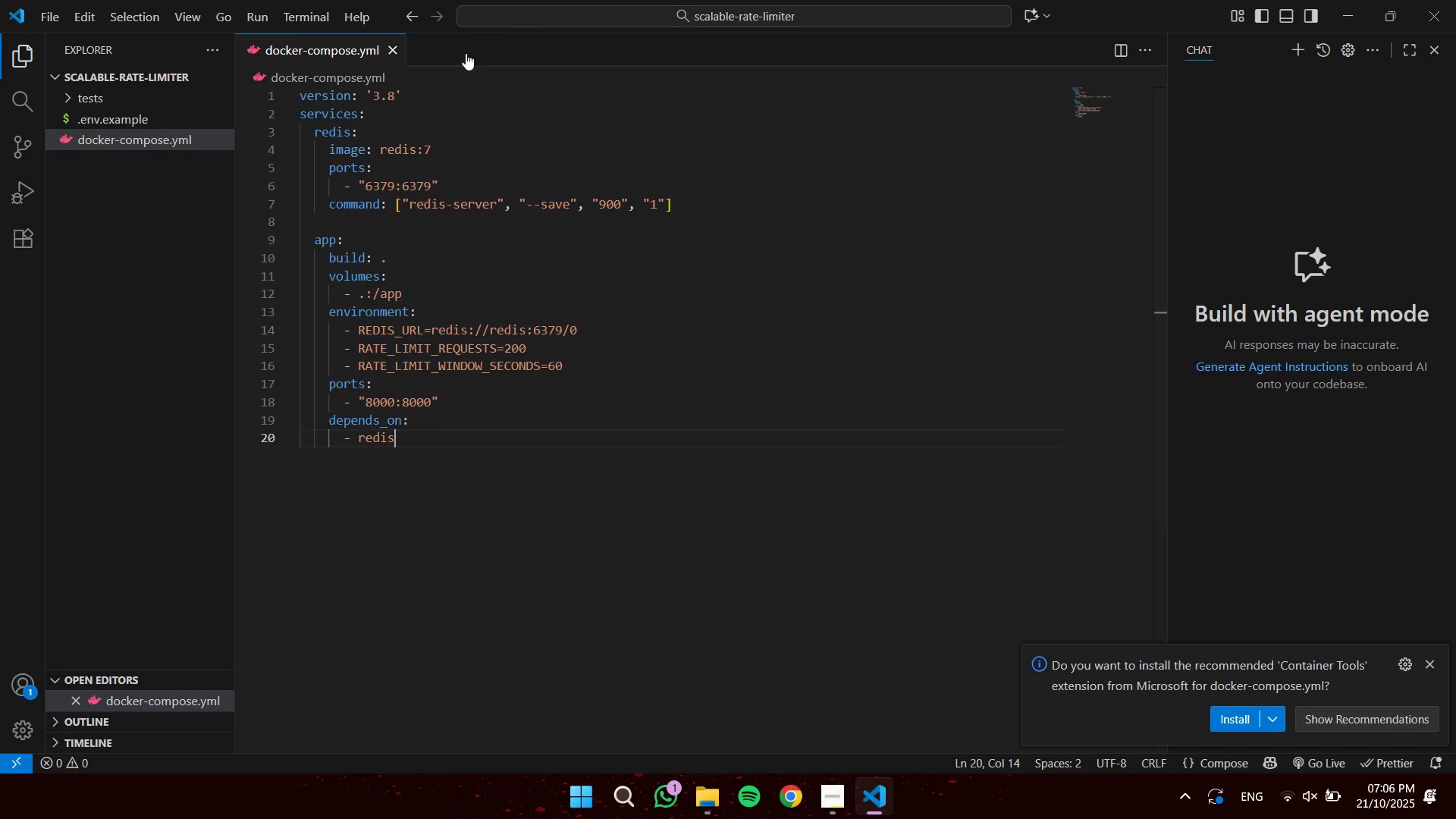 
left_click([393, 49])
 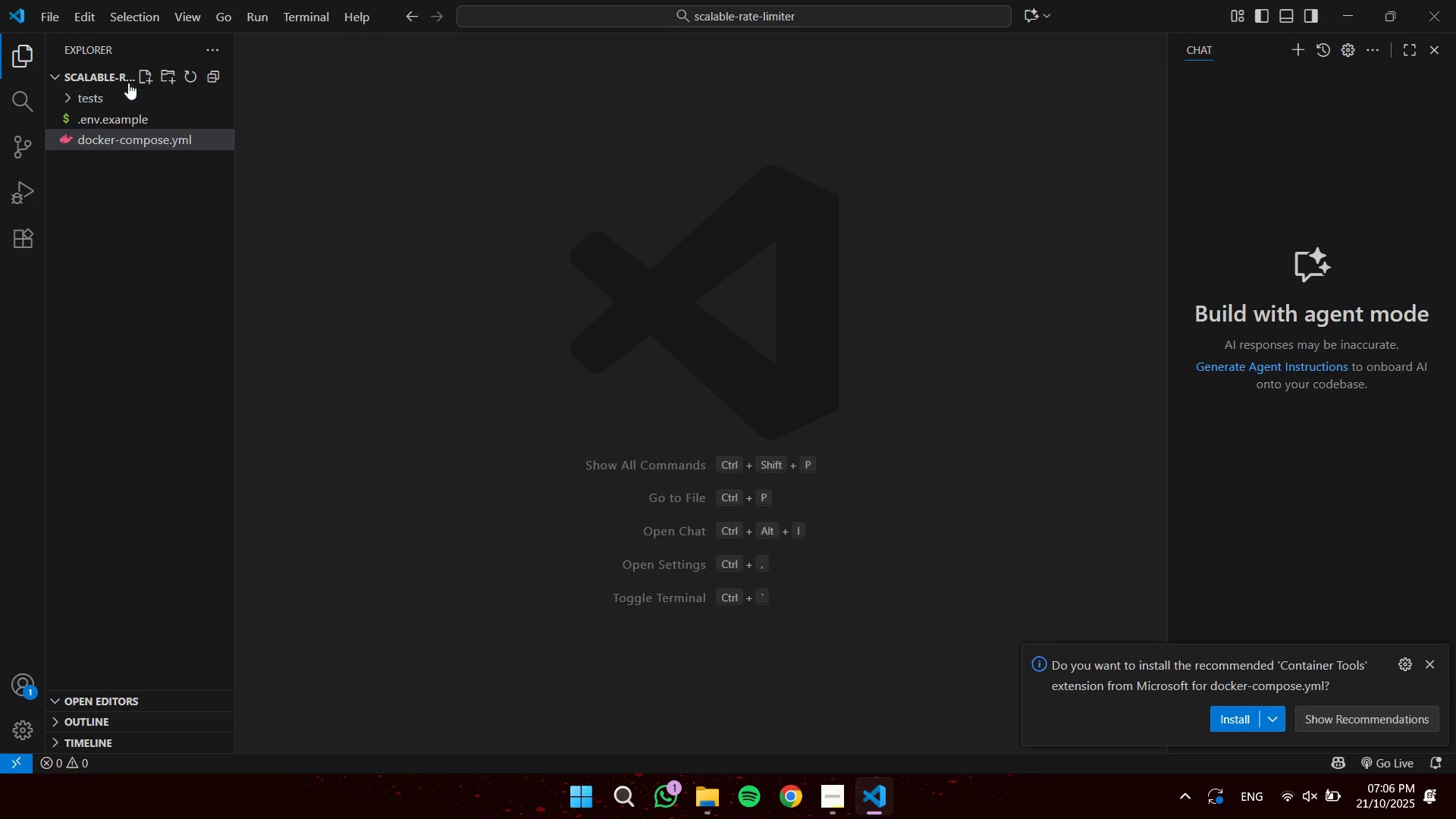 
left_click([136, 77])
 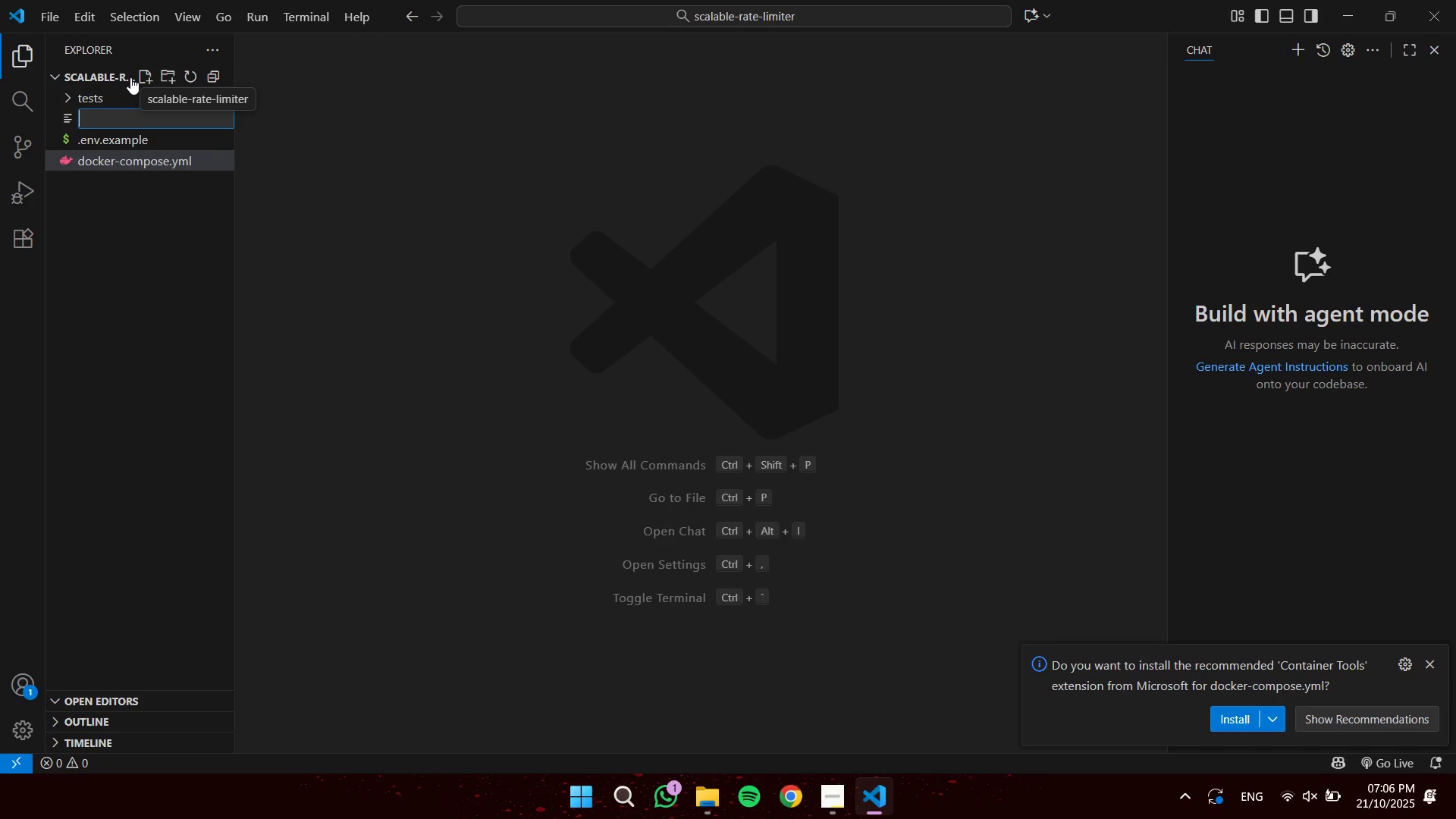 
type(DockerFile)
key(Backspace)
key(Backspace)
key(Backspace)
key(Backspace)
type(file)
 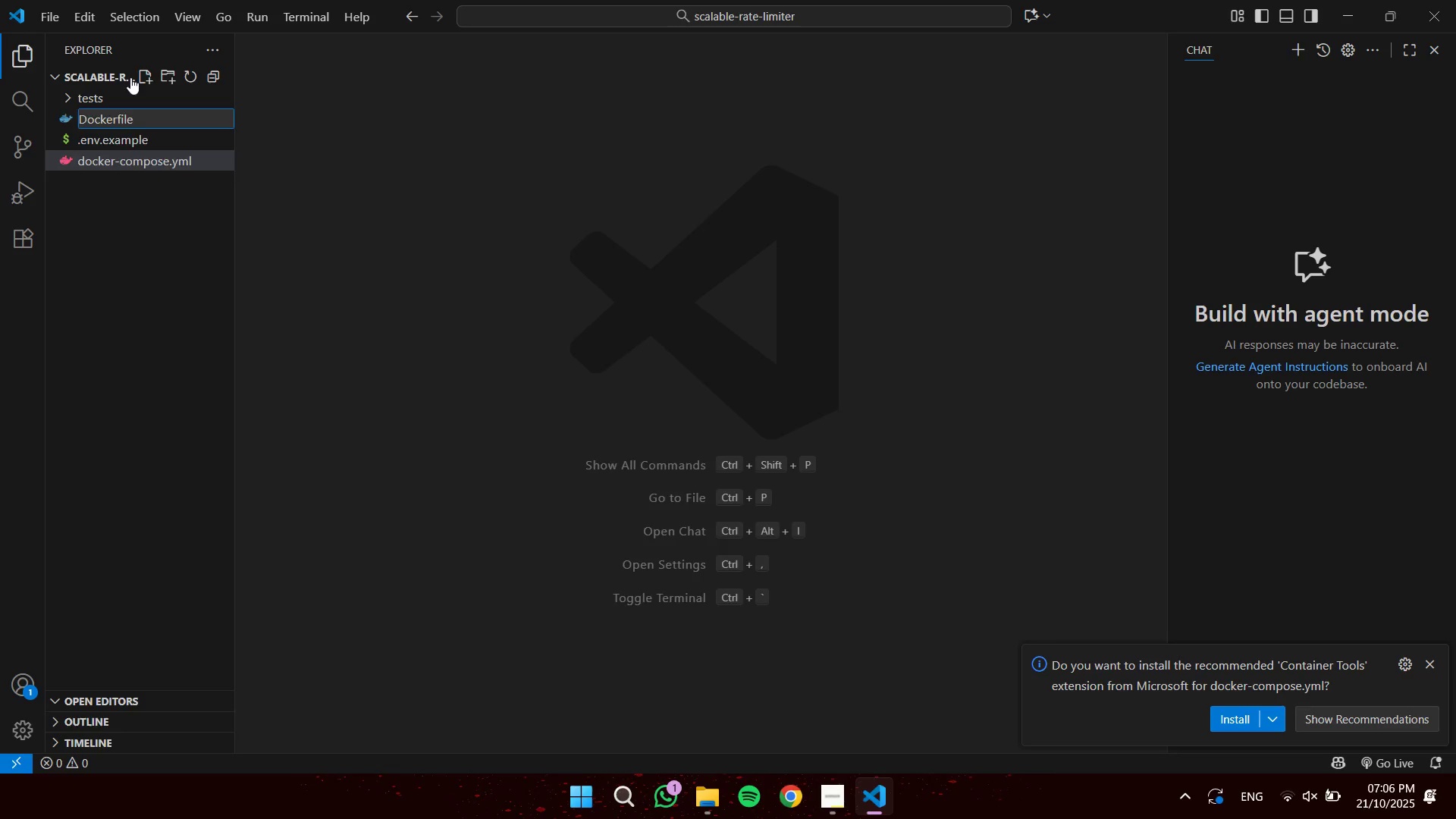 
key(Enter)
 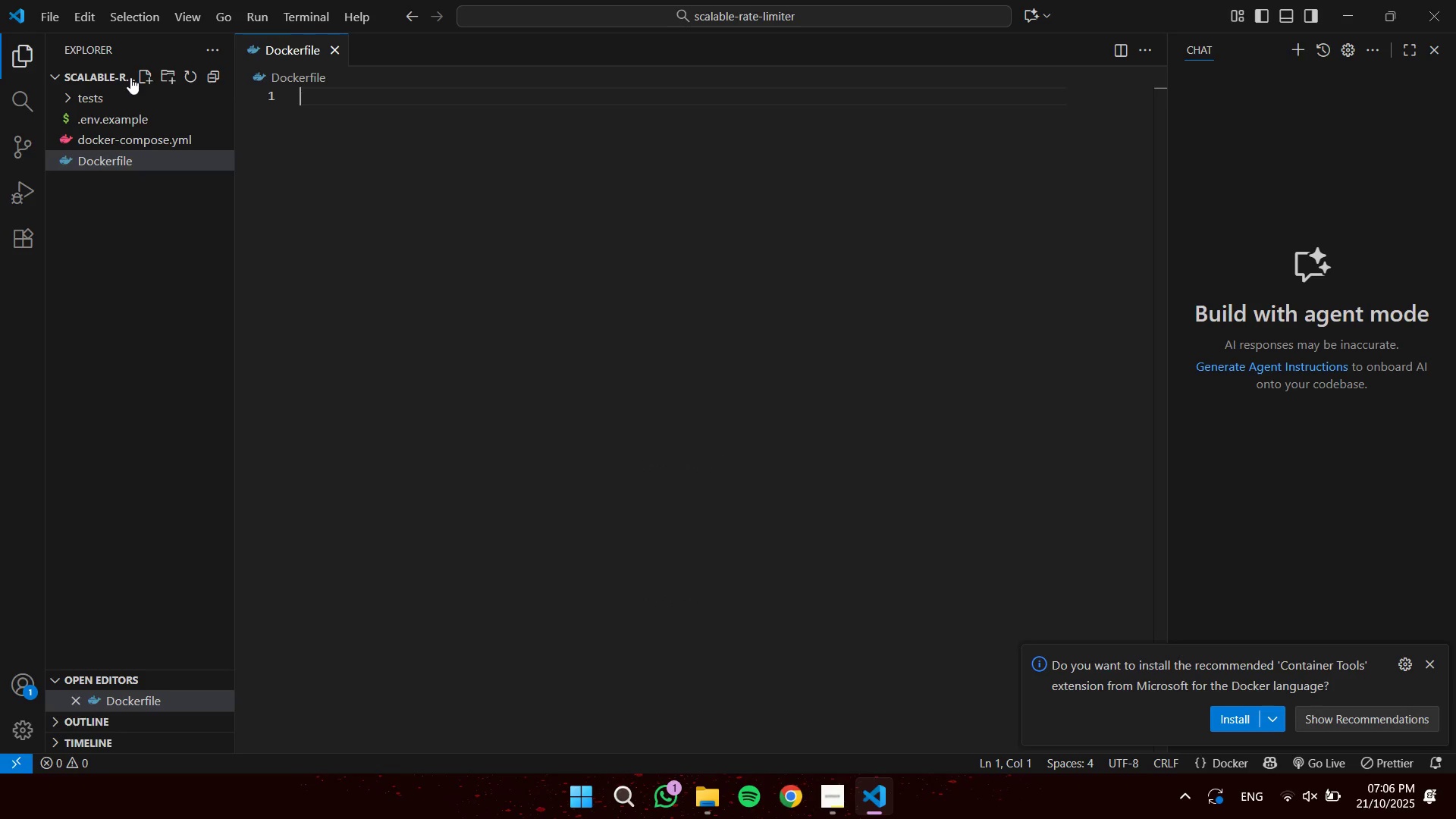 
type(FROM put)
key(Backspace)
key(Backspace)
type(ython:)
key(Tab)
 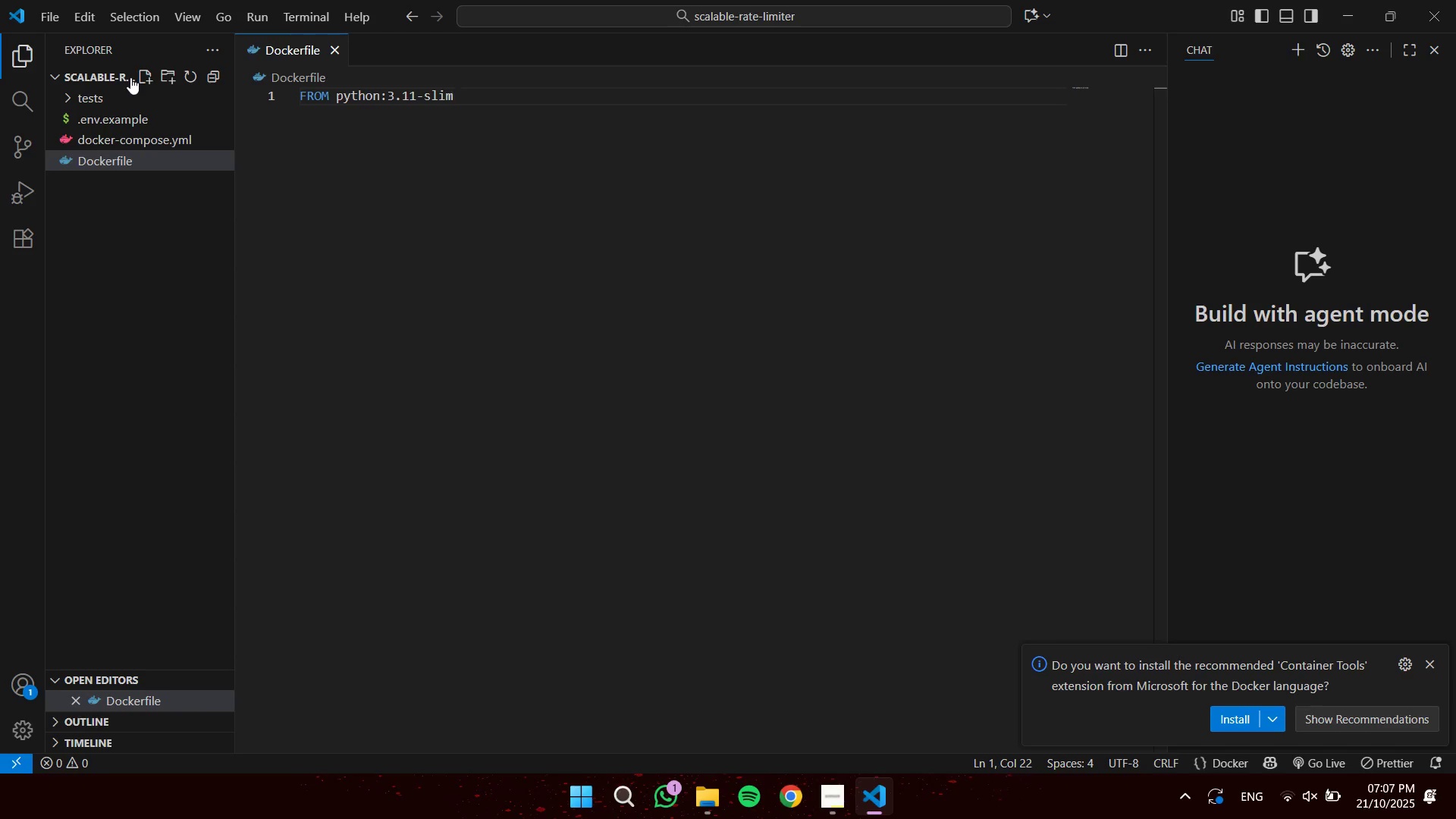 
key(Enter)
 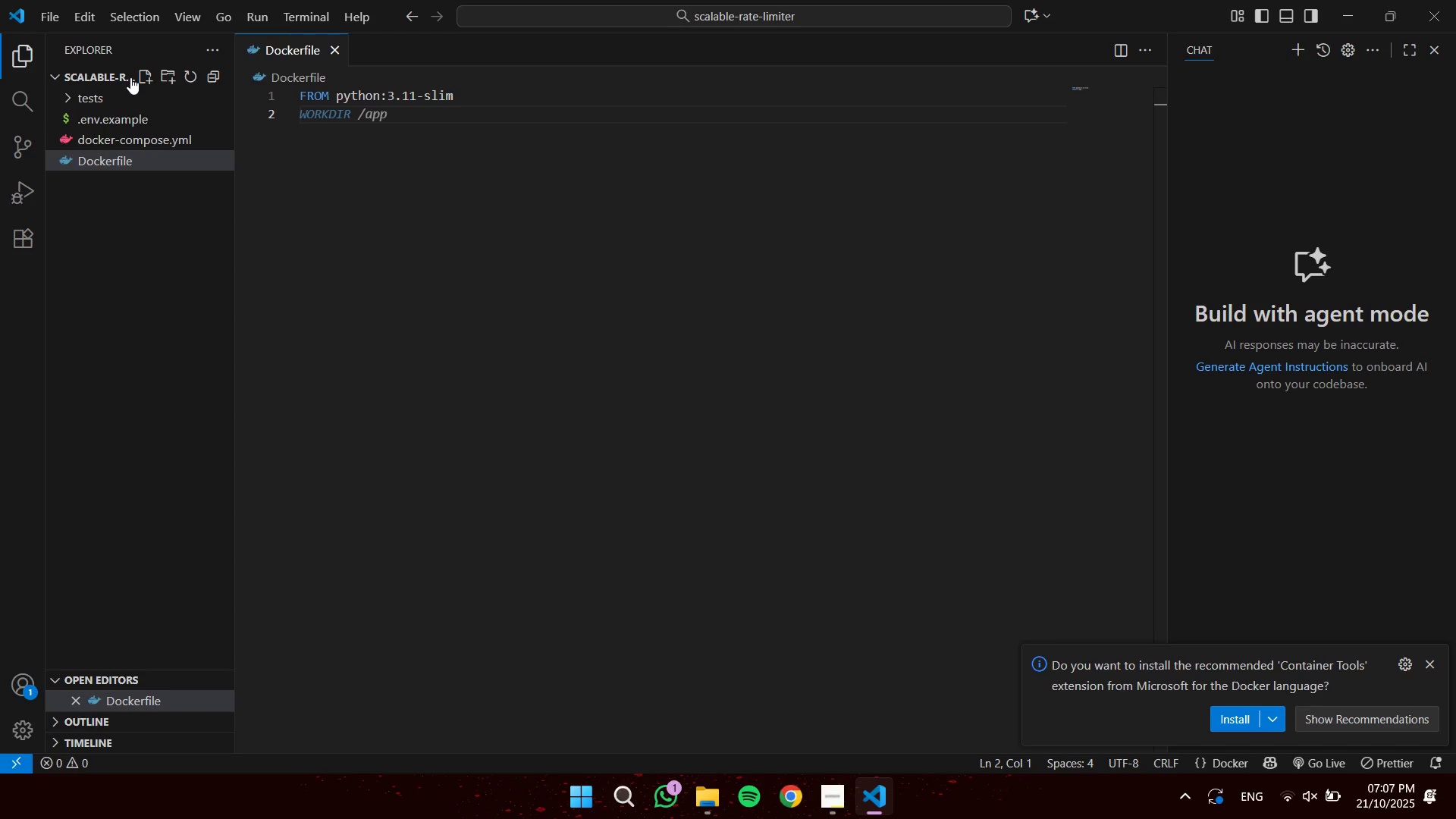 
key(Tab)
 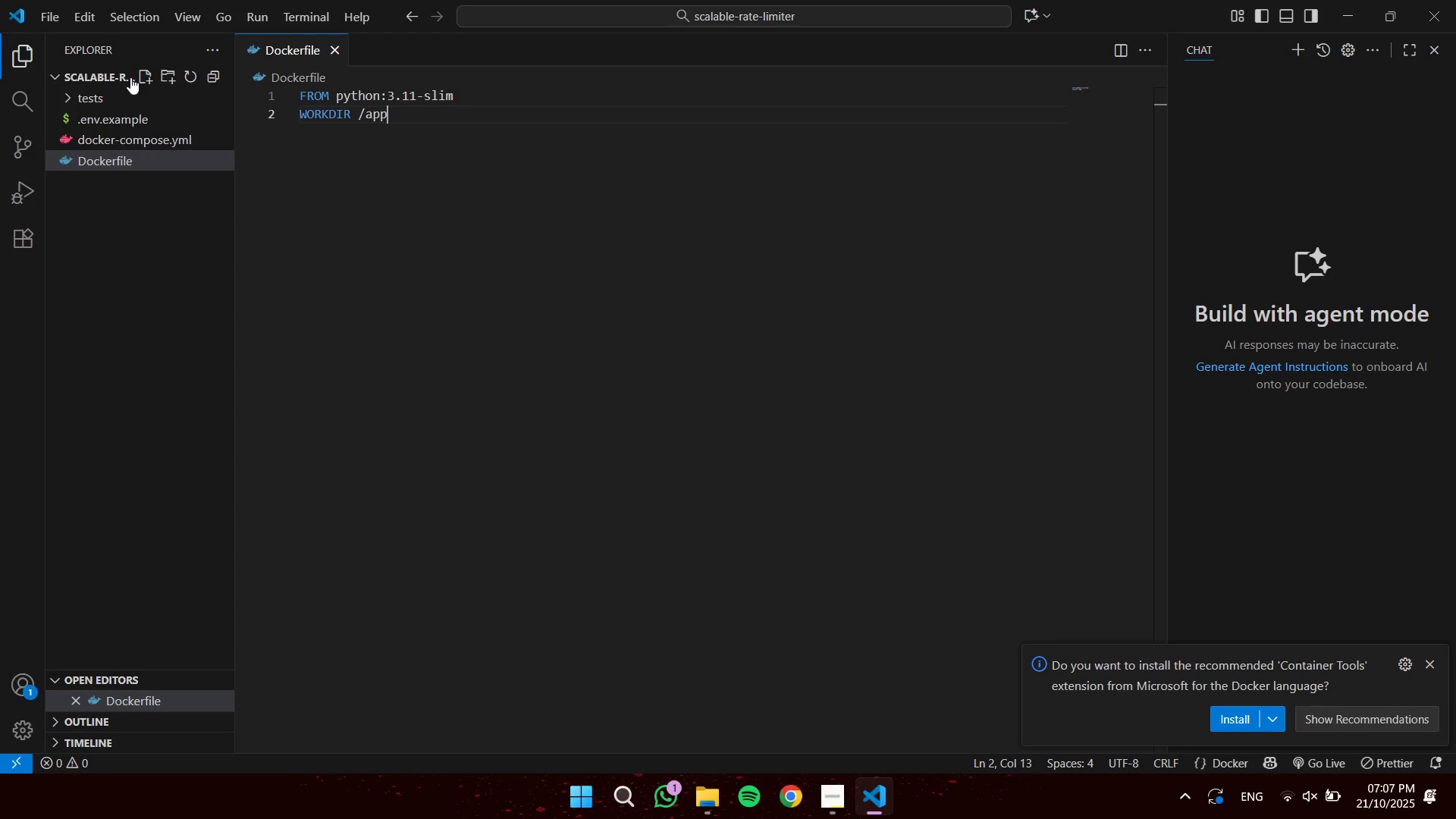 
key(Enter)
 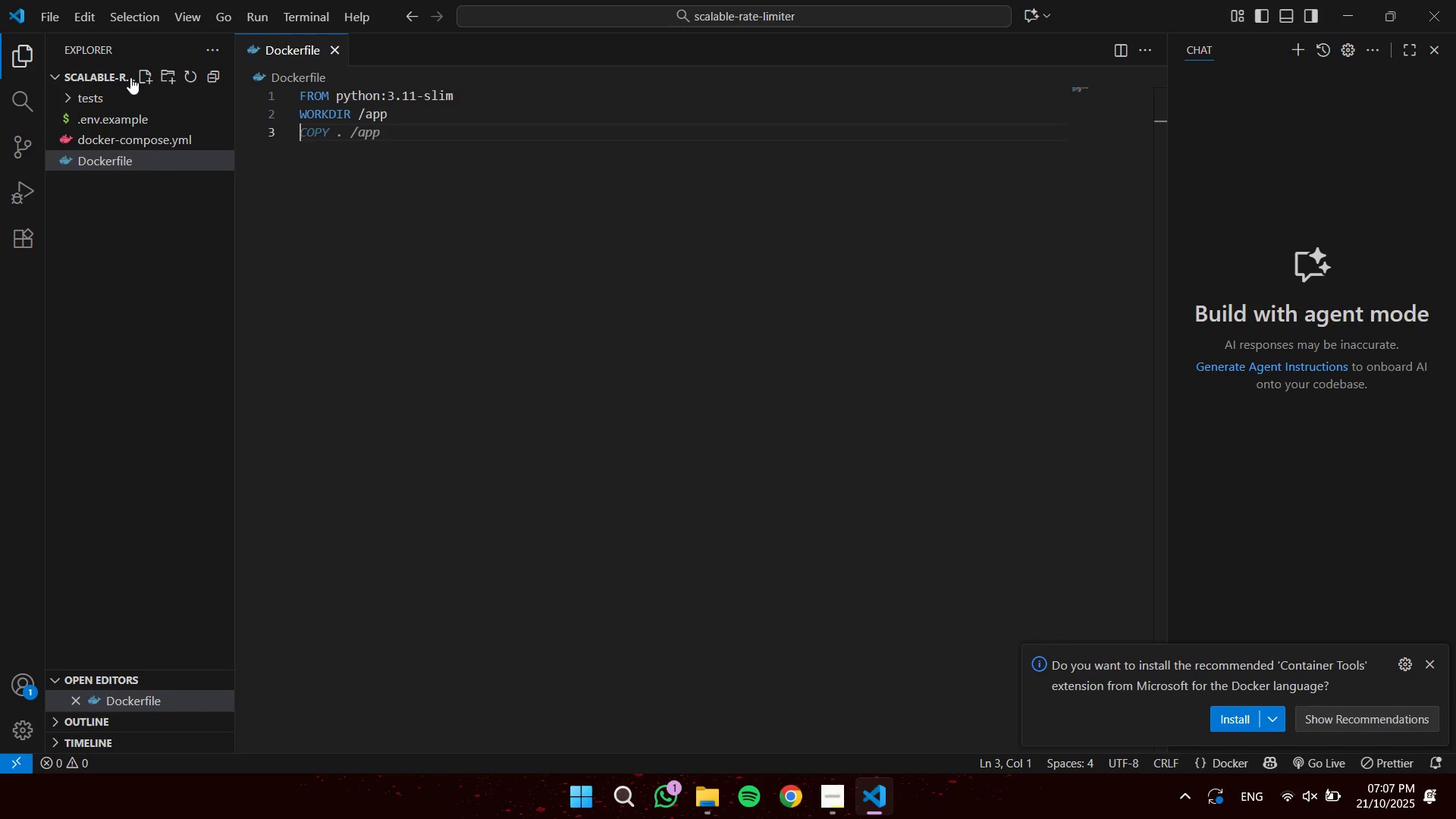 
key(Tab)
 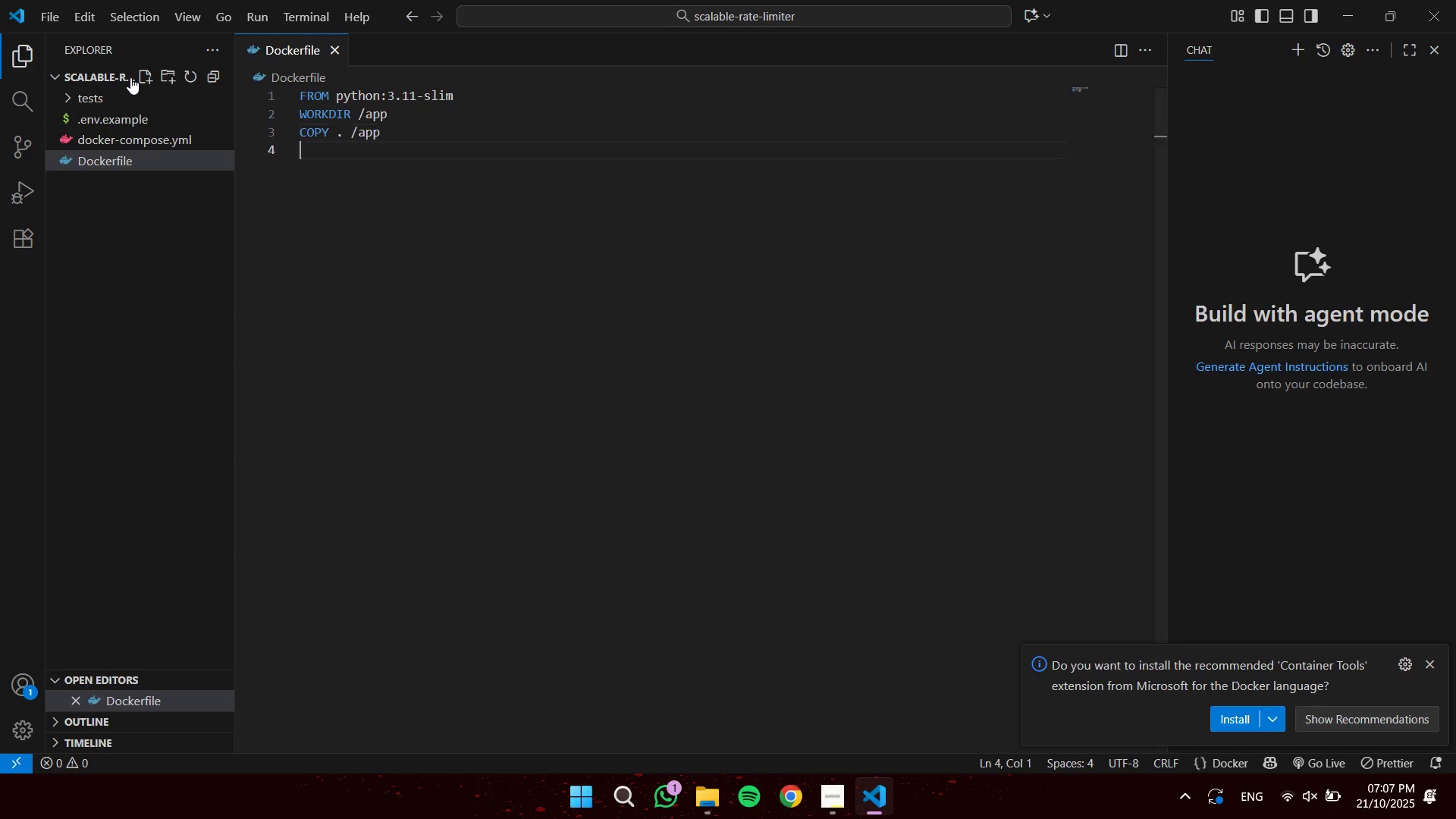 
key(Enter)
 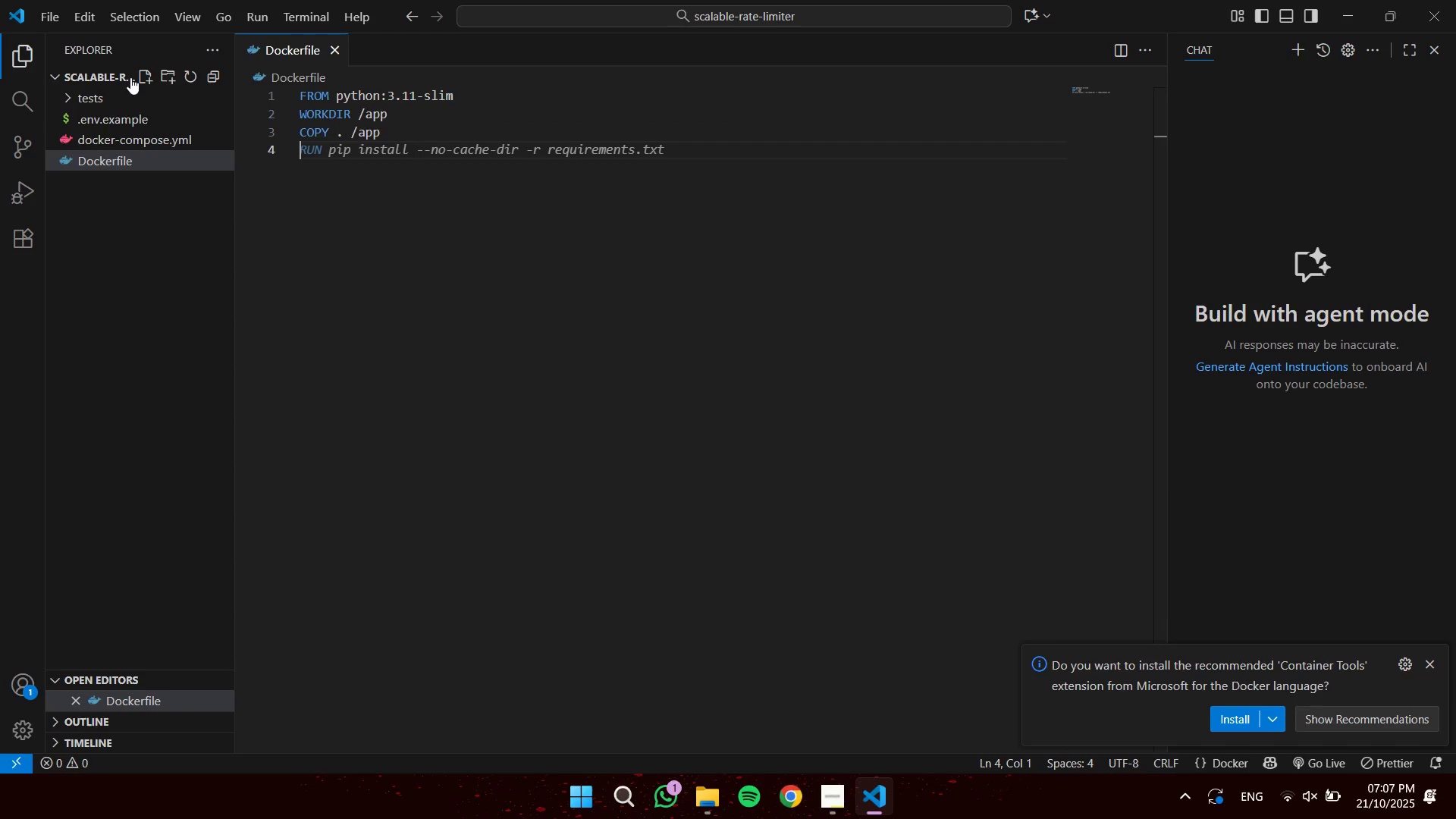 
wait(5.25)
 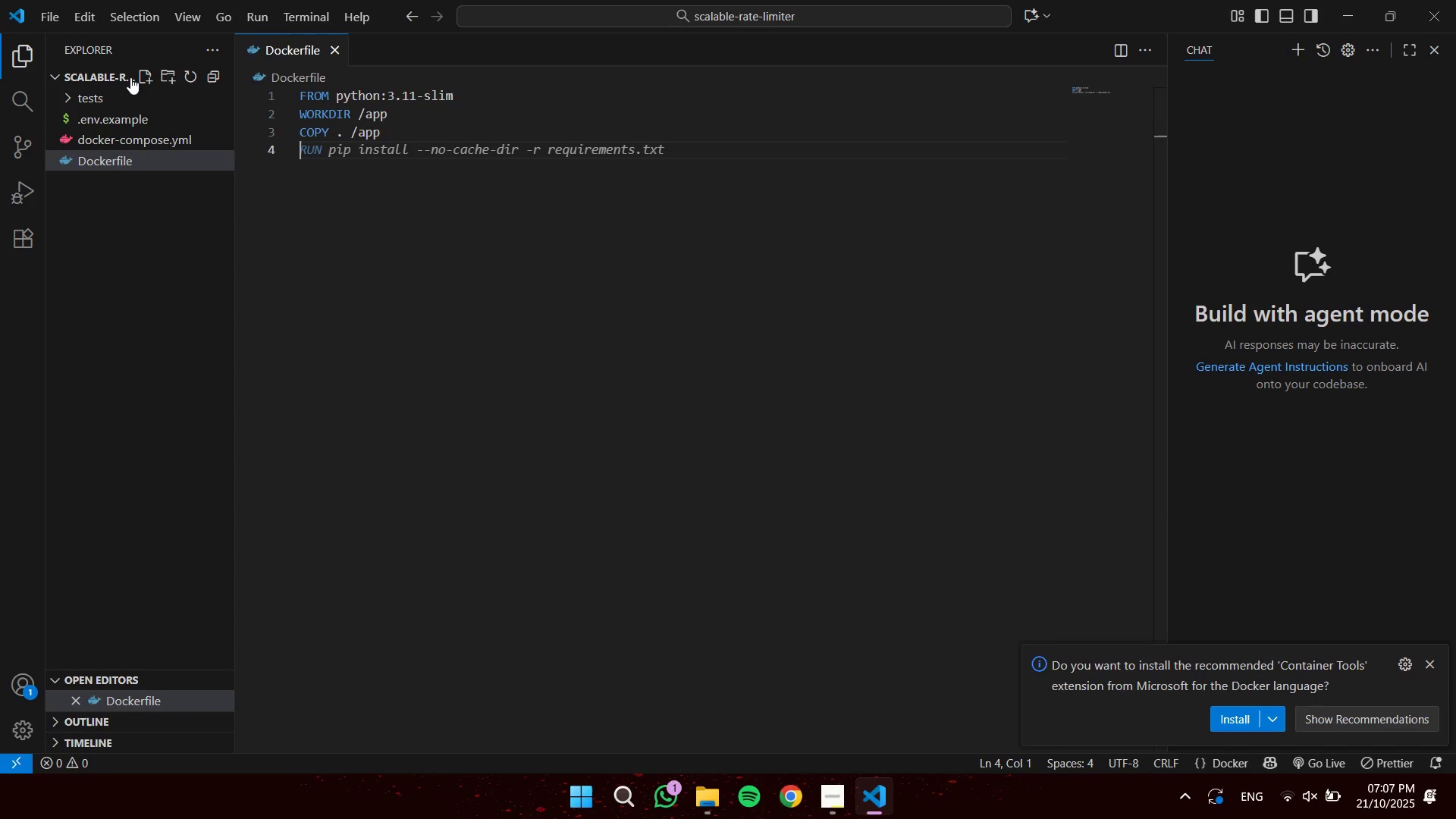 
key(Tab)
 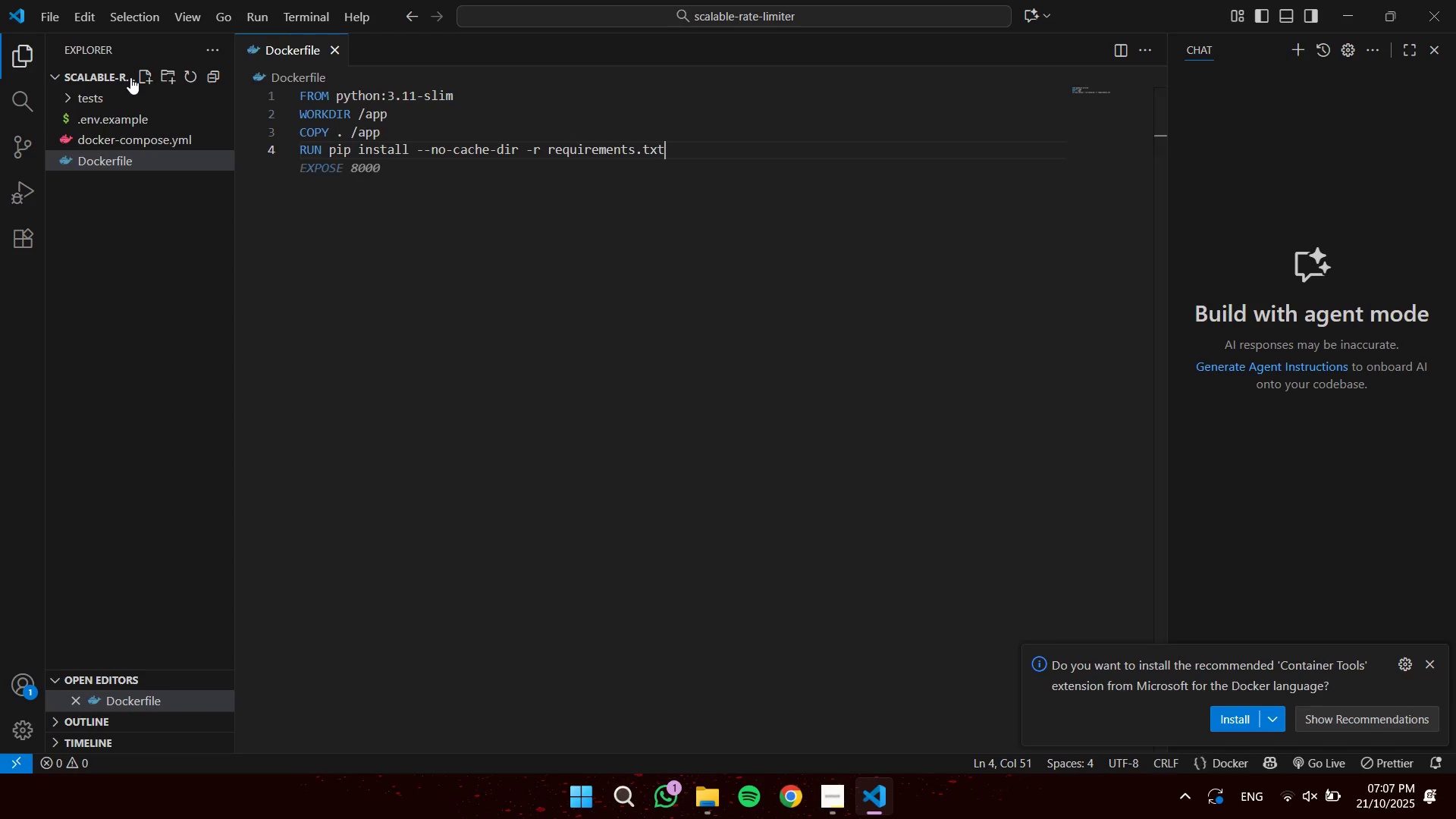 
key(Enter)
 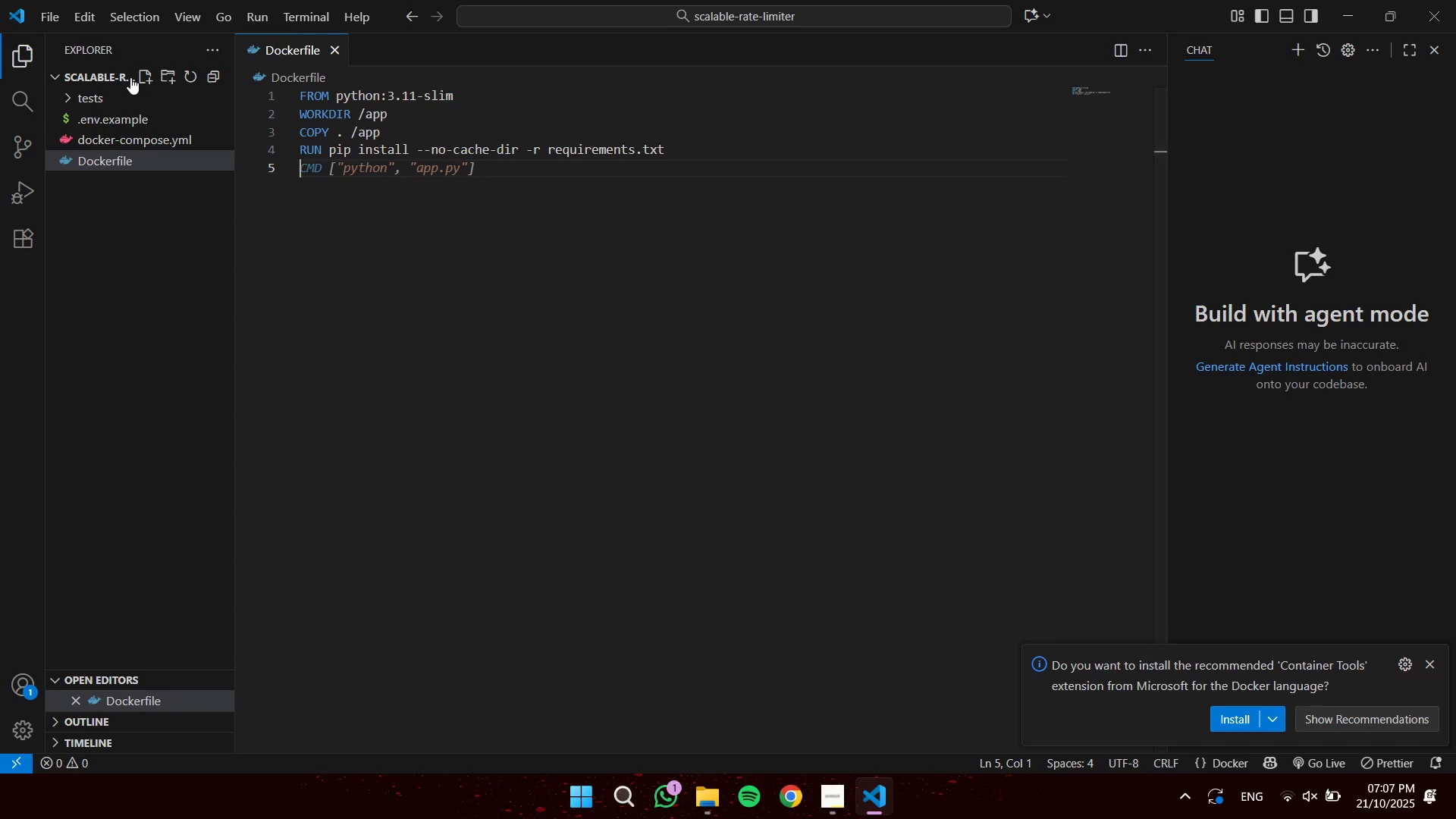 
key(Tab)
 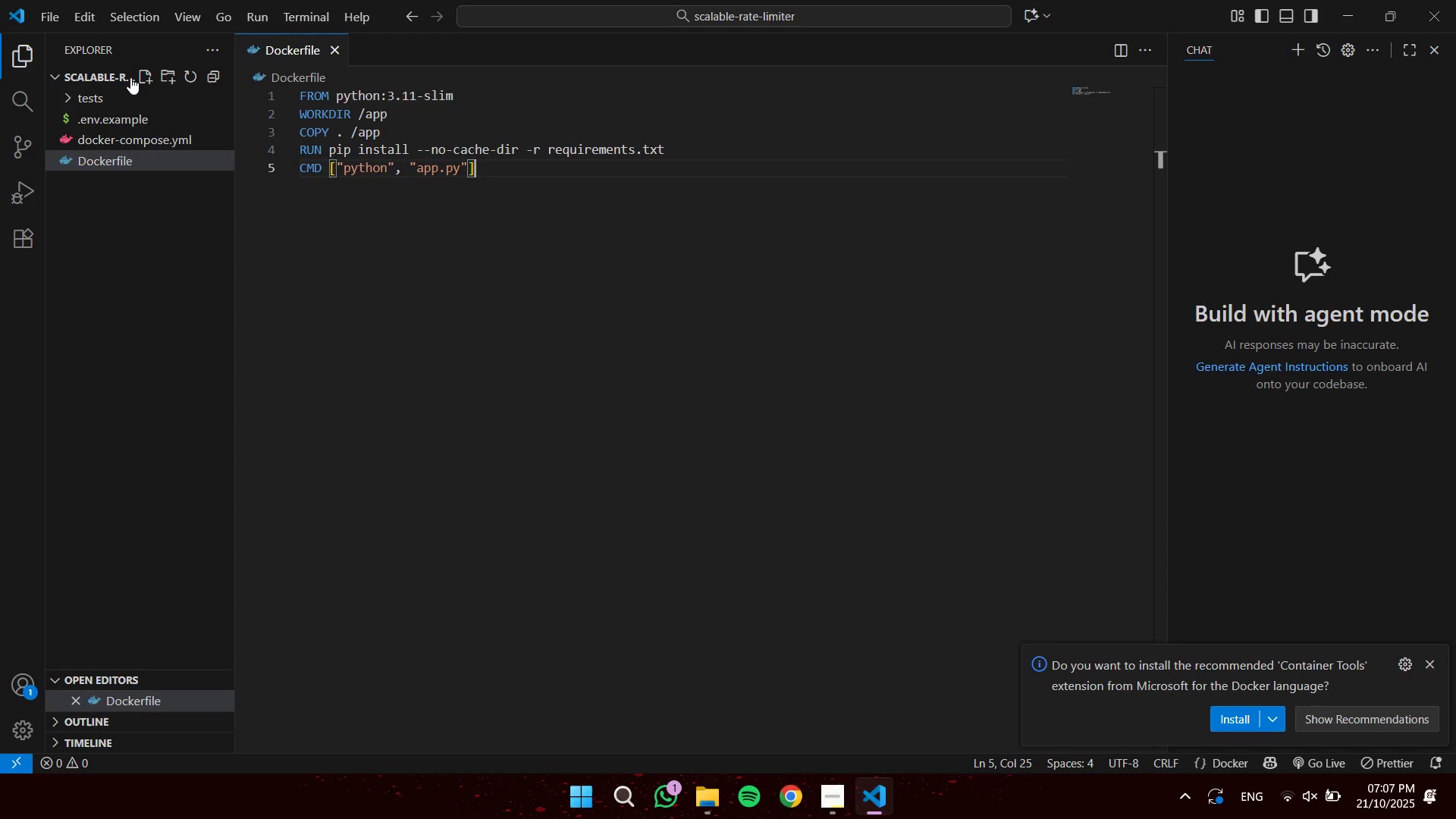 
key(Enter)
 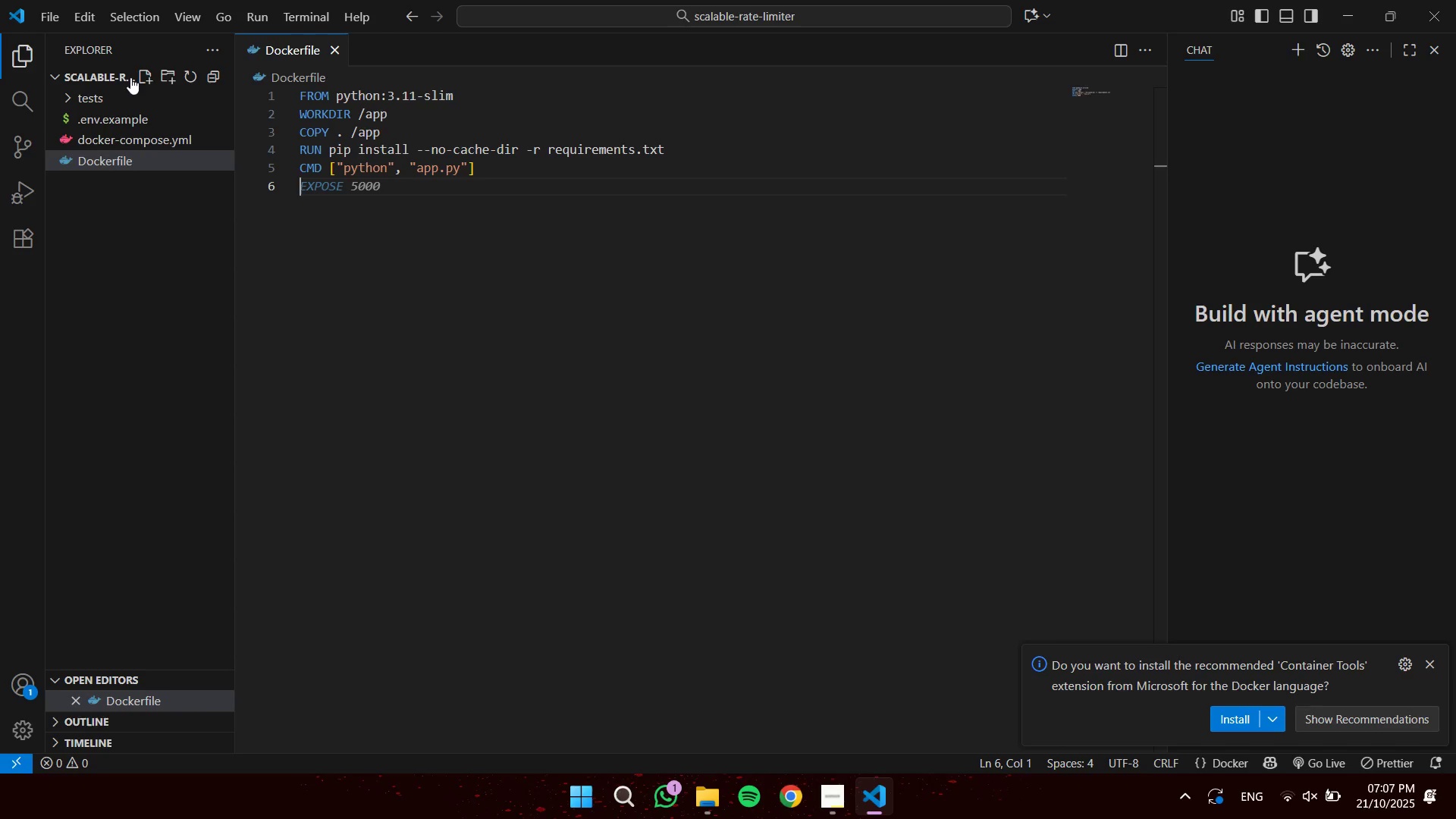 
wait(5.84)
 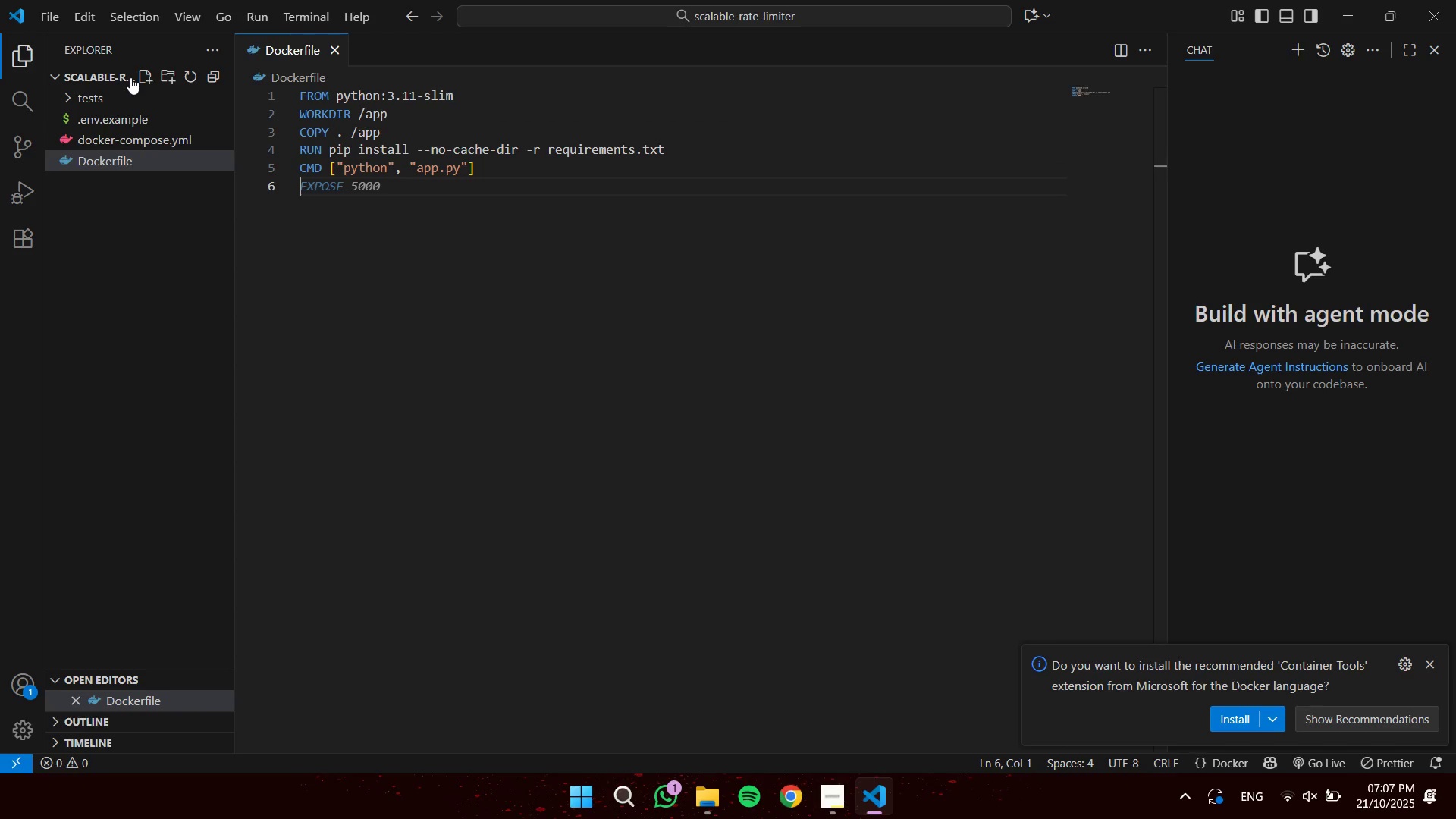 
key(Tab)
 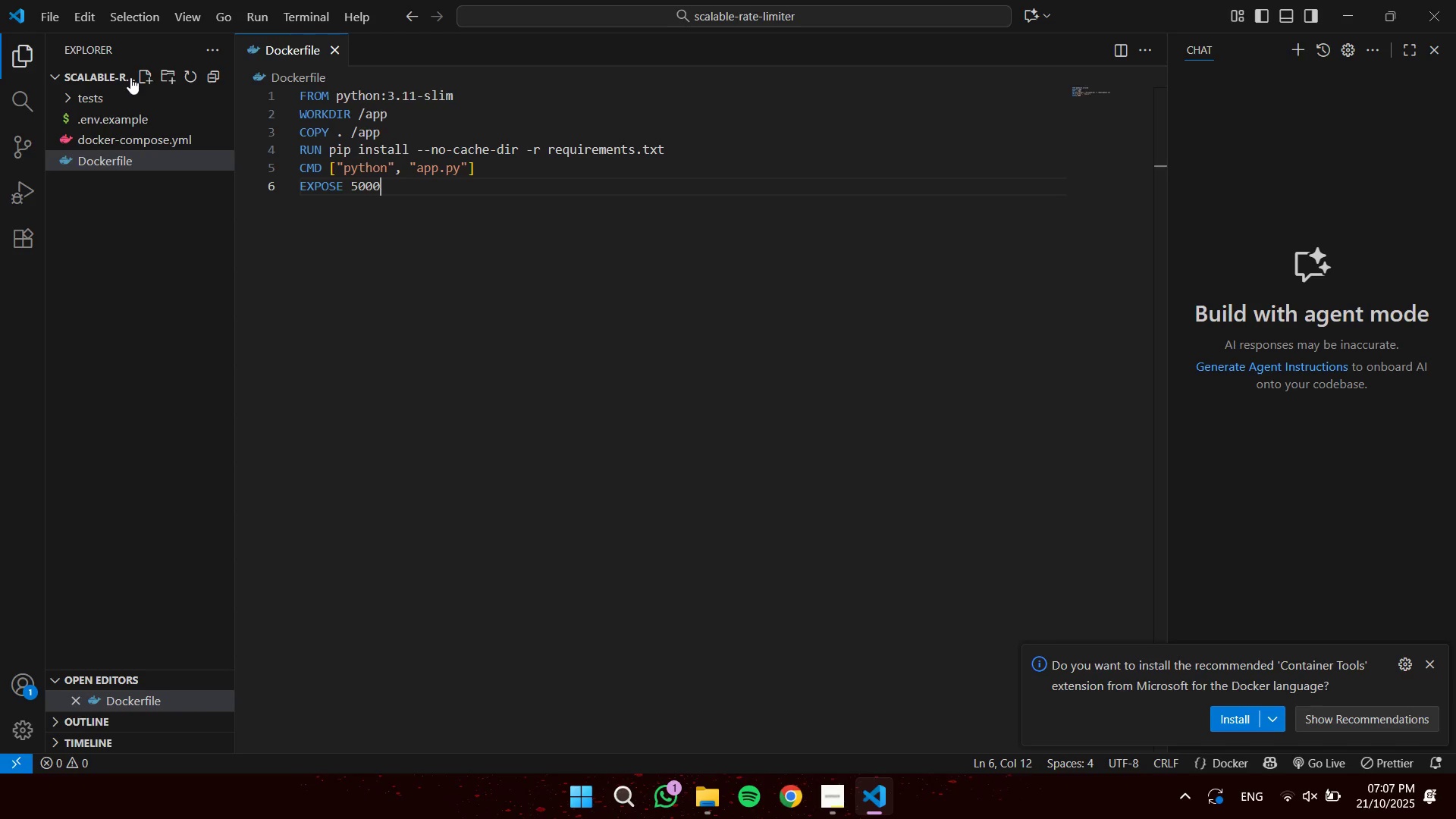 
key(ArrowUp)
 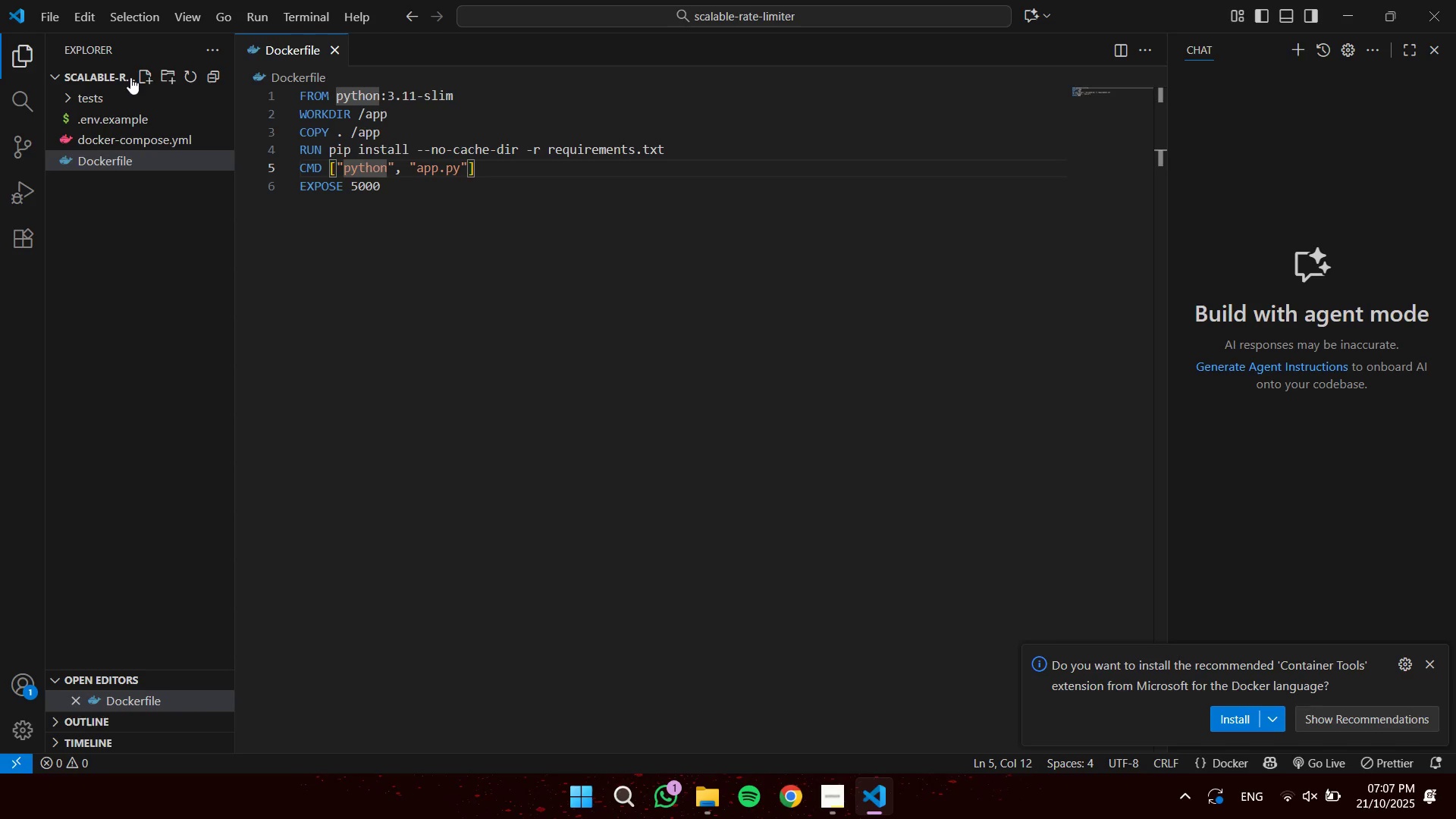 
key(ArrowLeft)
 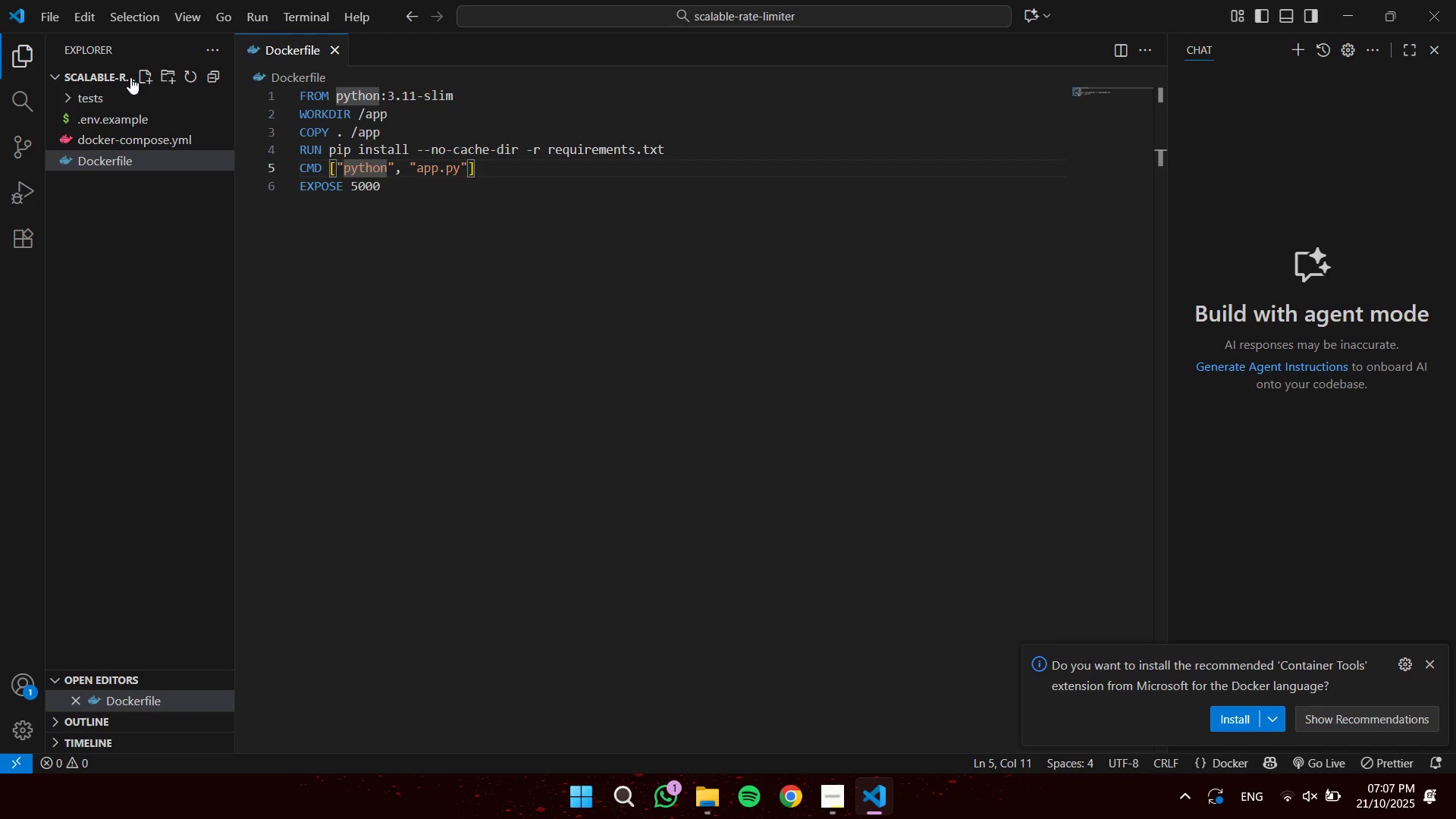 
key(Alt+ArrowDown)
 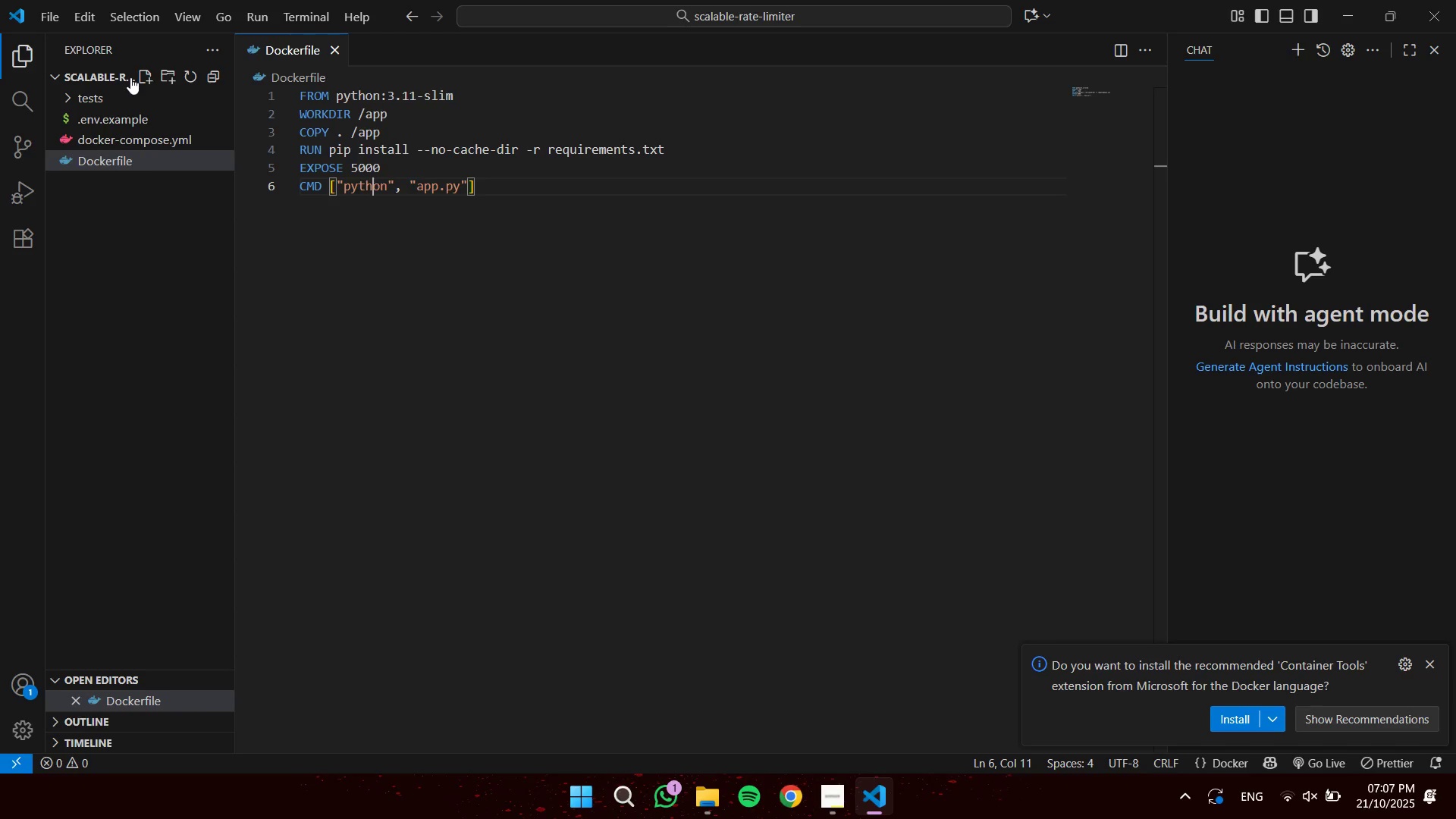 
hold_key(key=ArrowRight, duration=0.82)
 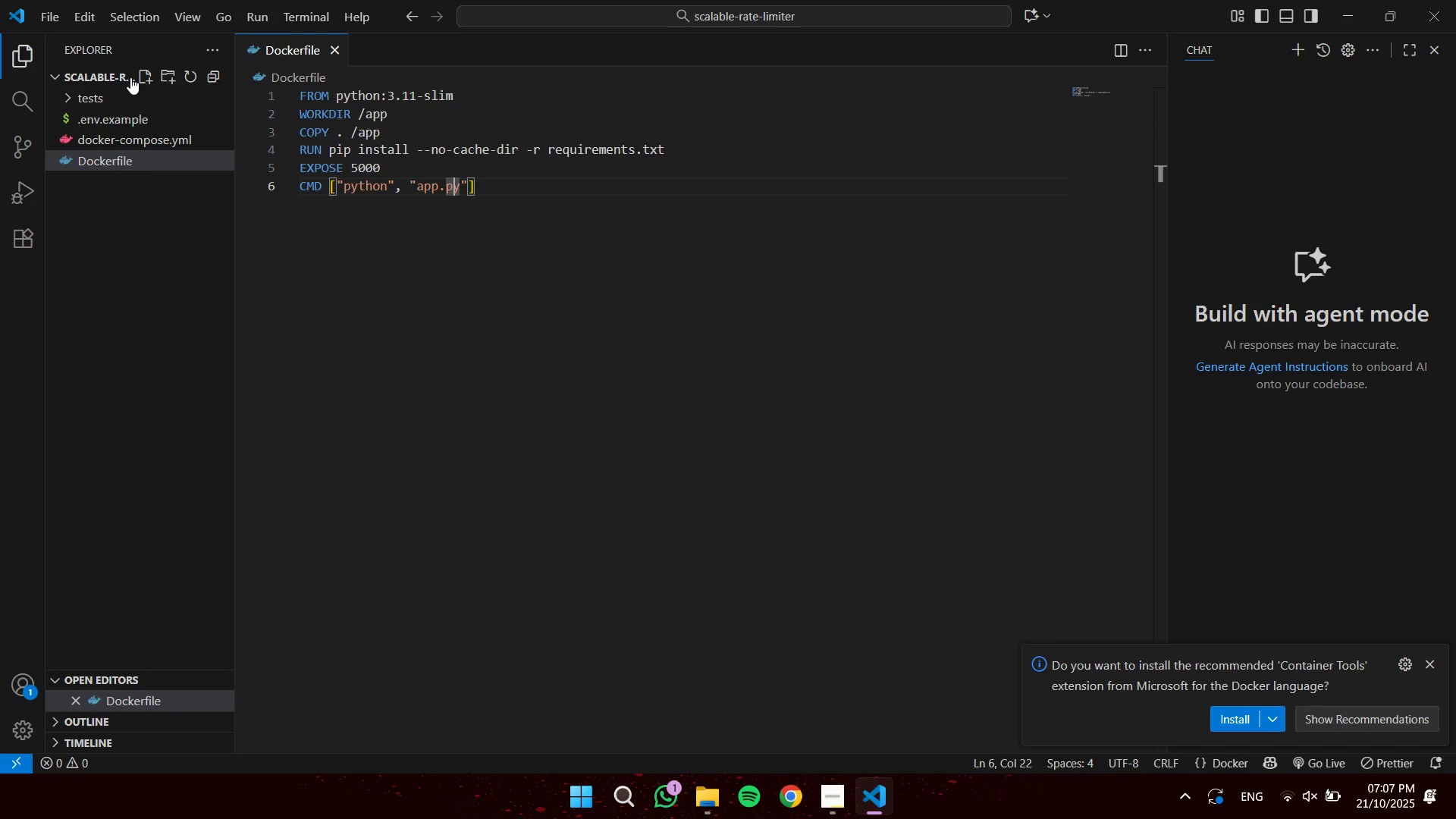 
key(ArrowRight)
 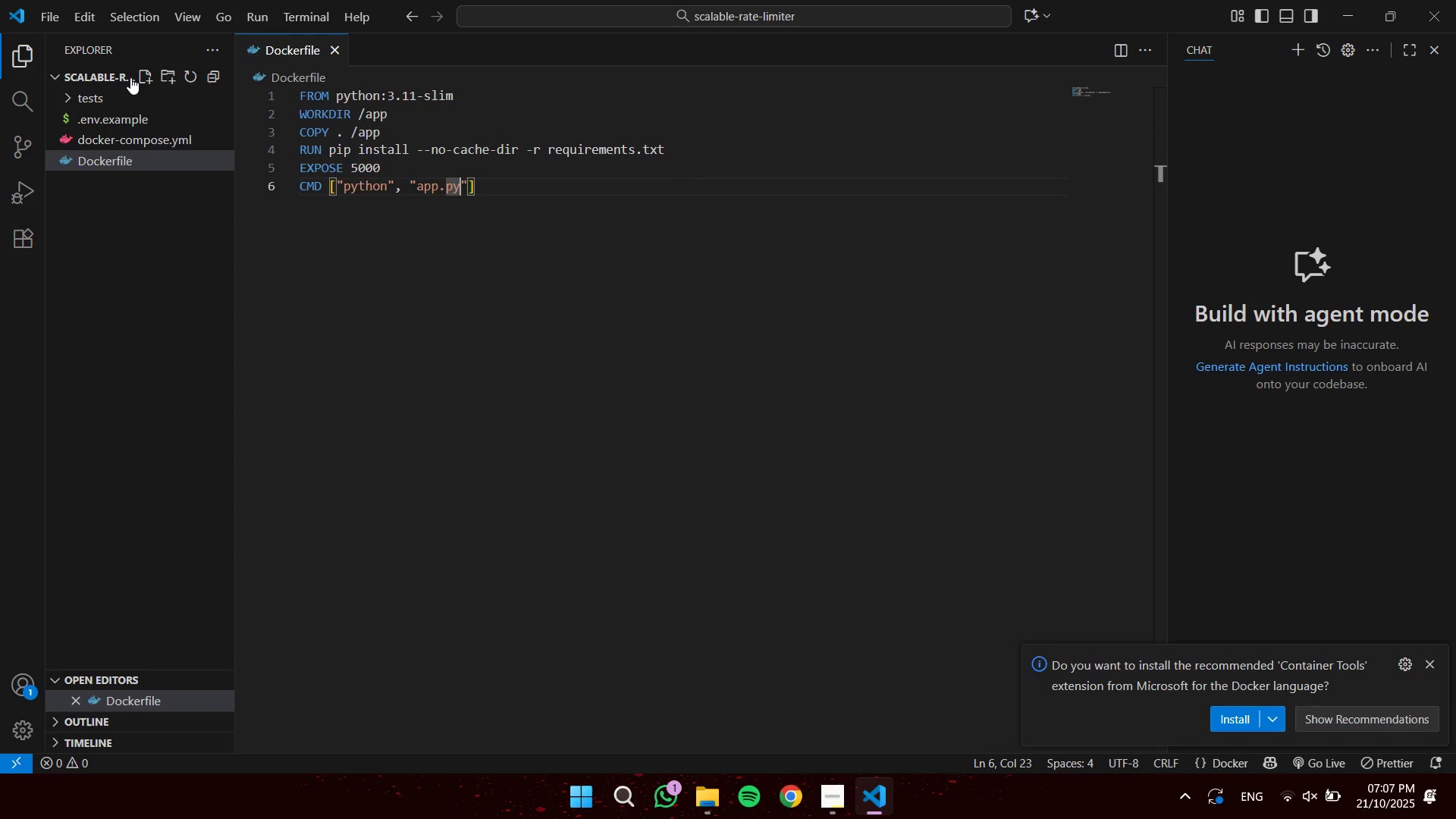 
key(ArrowRight)
 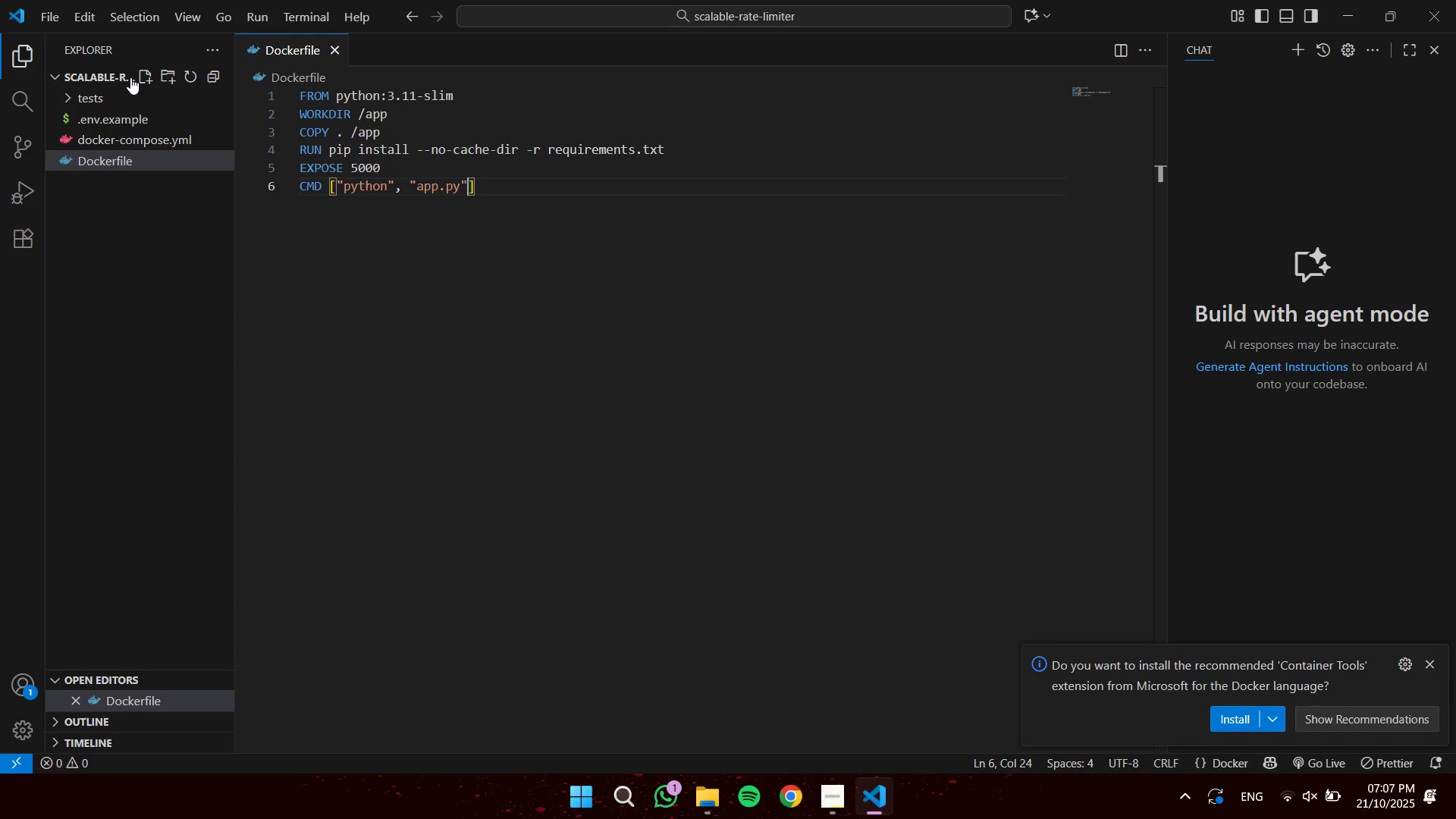 
key(Control+Shift+ArrowLeft)
 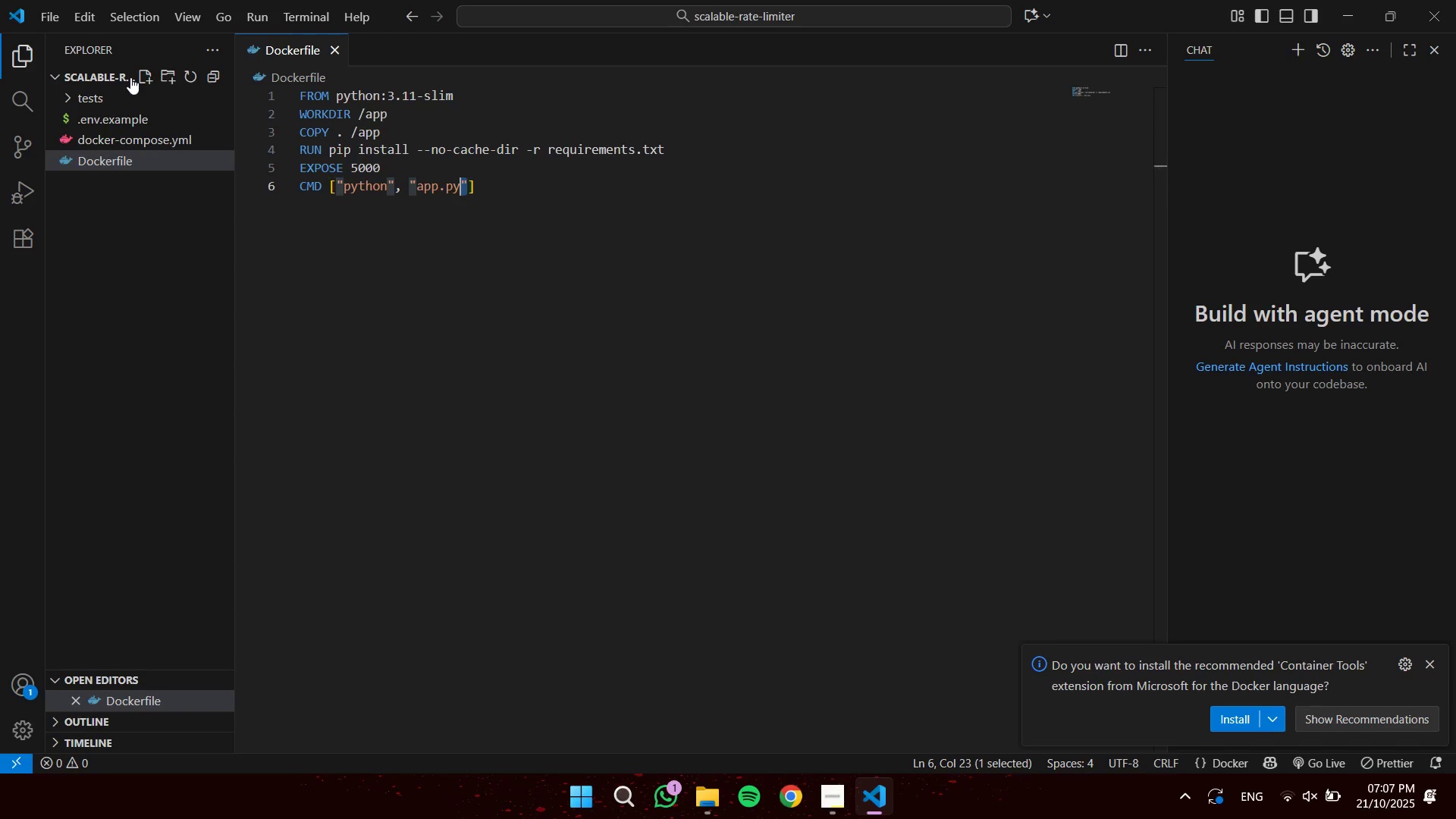 
key(Control+Shift+ArrowLeft)
 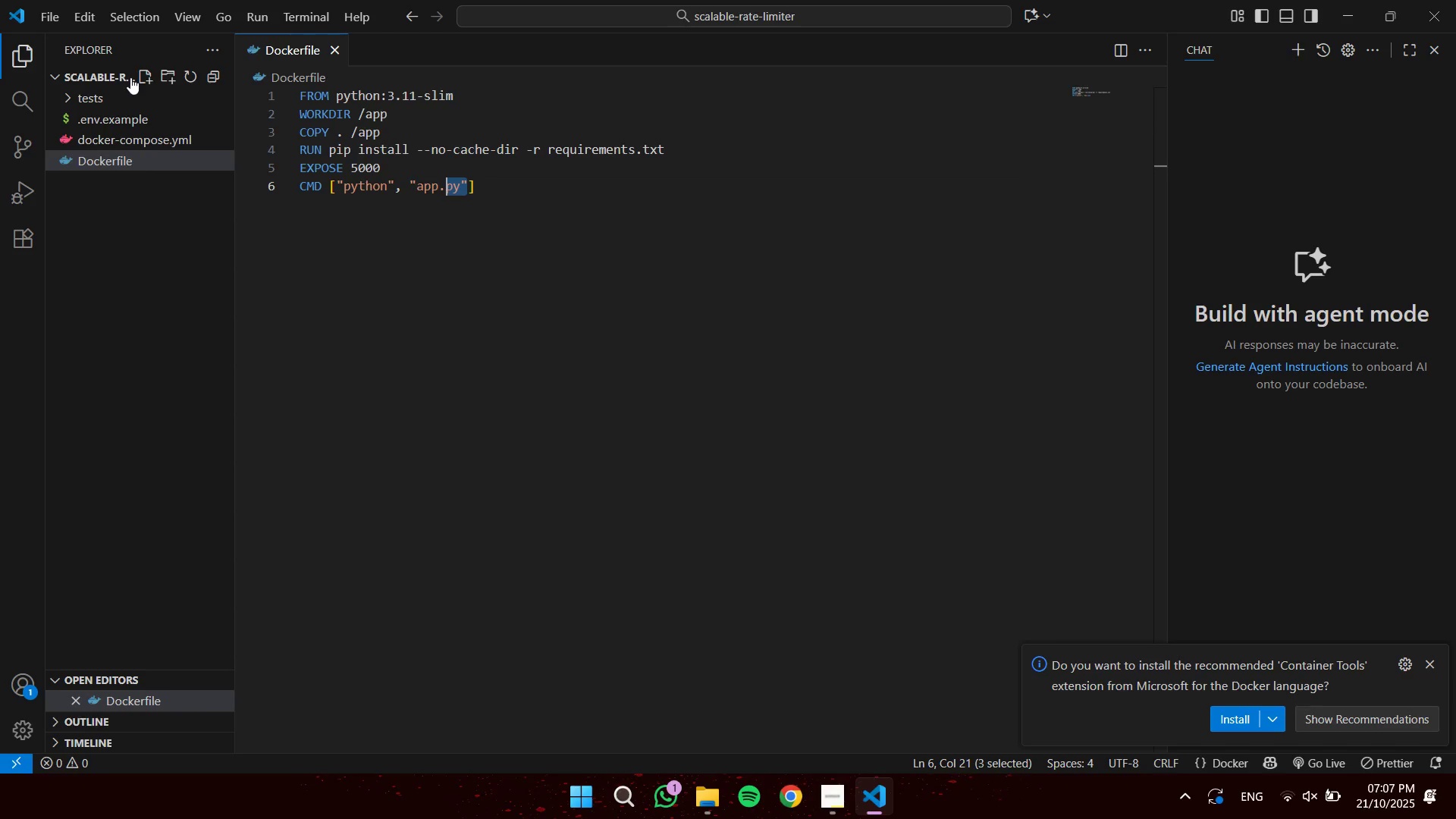 
key(Control+Shift+ArrowLeft)
 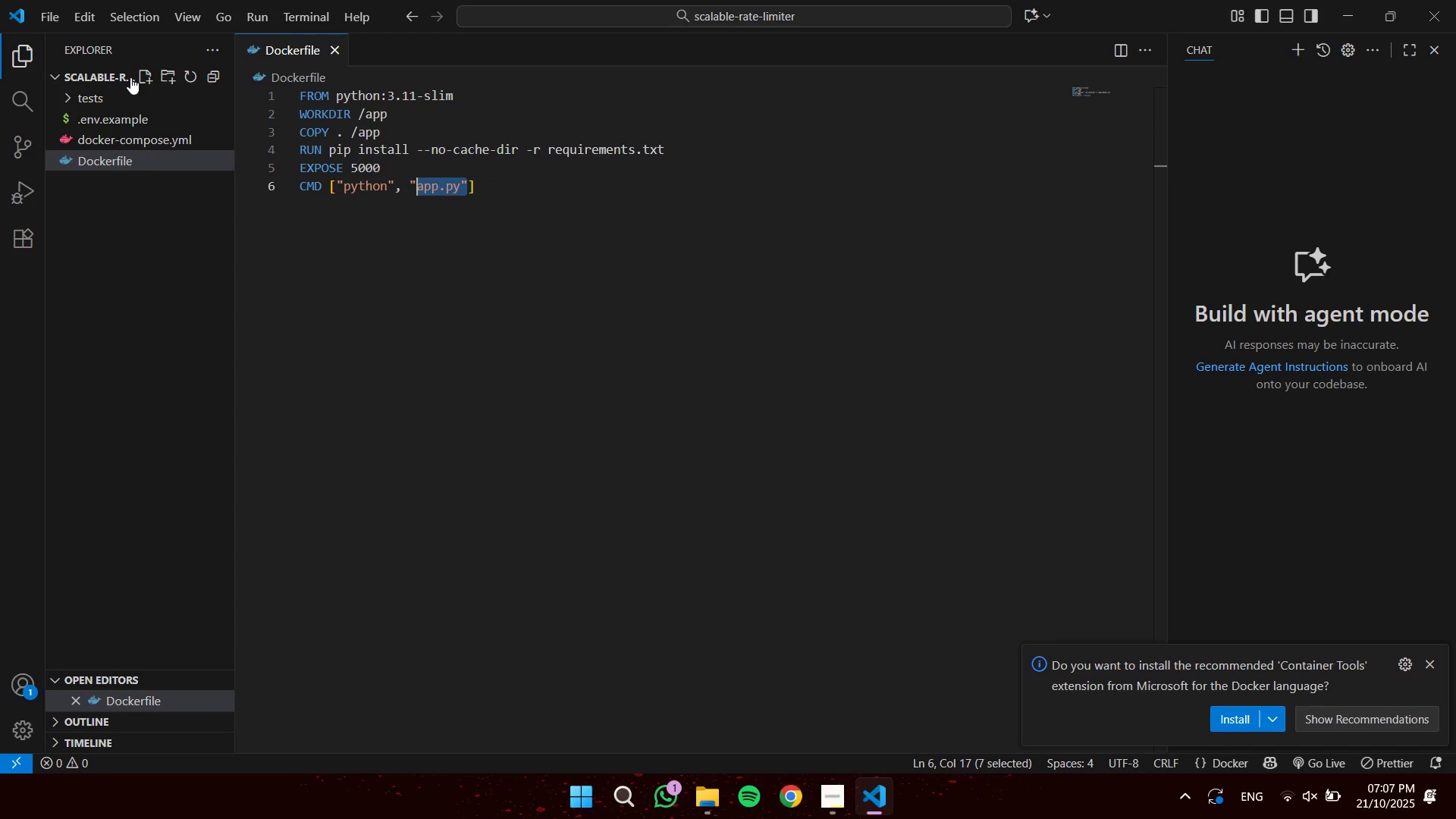 
key(Control+Shift+ArrowLeft)
 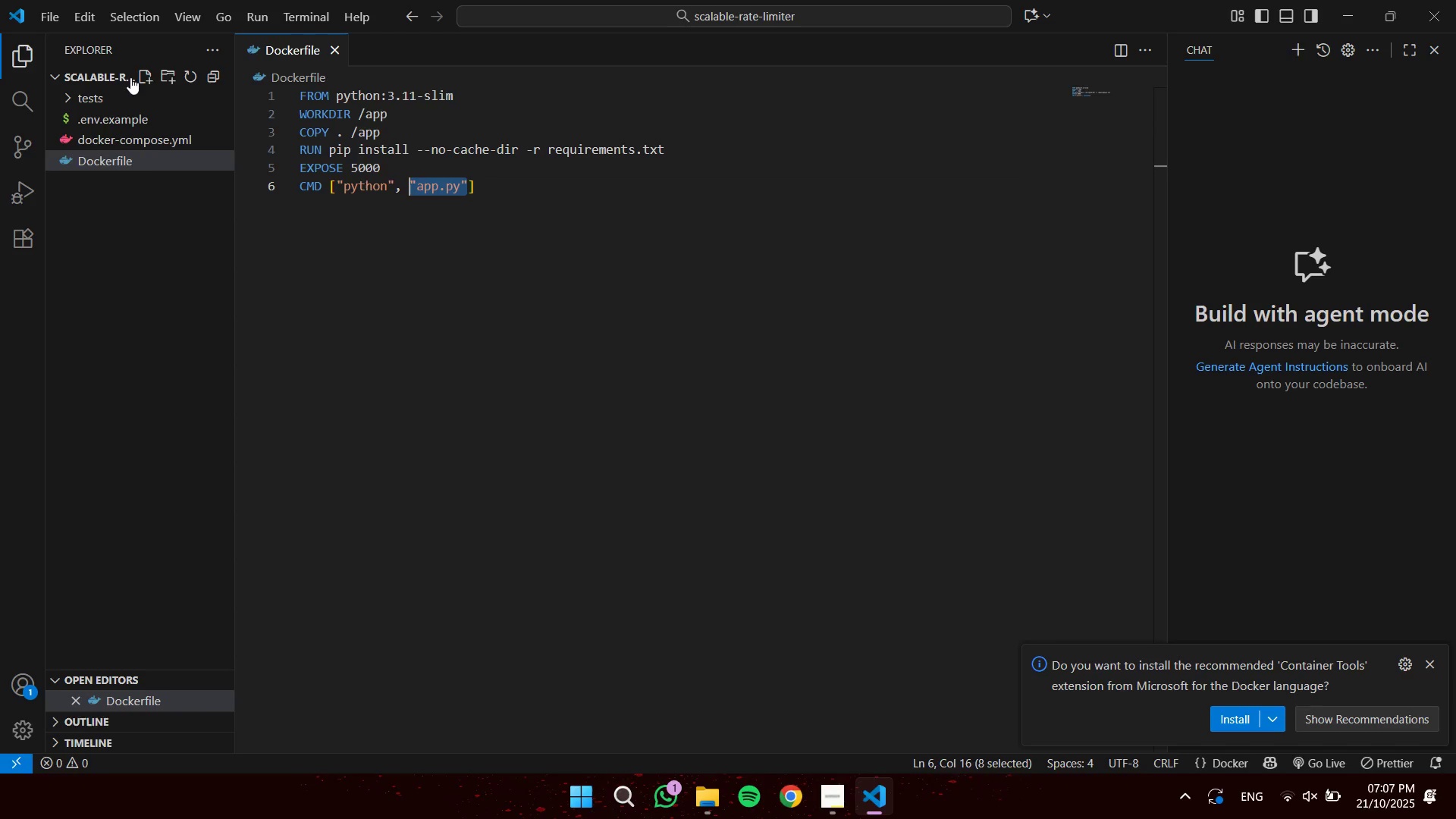 
key(Control+Shift+ArrowLeft)
 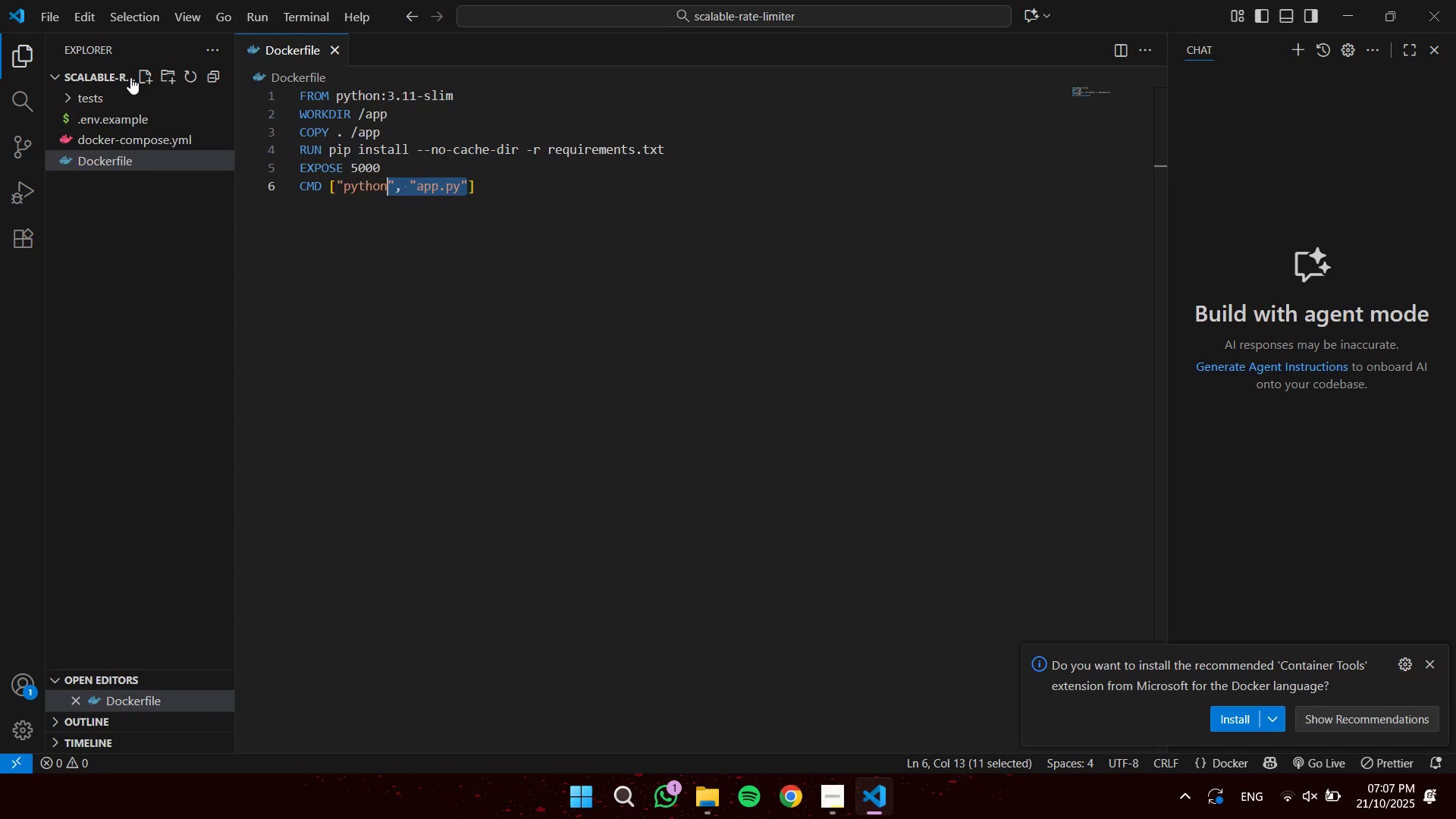 
key(Control+Shift+ArrowLeft)
 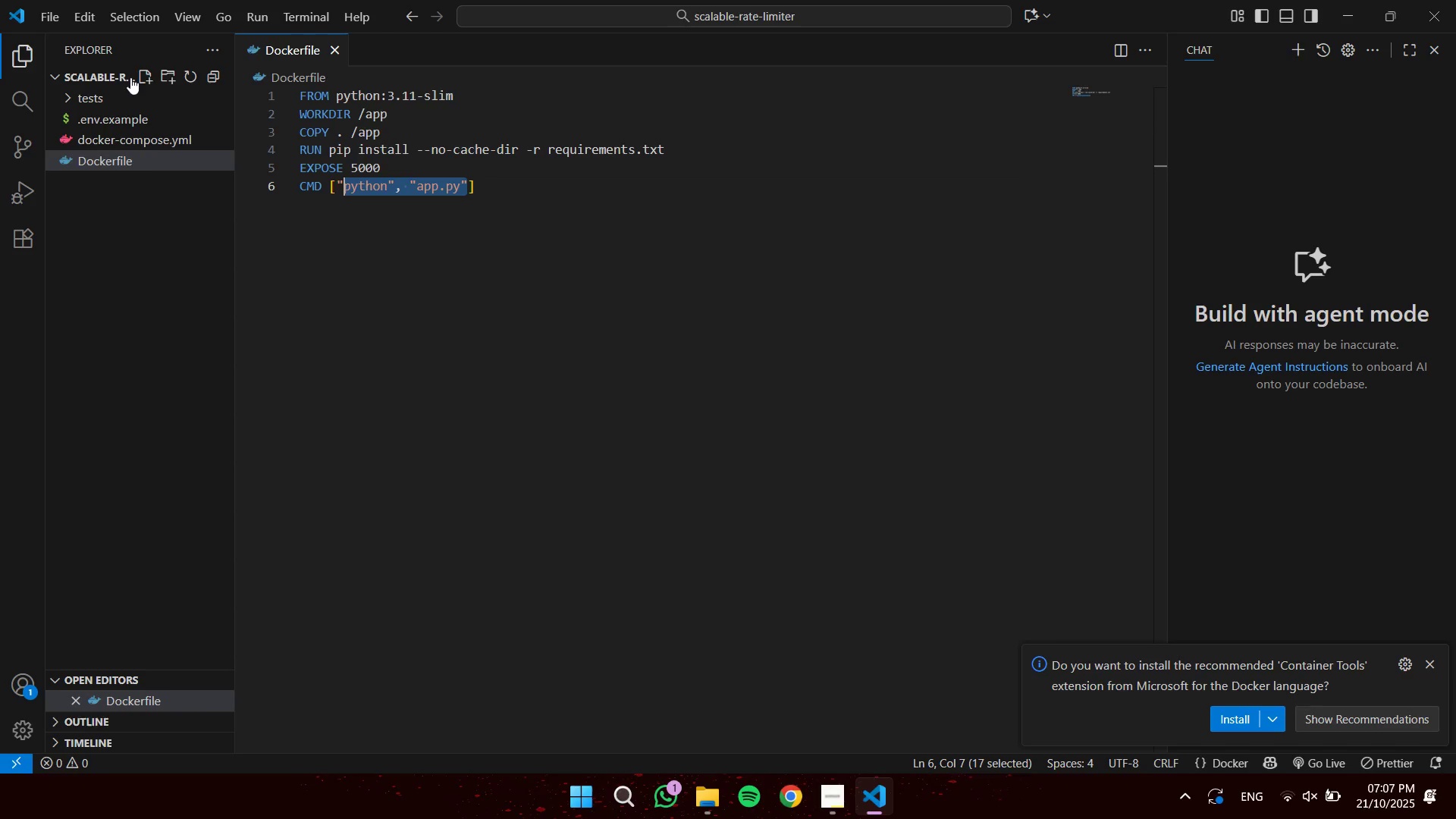 
key(Control+Shift+ArrowLeft)
 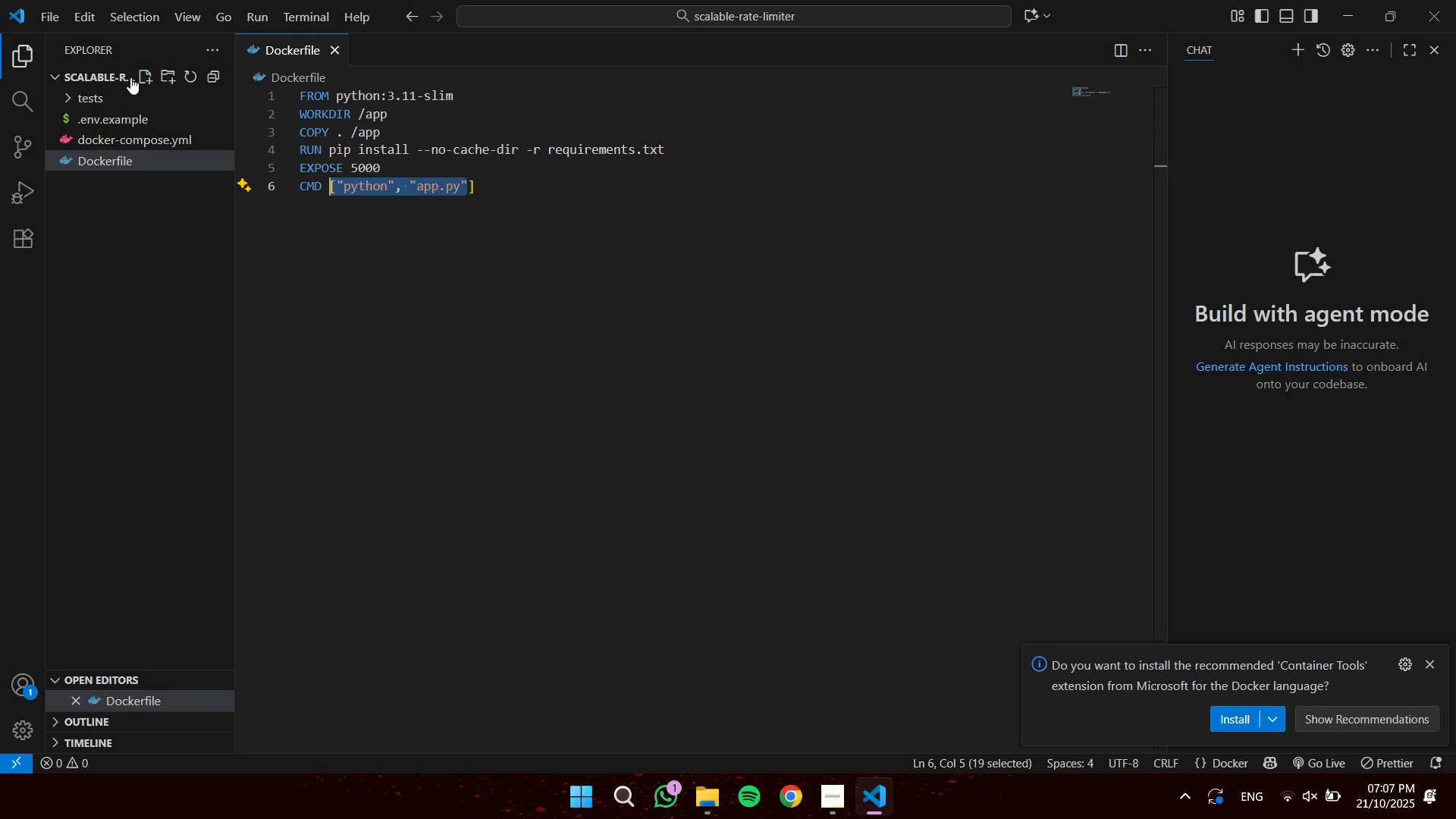 
key(Shift+ArrowRight)
 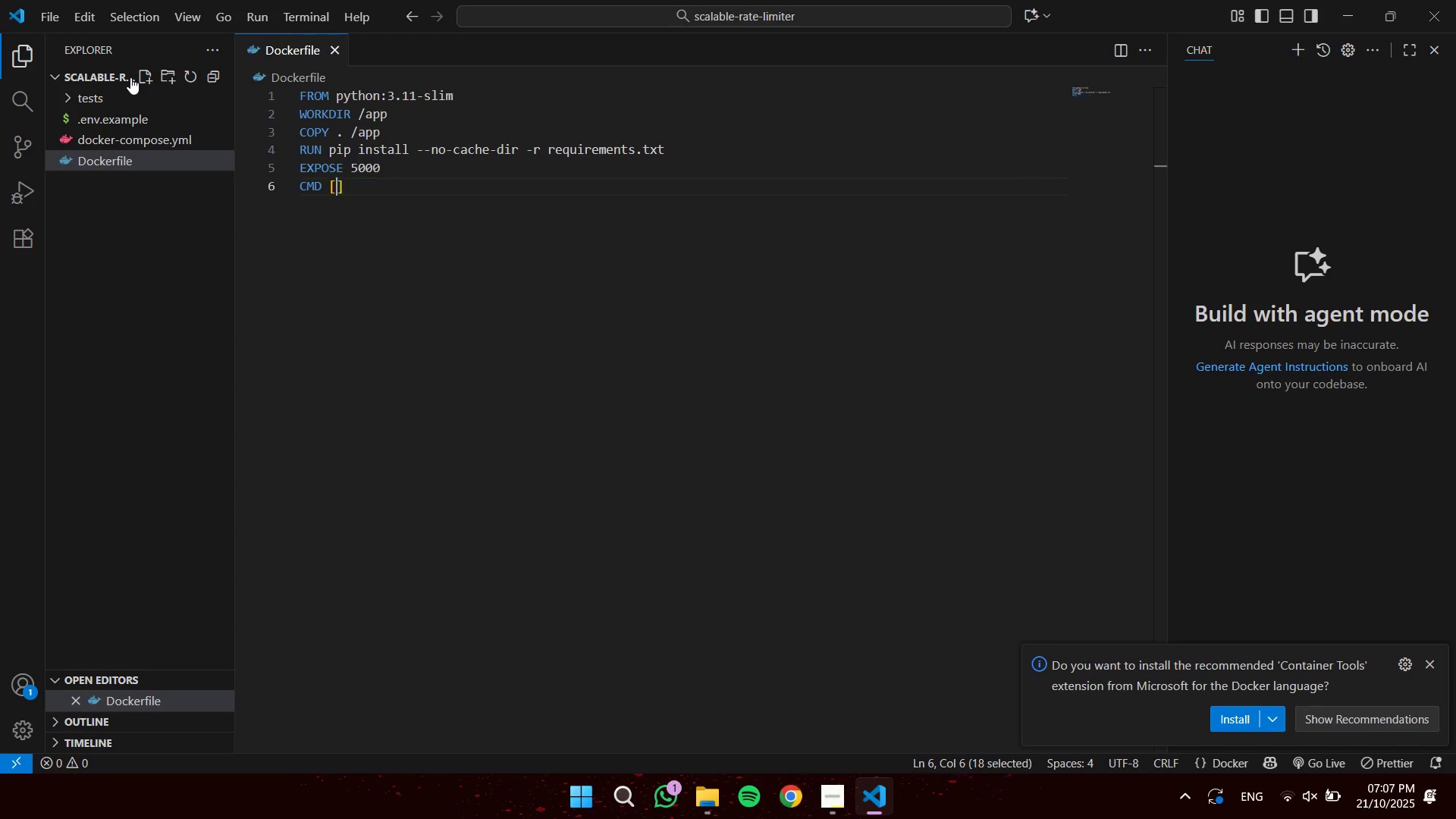 
key(Backspace)
type("uvico)
key(Tab)
 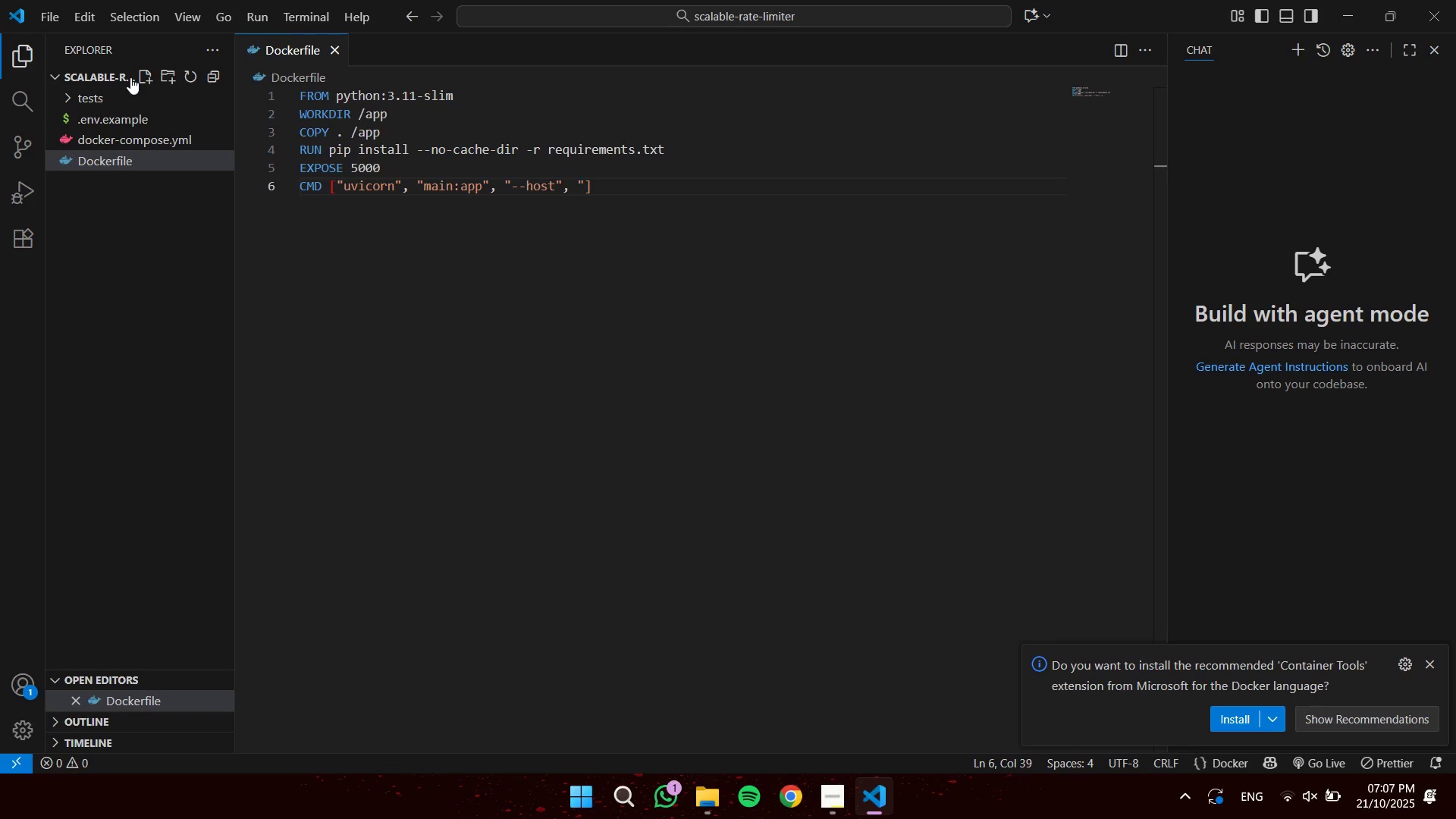 
key(ArrowRight)
 